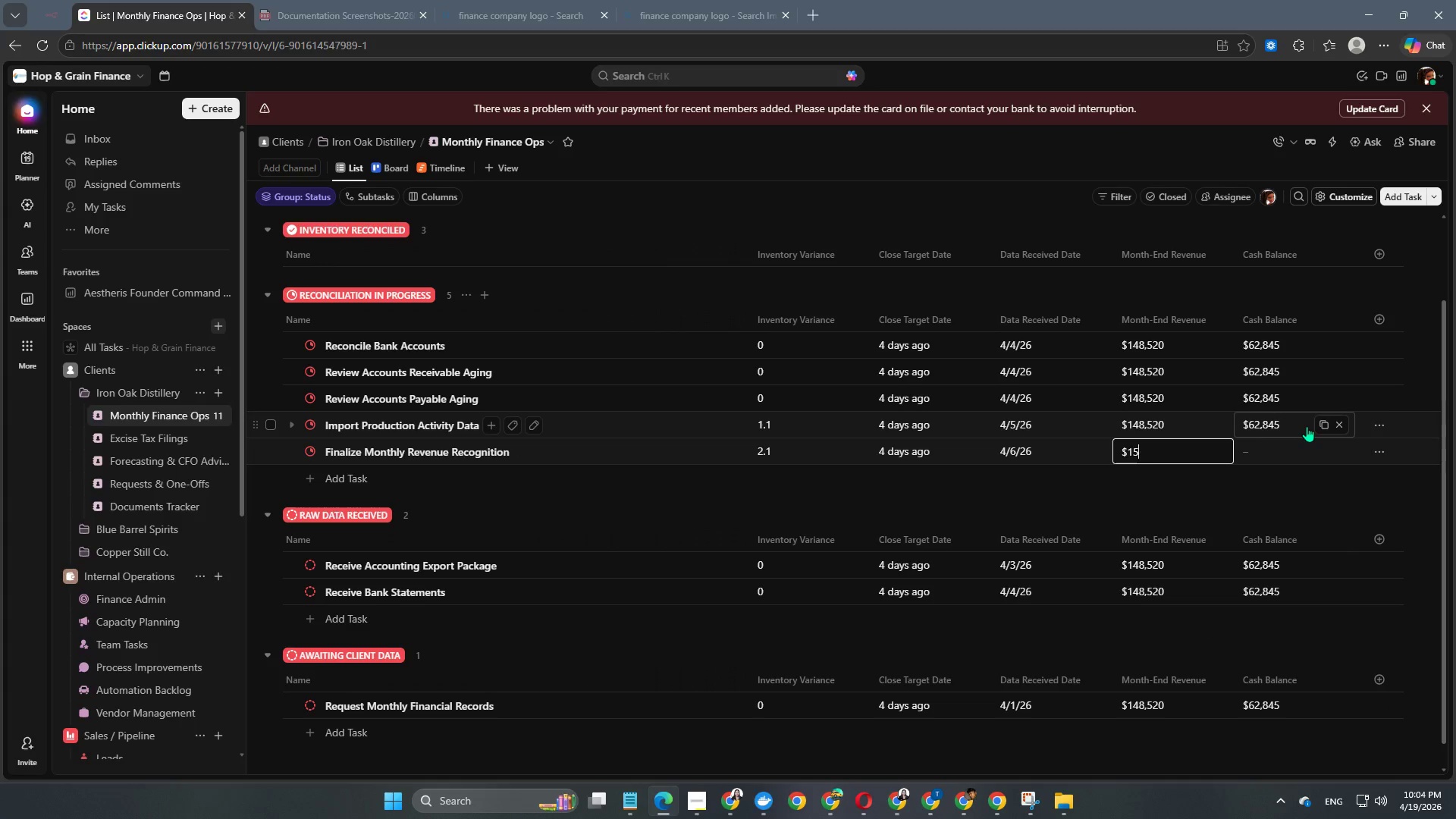 
key(Backspace)
 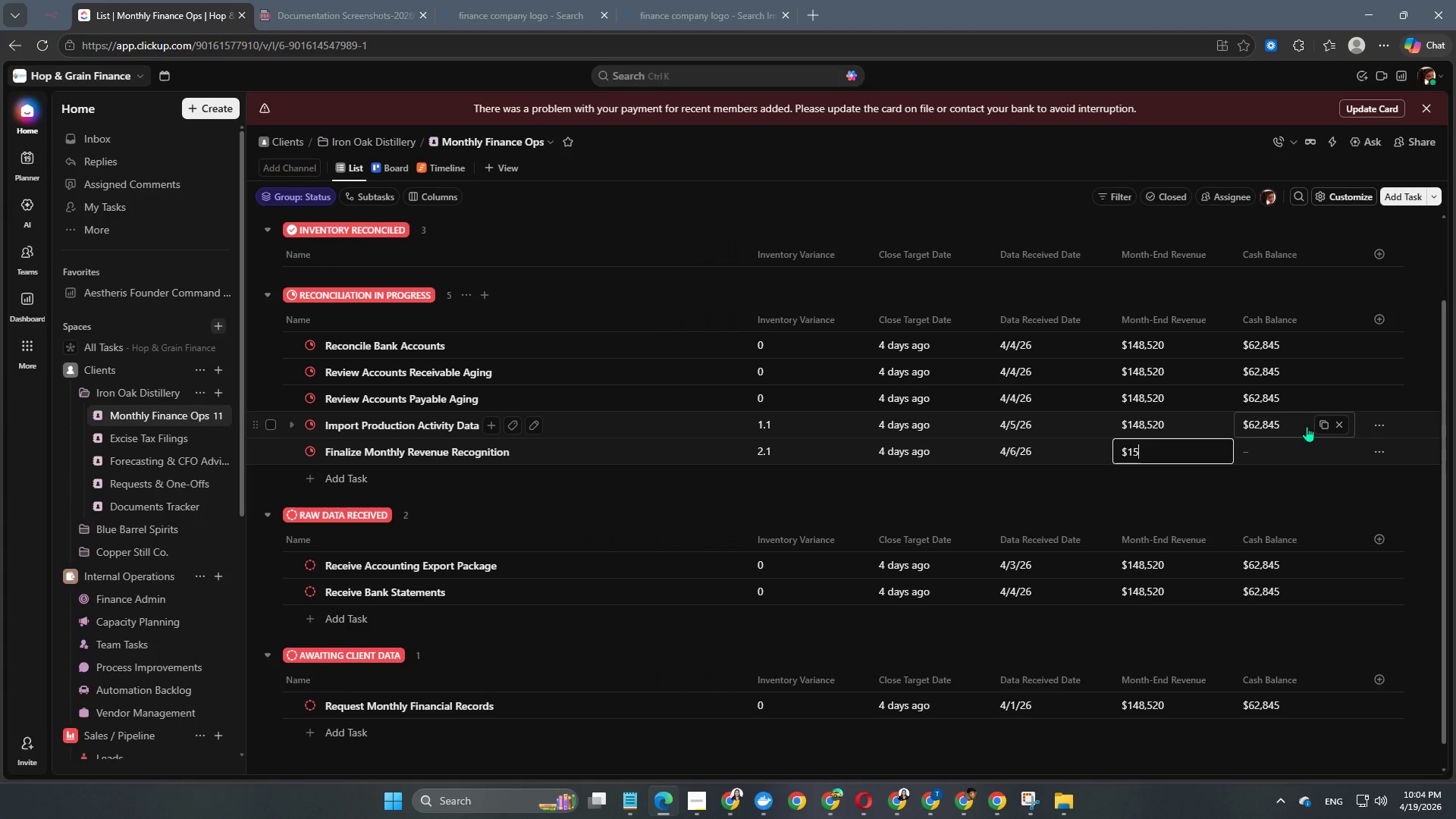 
key(Numpad1)
 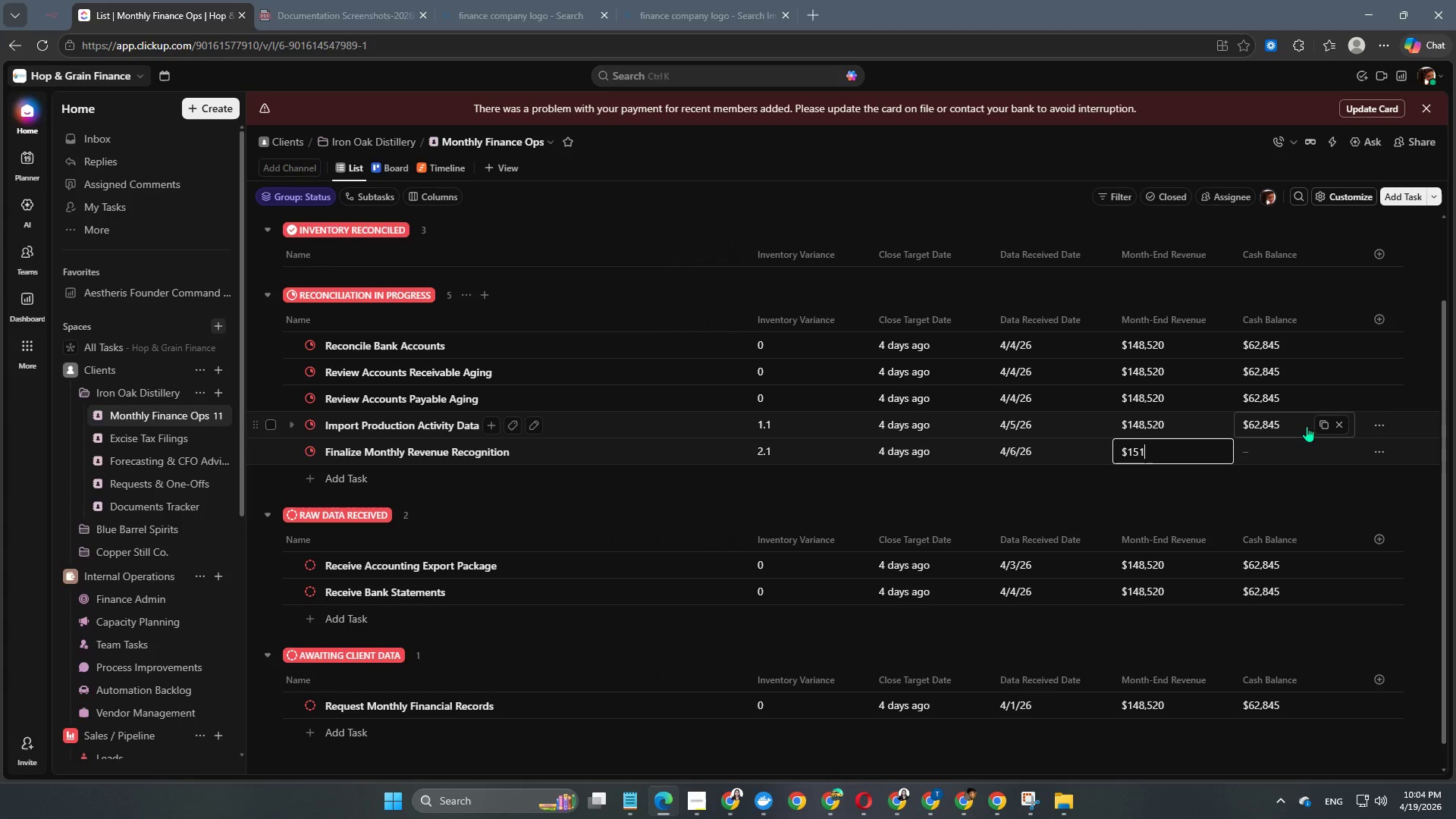 
key(Numpad3)
 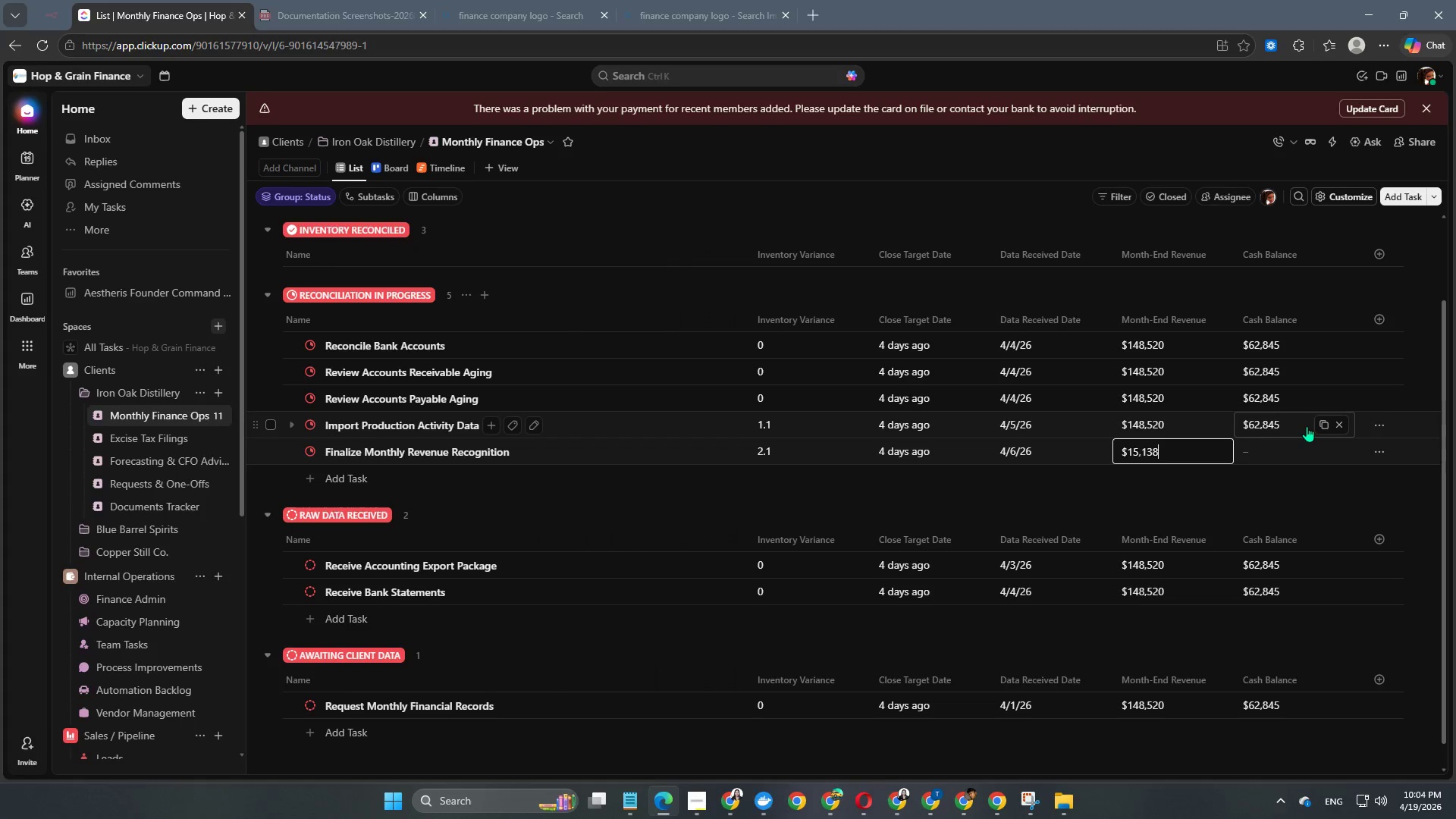 
key(Numpad8)
 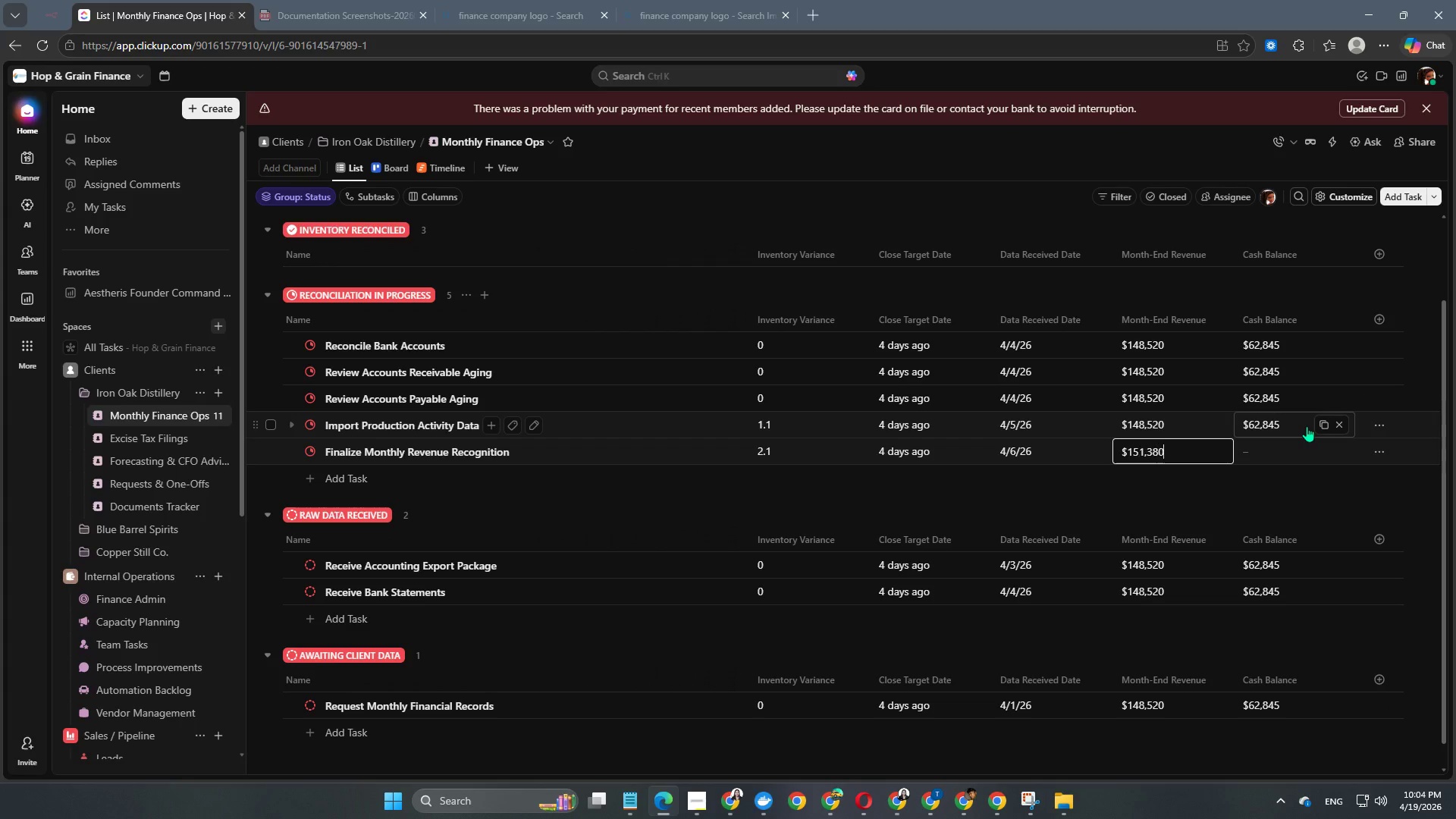 
key(Numpad0)
 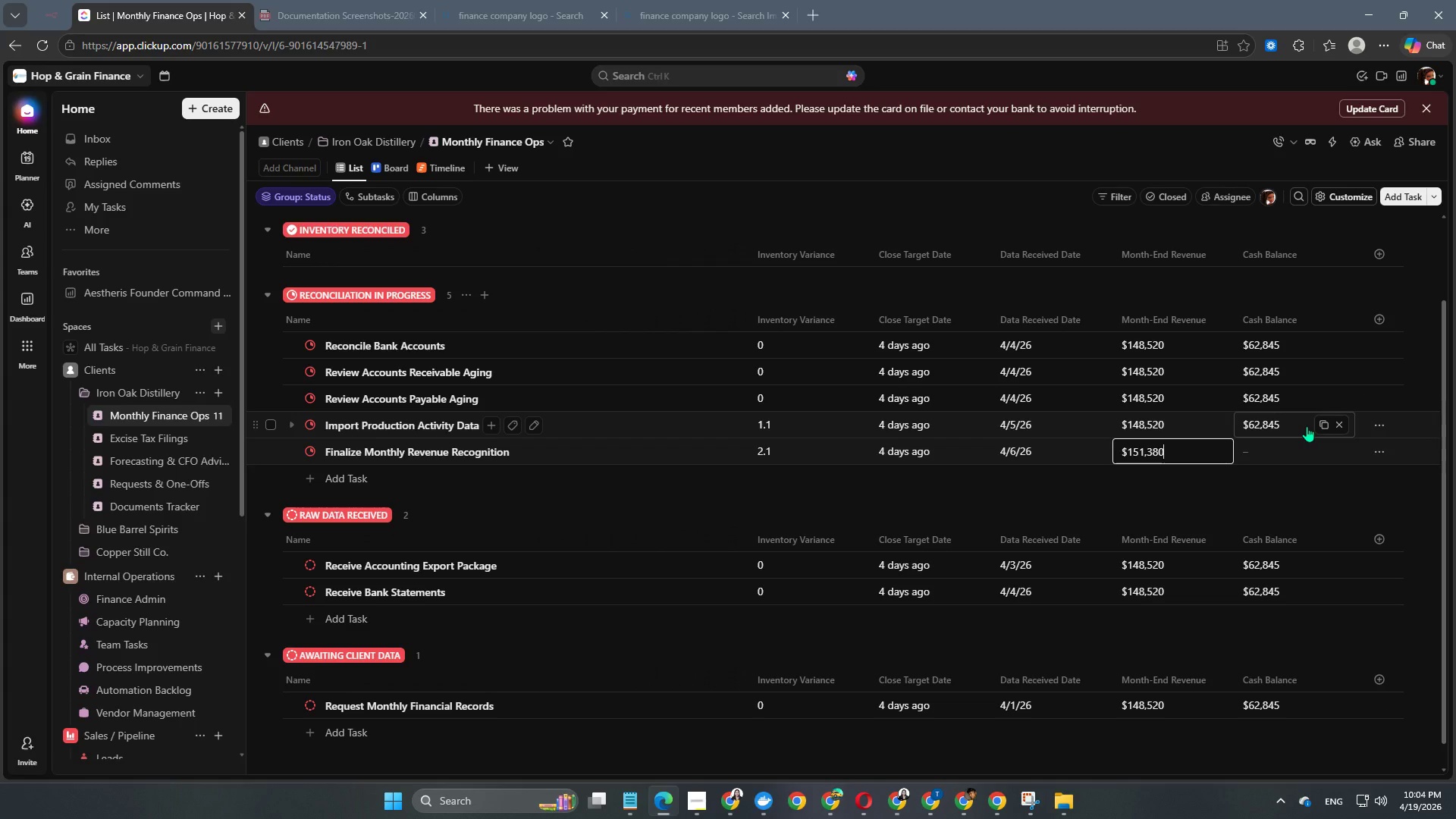 
key(NumpadEnter)
 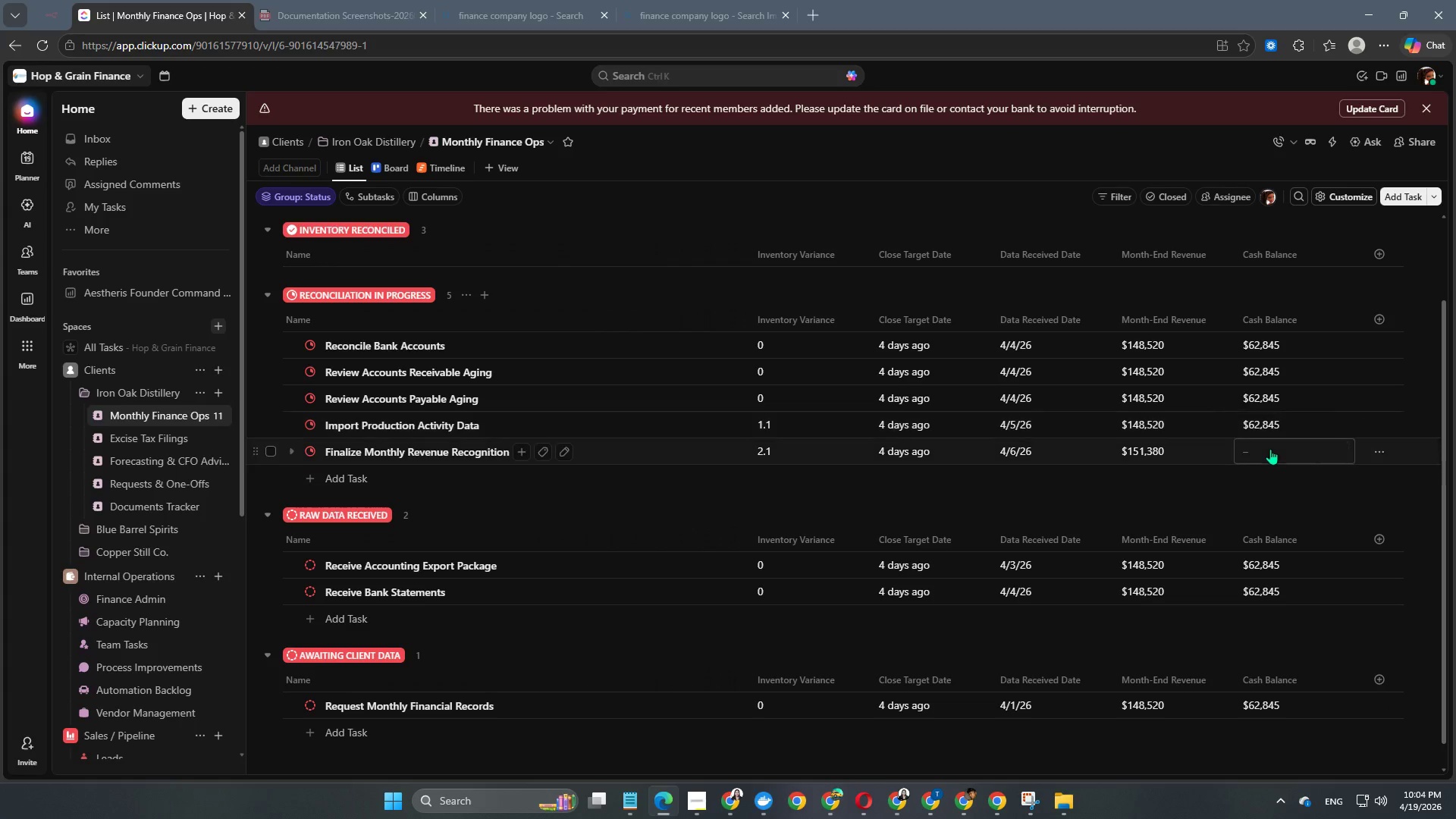 
left_click([1269, 449])
 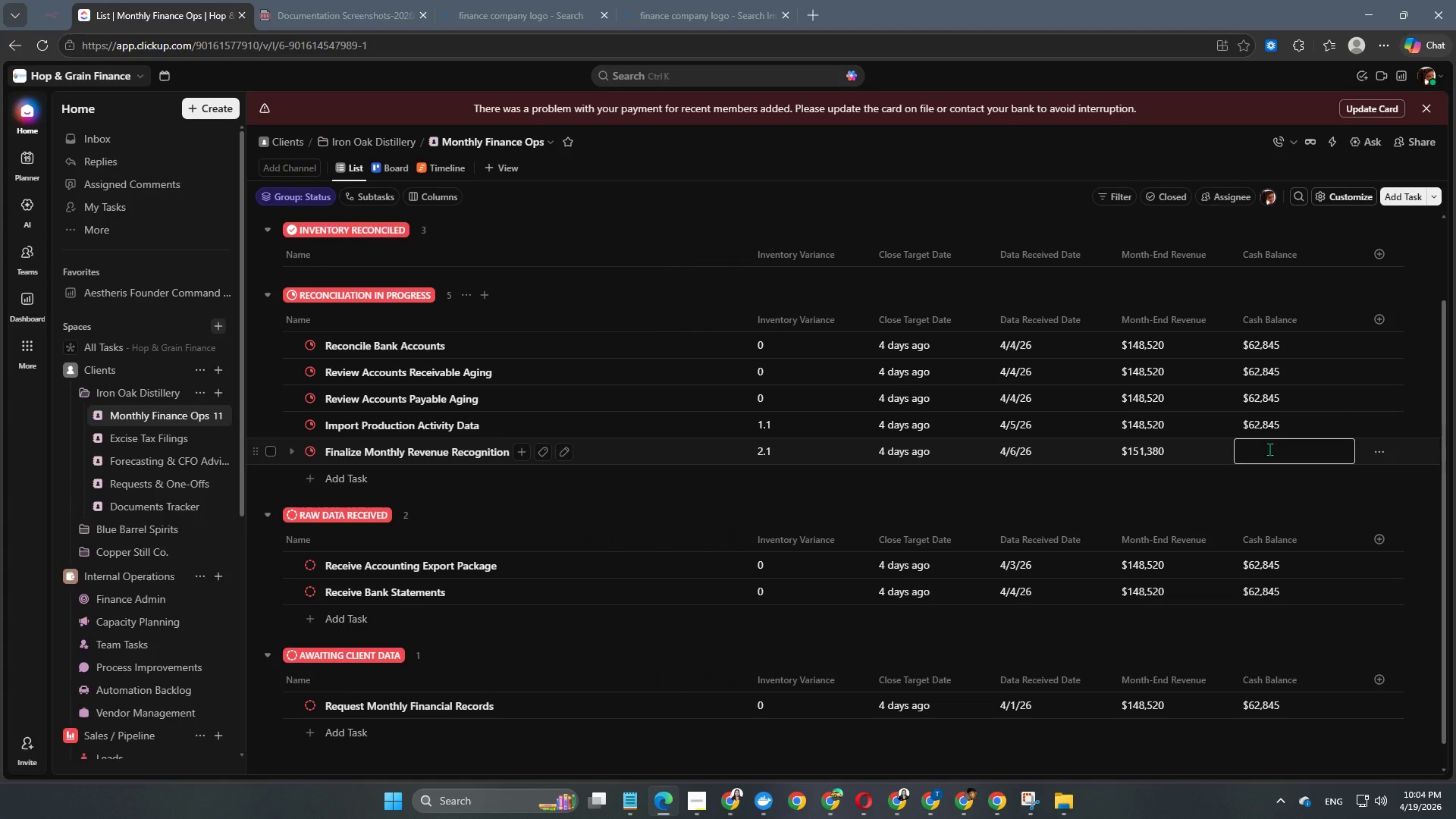 
key(Numpad6)
 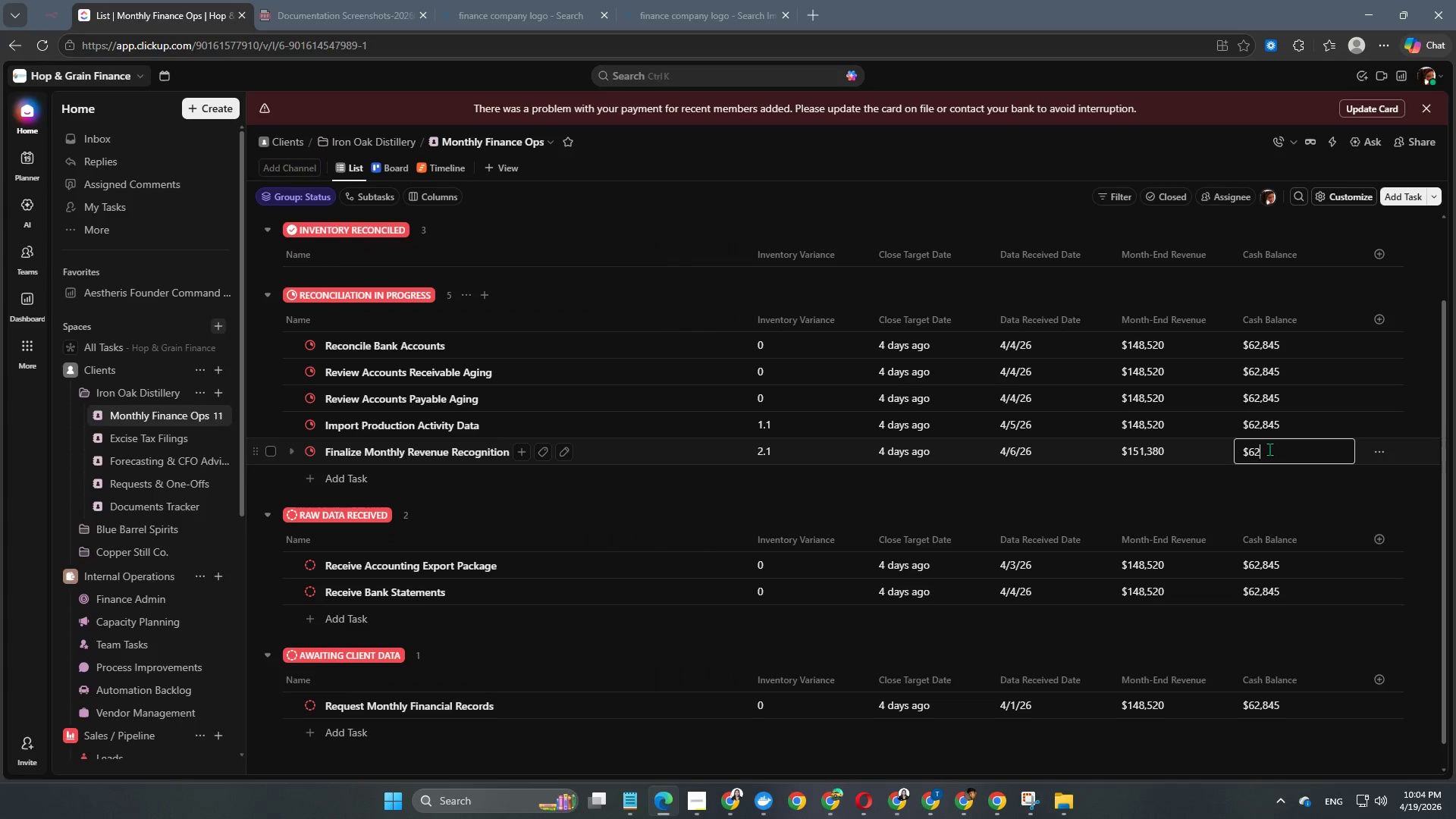 
key(Numpad2)
 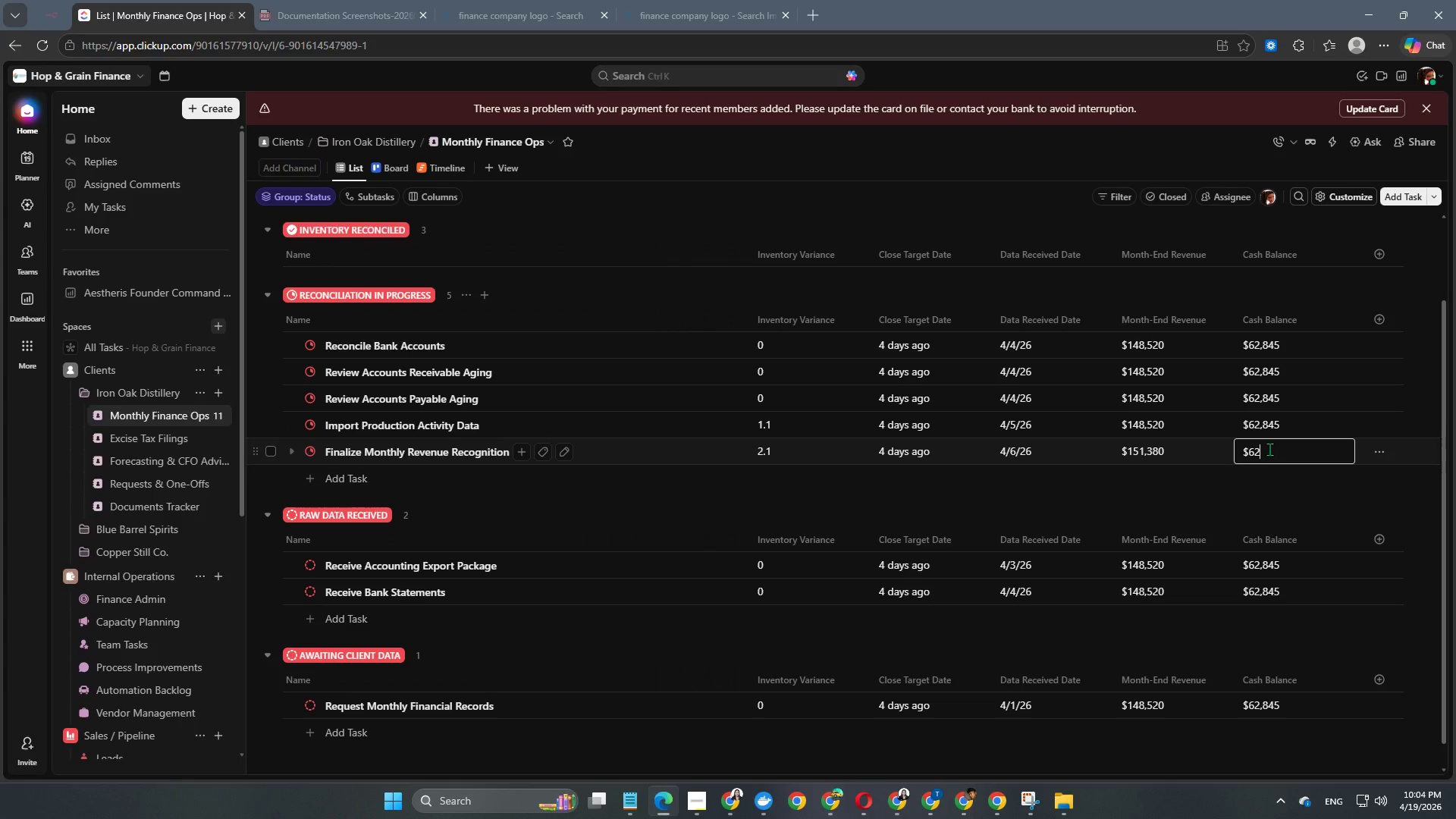 
key(Numpad8)
 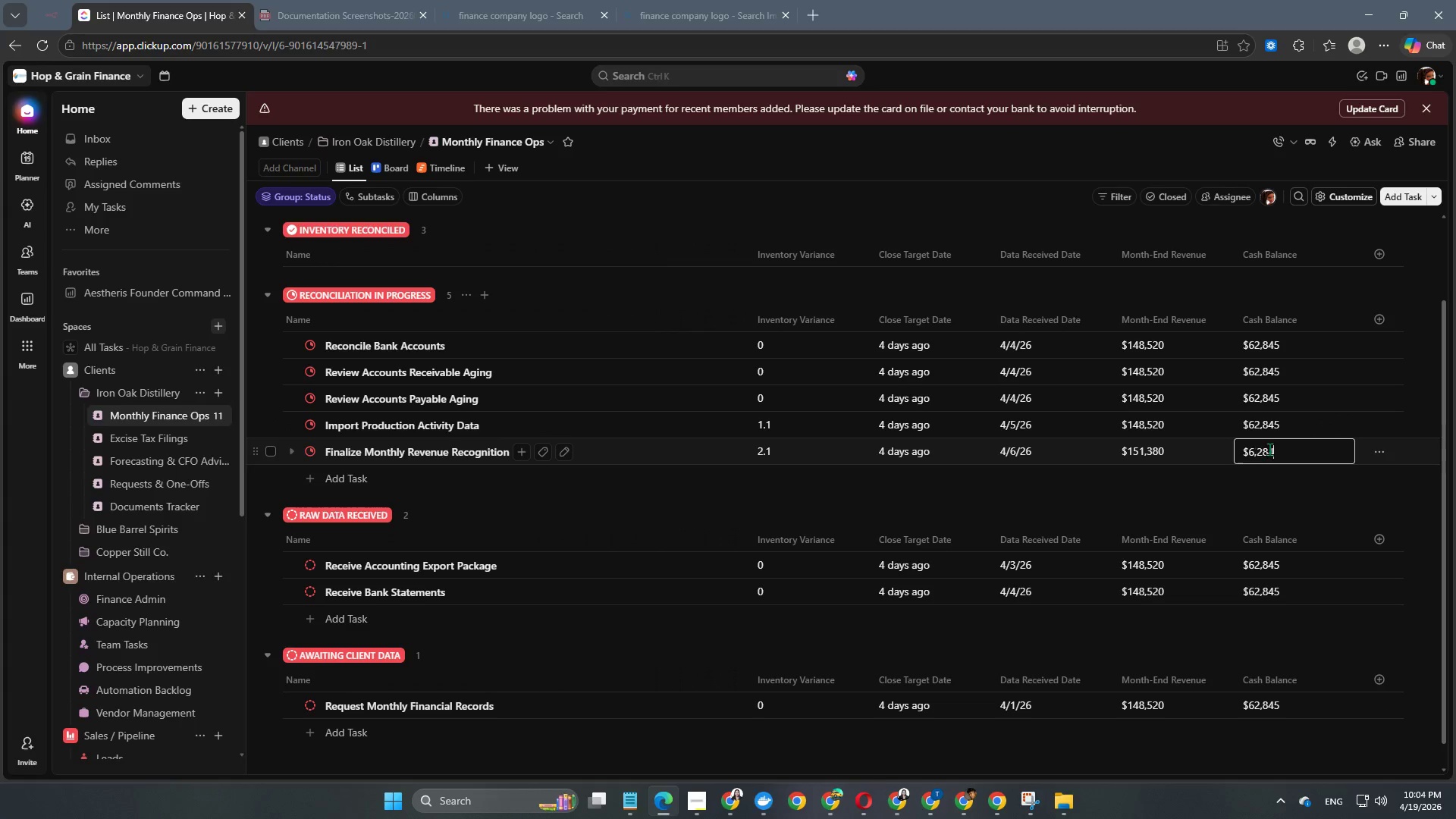 
key(Numpad4)
 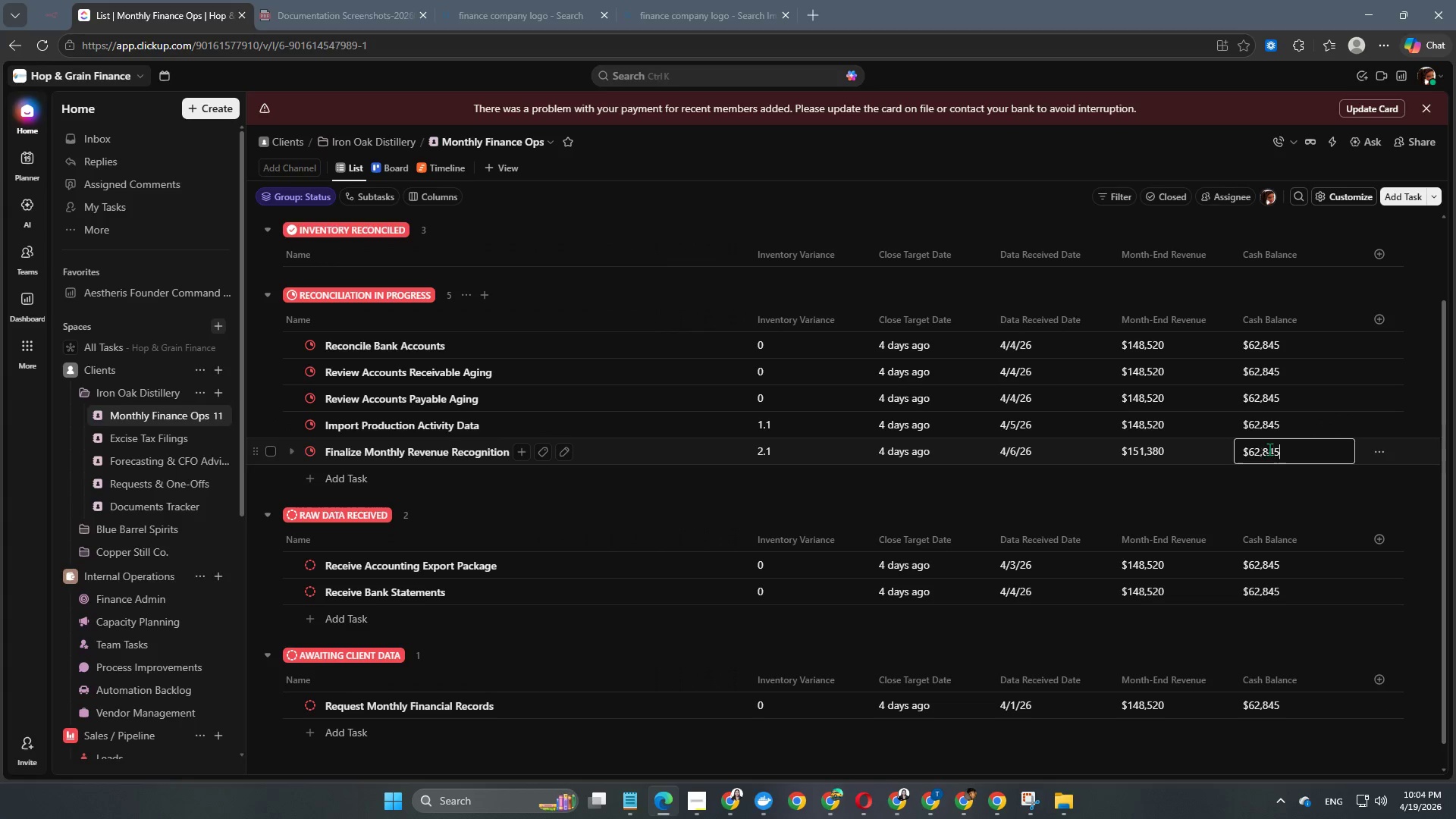 
key(Numpad5)
 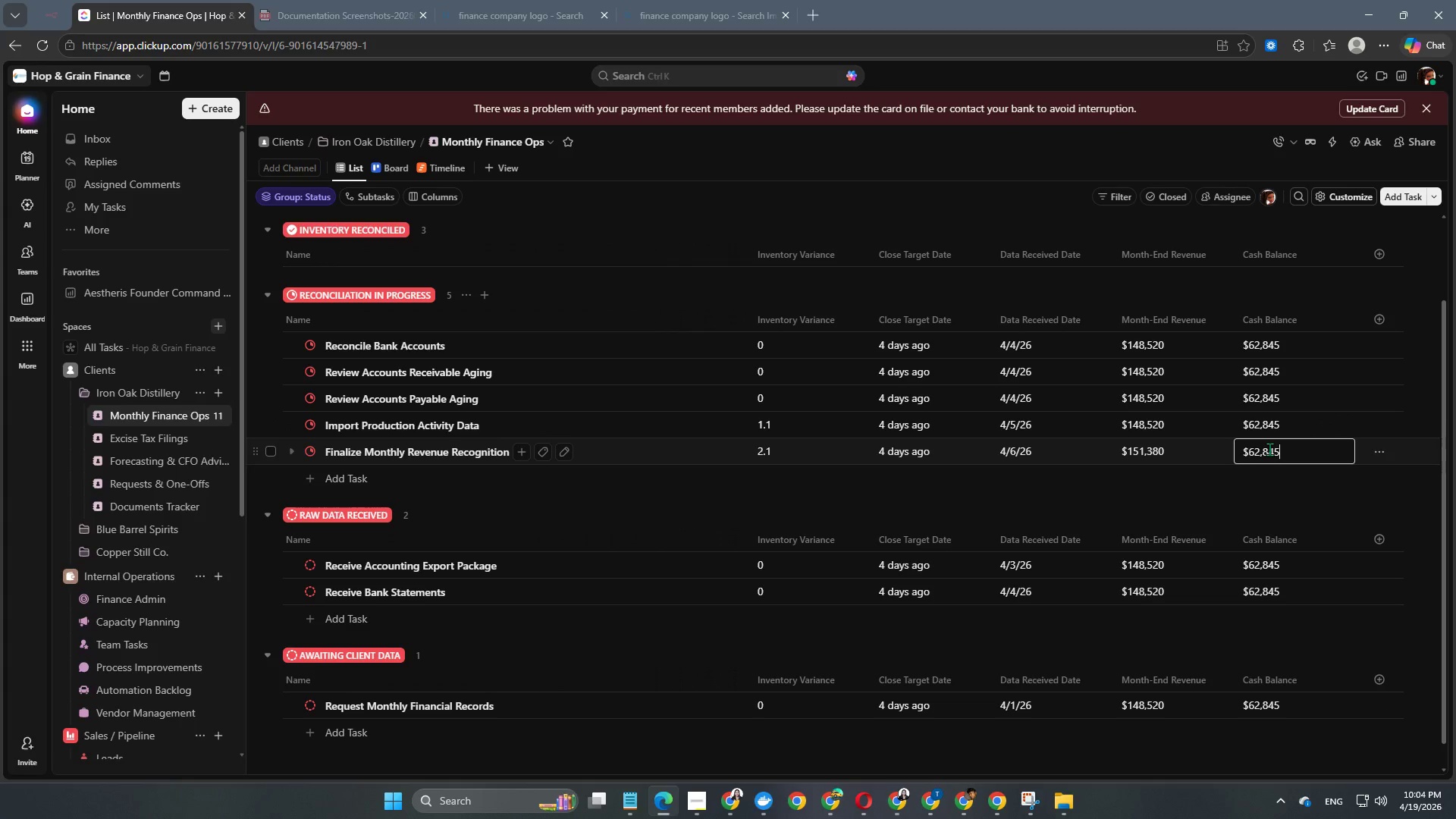 
key(NumpadEnter)
 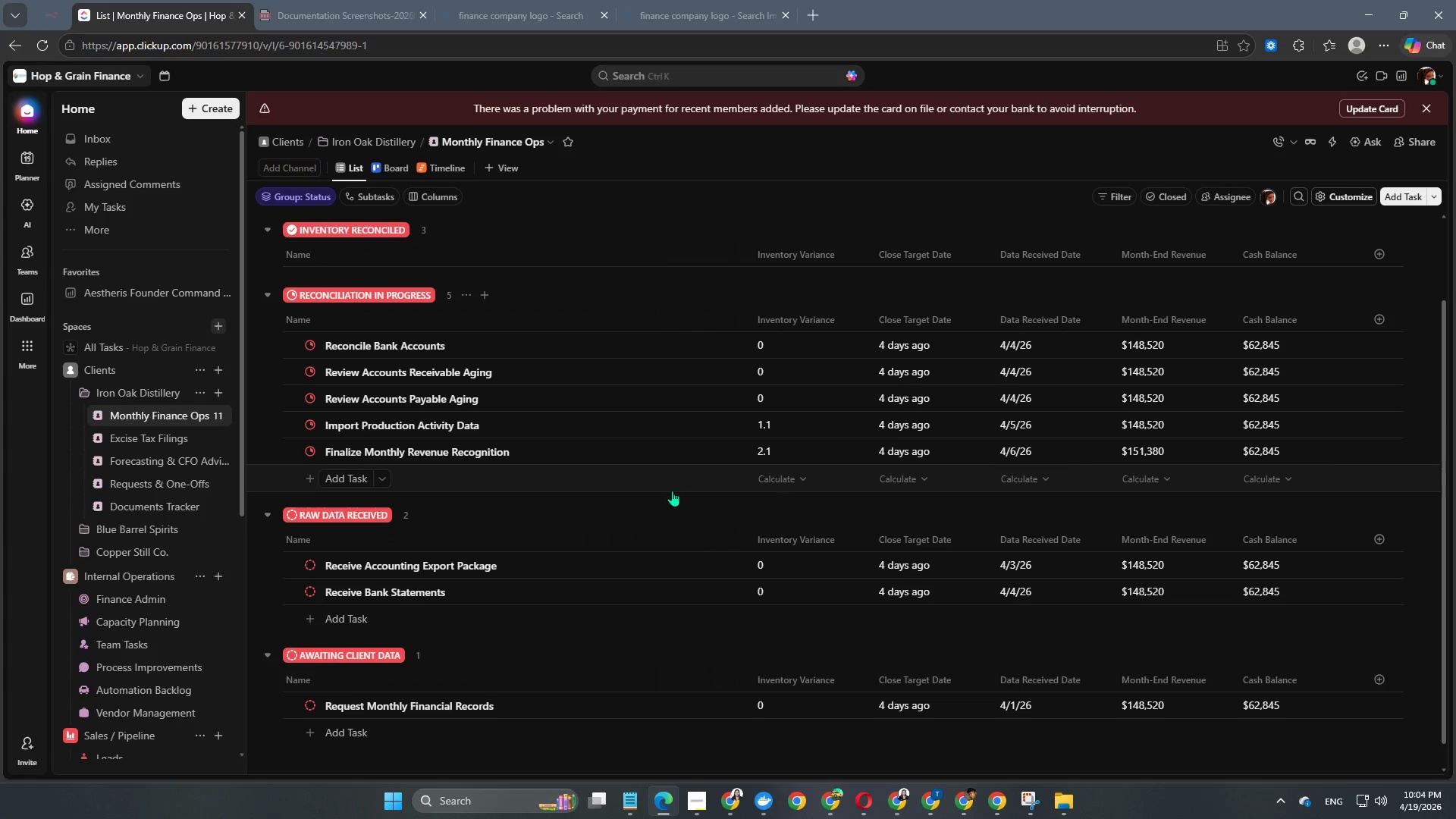 
wait(5.47)
 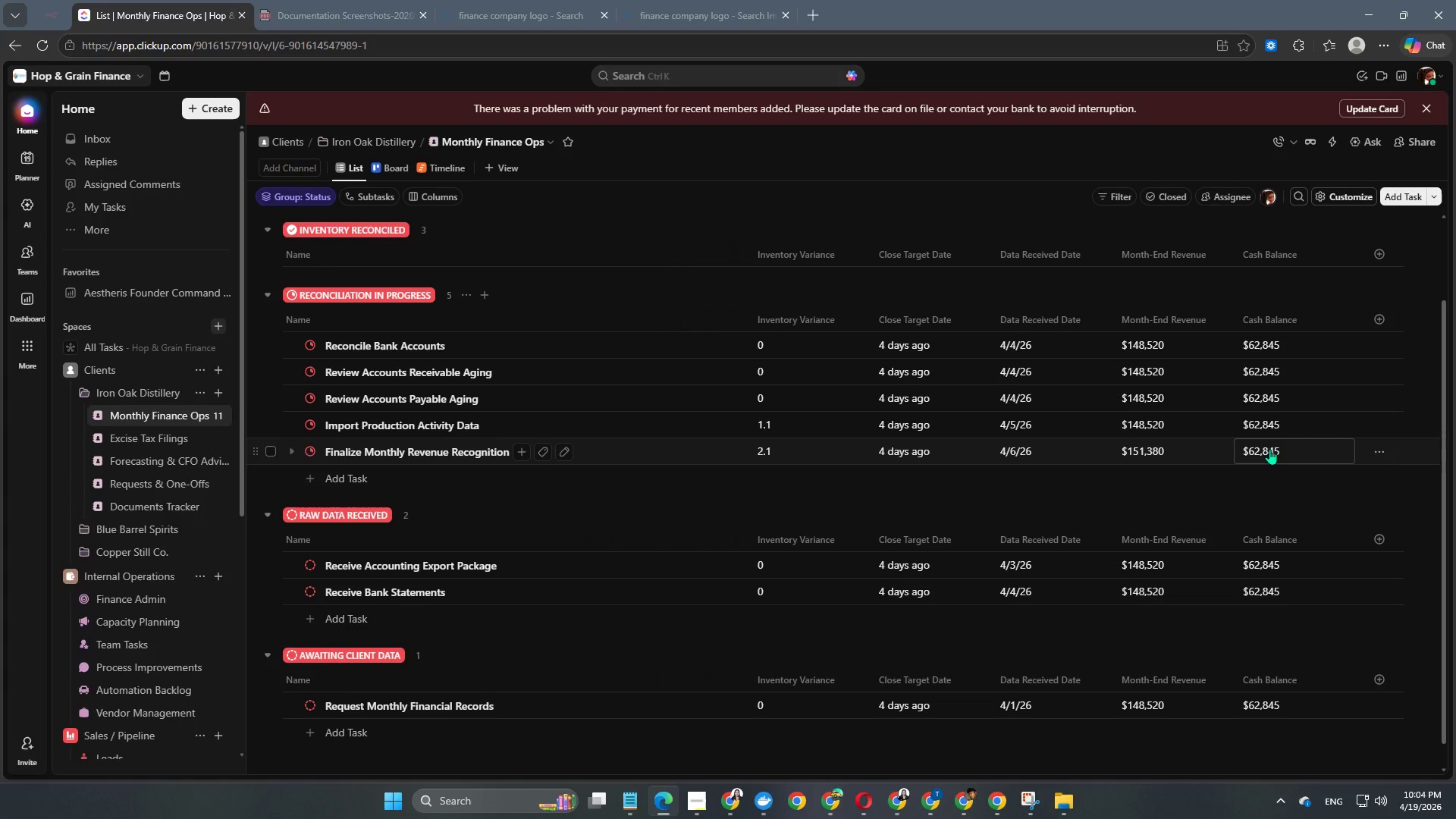 
scroll: coordinate [667, 491], scroll_direction: down, amount: 1.0
 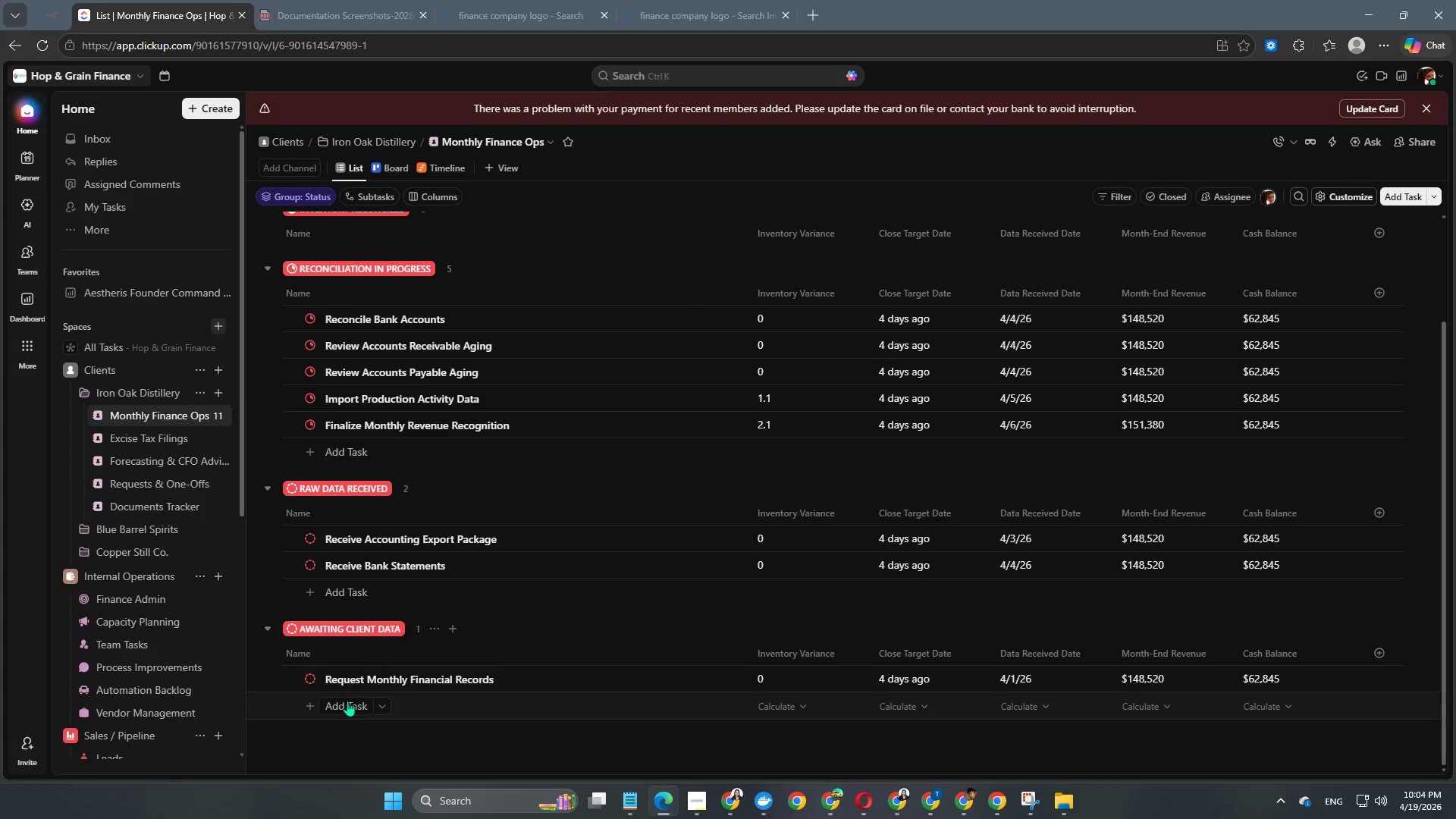 
left_click([347, 704])
 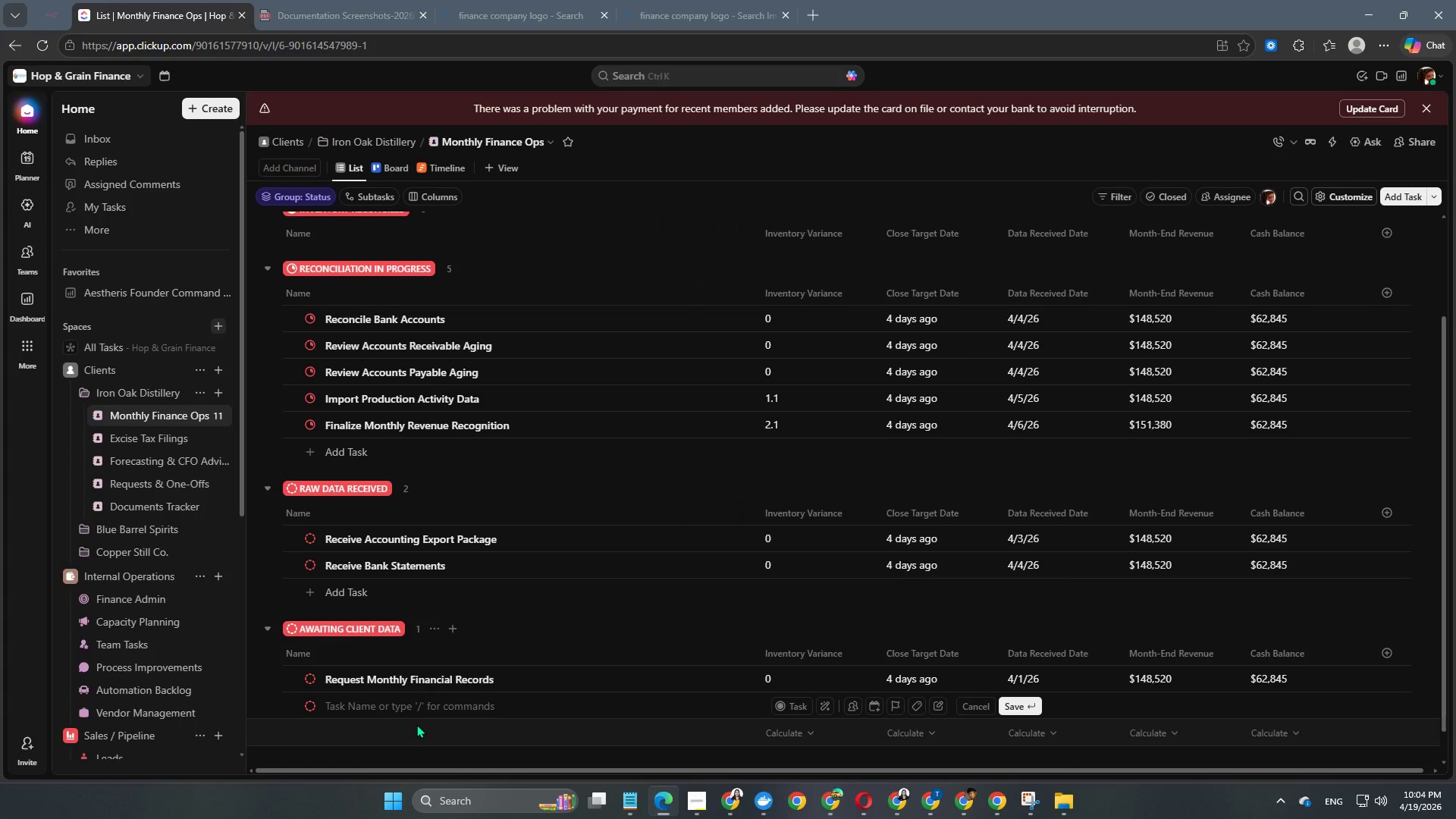 
type(Prepare Monthly Financial Ste)
key(Backspace)
type(atements)
 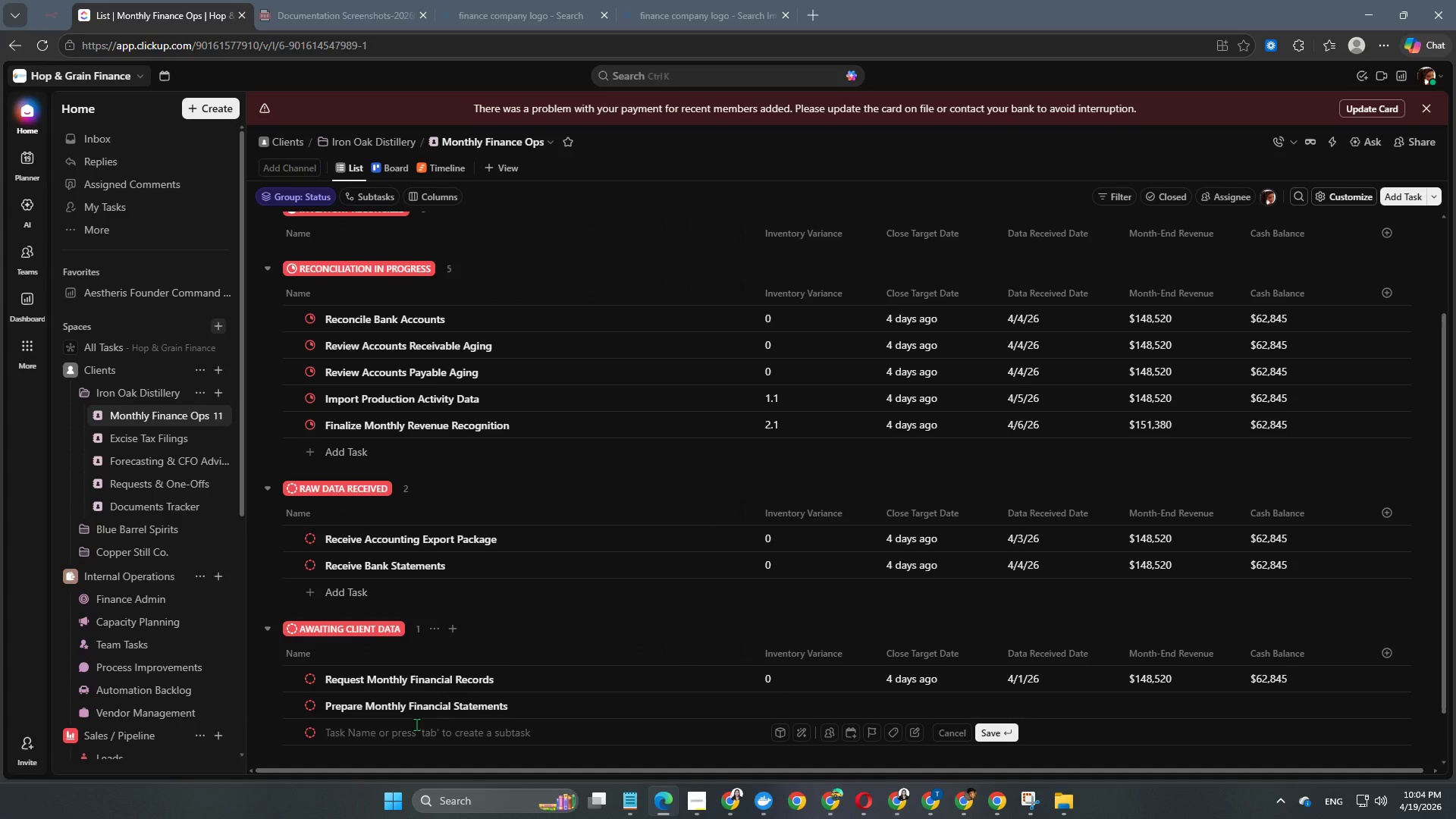 
 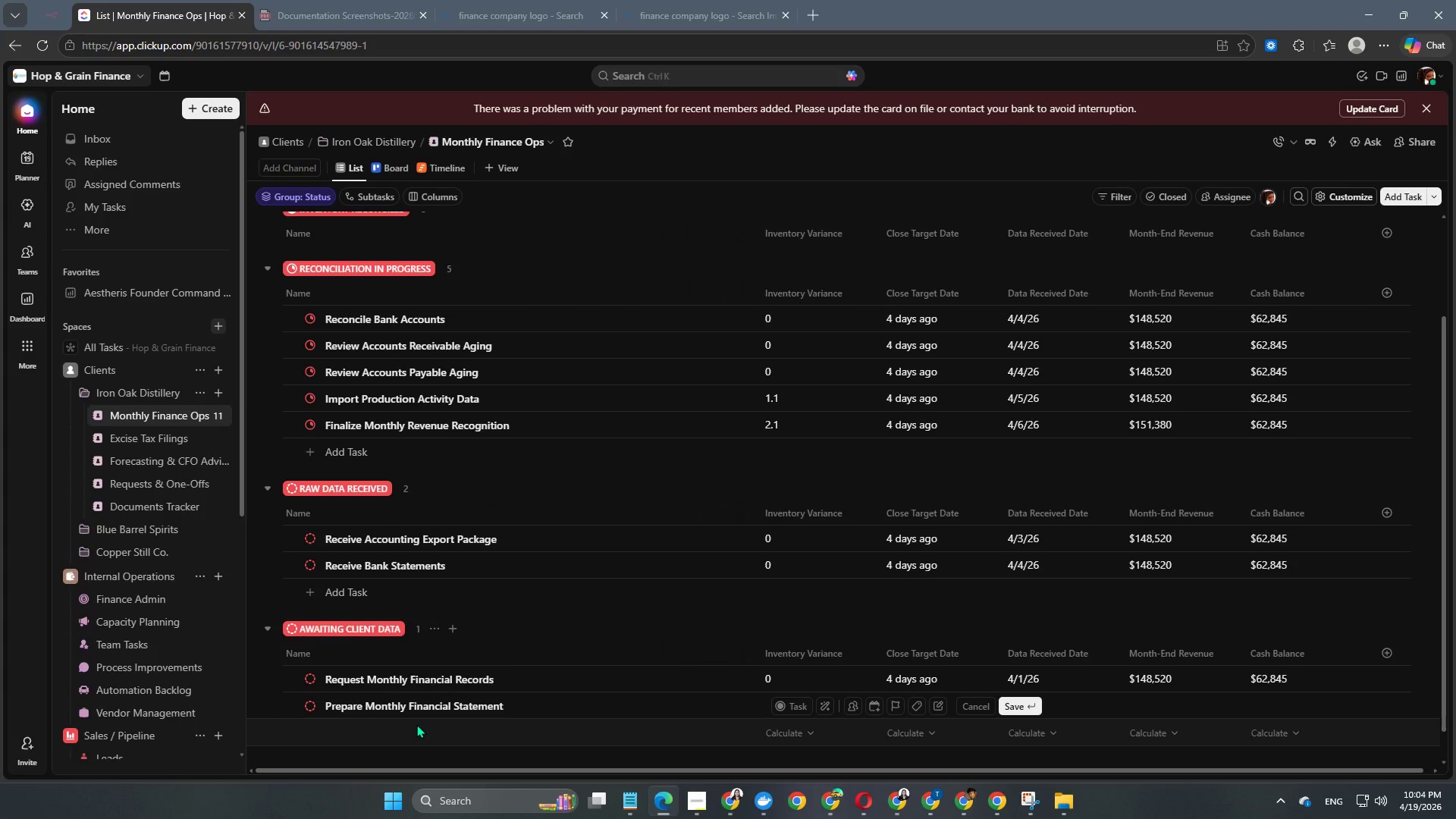 
key(Enter)
 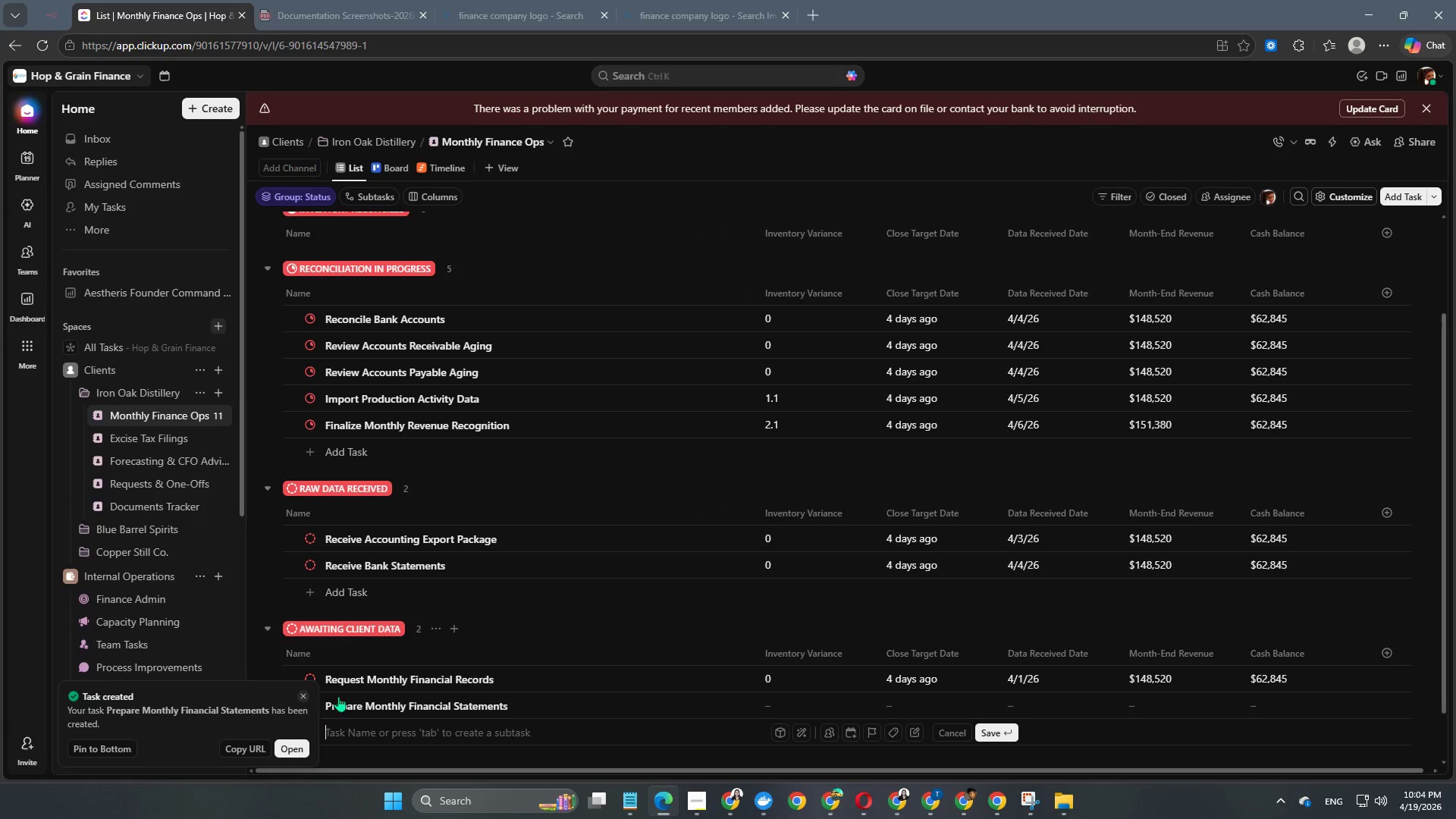 
scroll: coordinate [380, 630], scroll_direction: down, amount: 4.0
 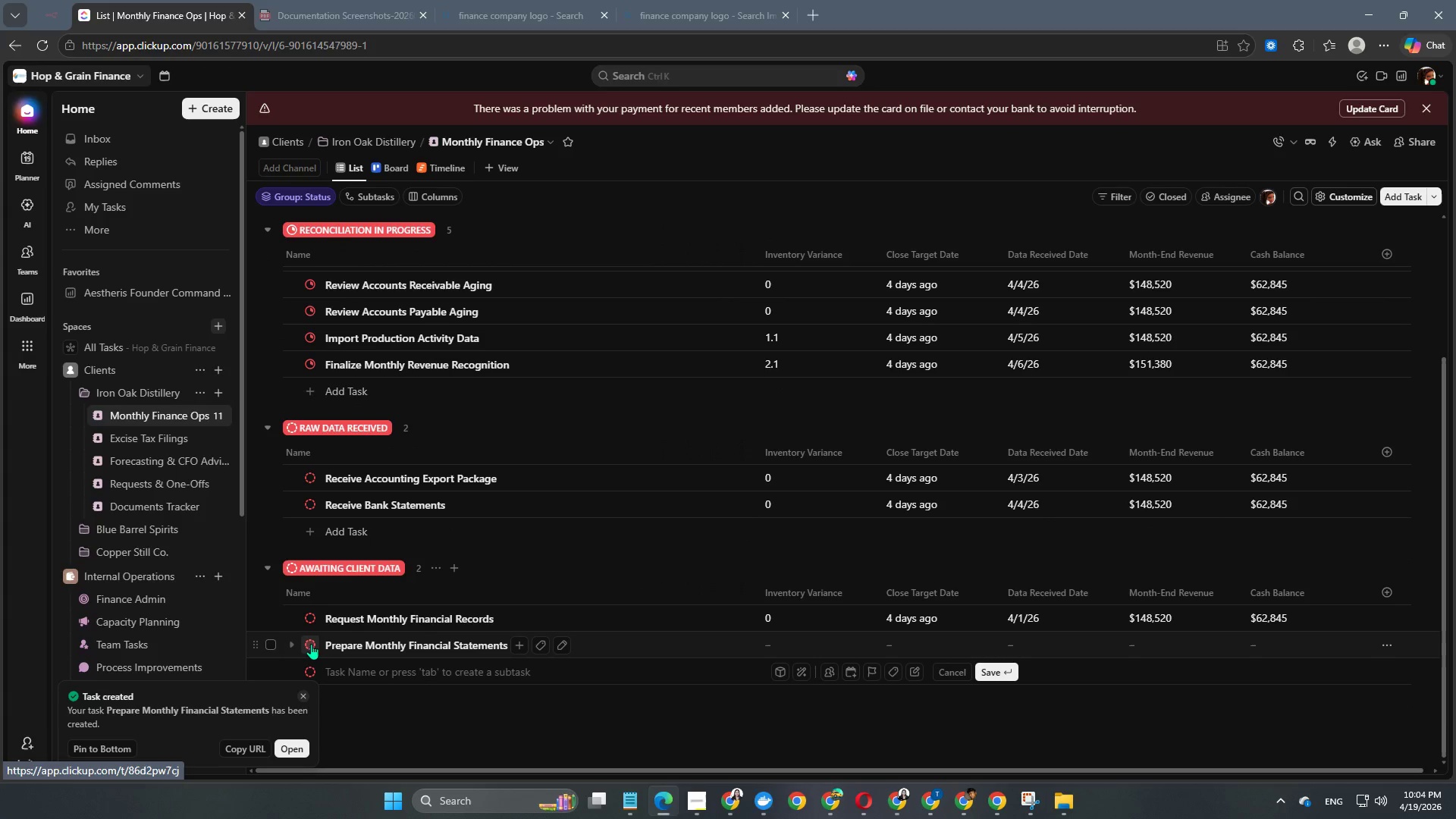 
left_click([307, 644])
 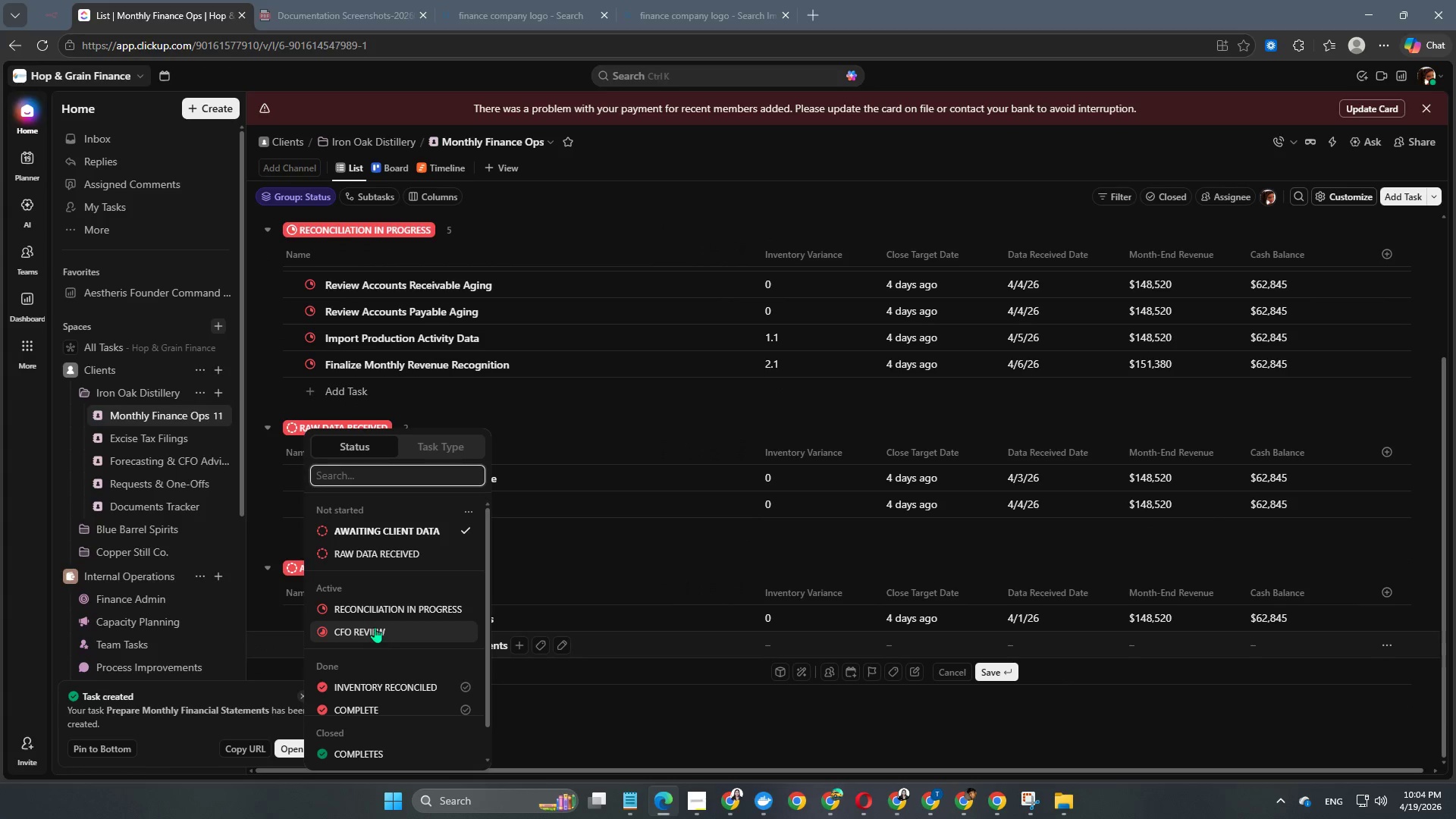 
left_click([375, 627])
 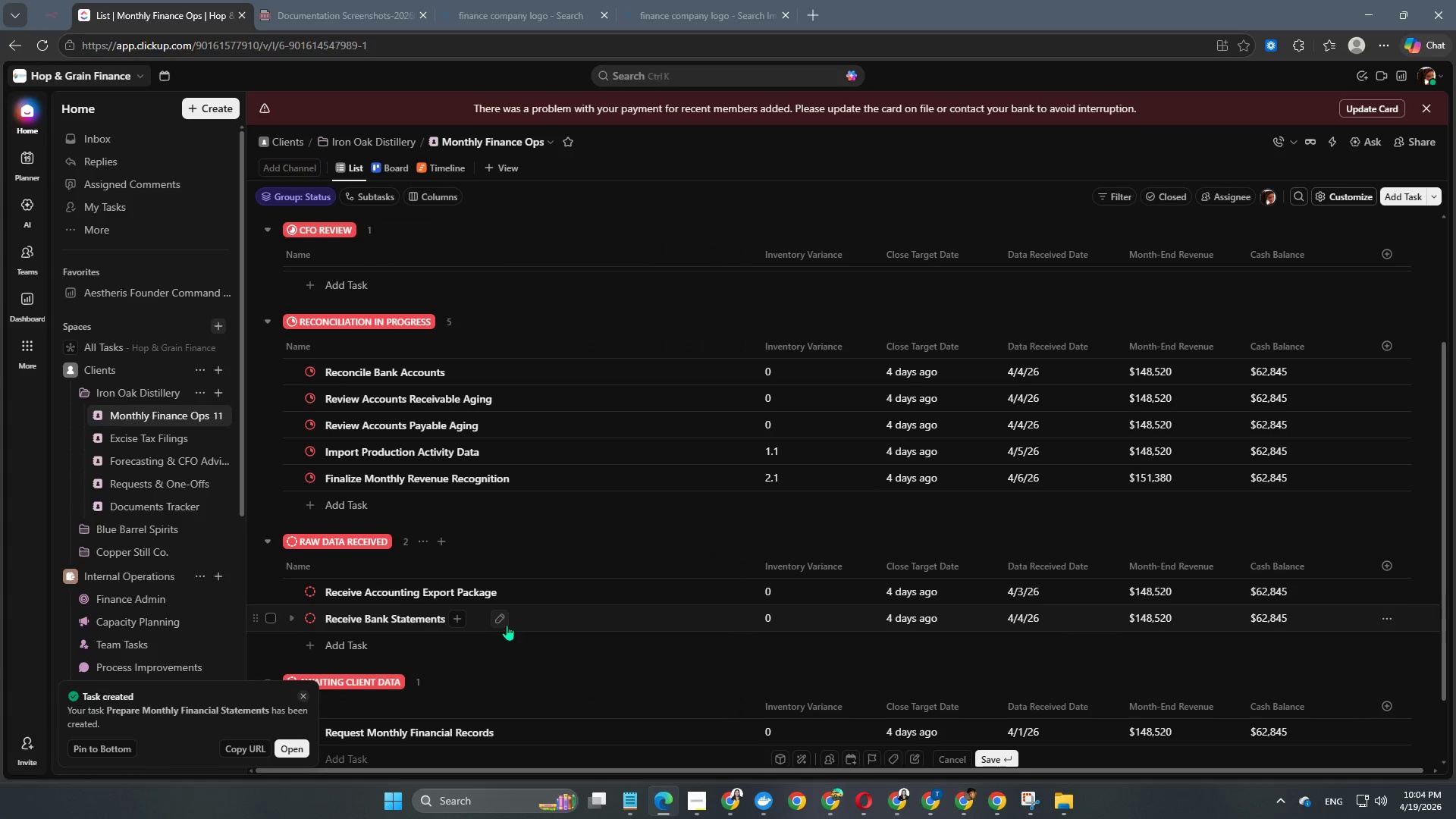 
scroll: coordinate [632, 568], scroll_direction: down, amount: 4.0
 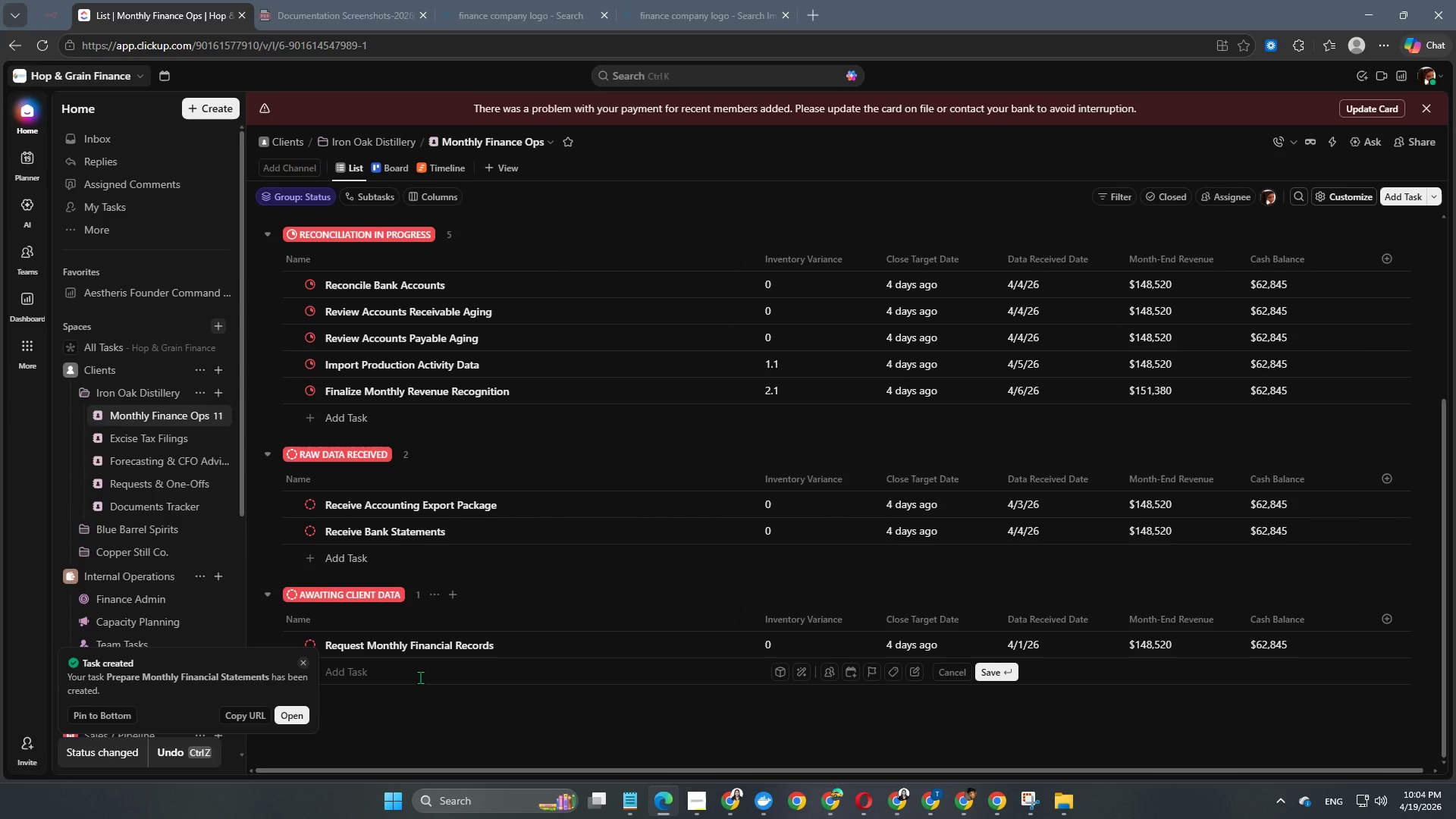 
scroll: coordinate [700, 621], scroll_direction: up, amount: 6.0
 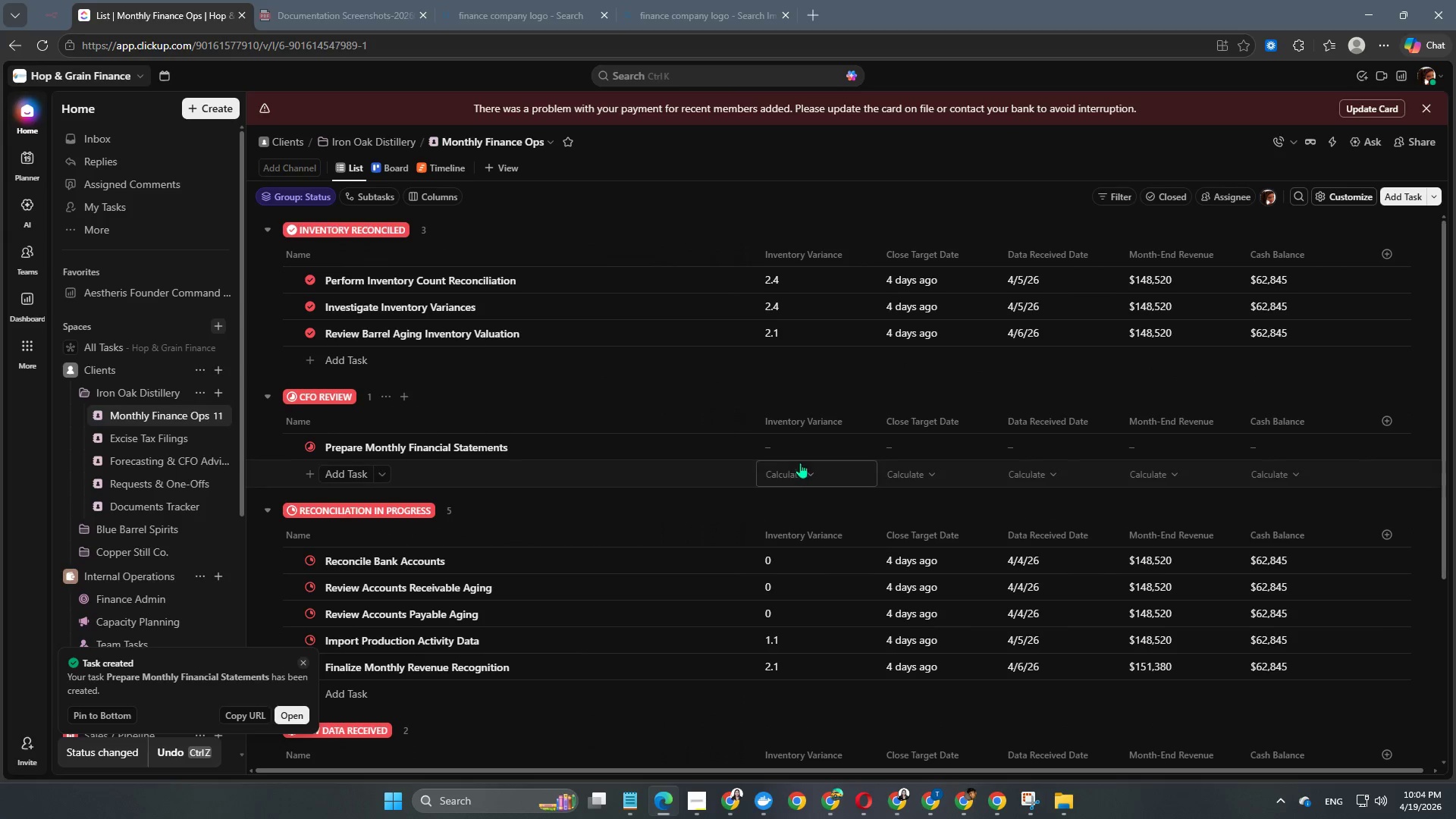 
left_click([799, 452])
 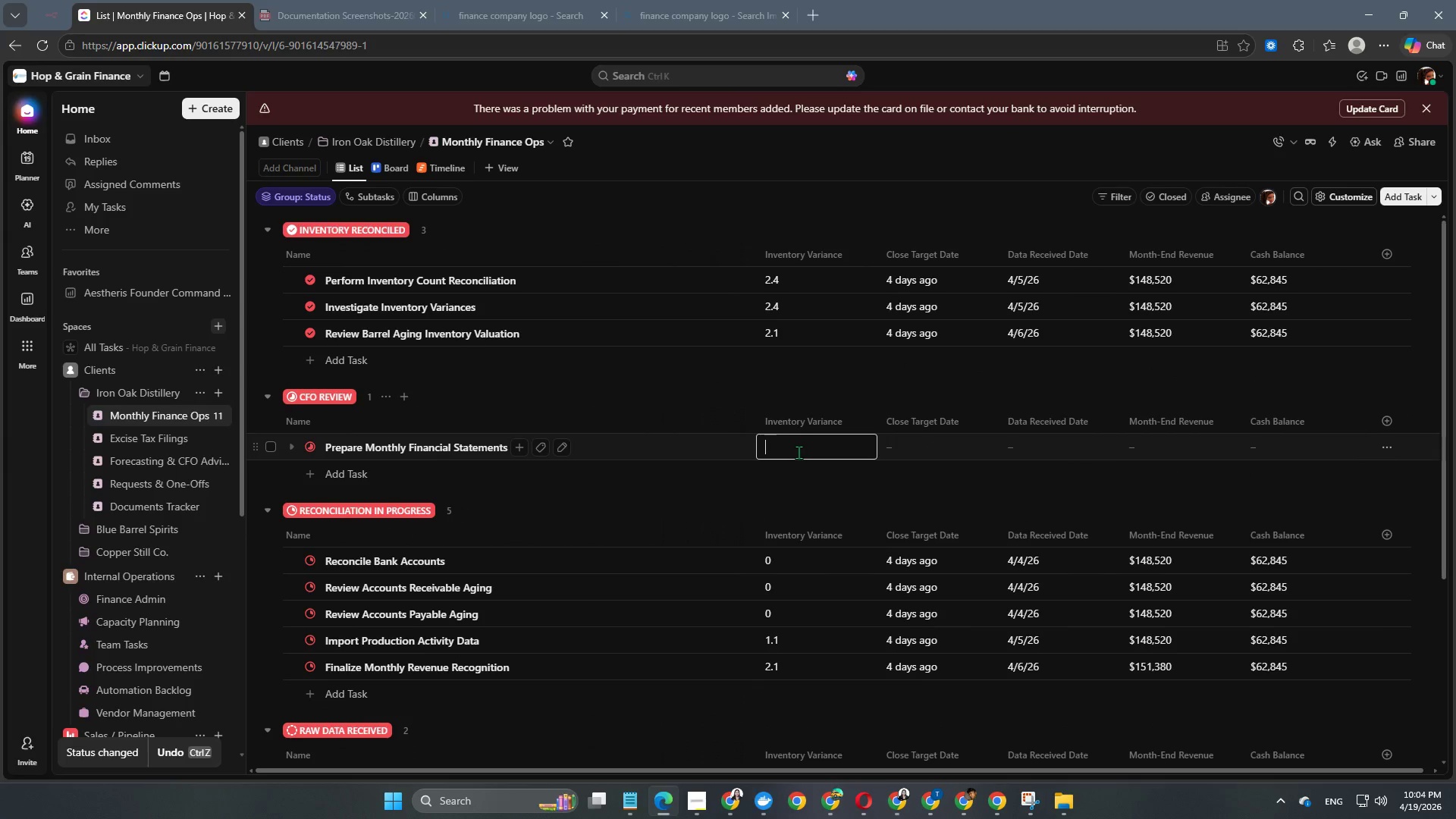 
key(Numpad2)
 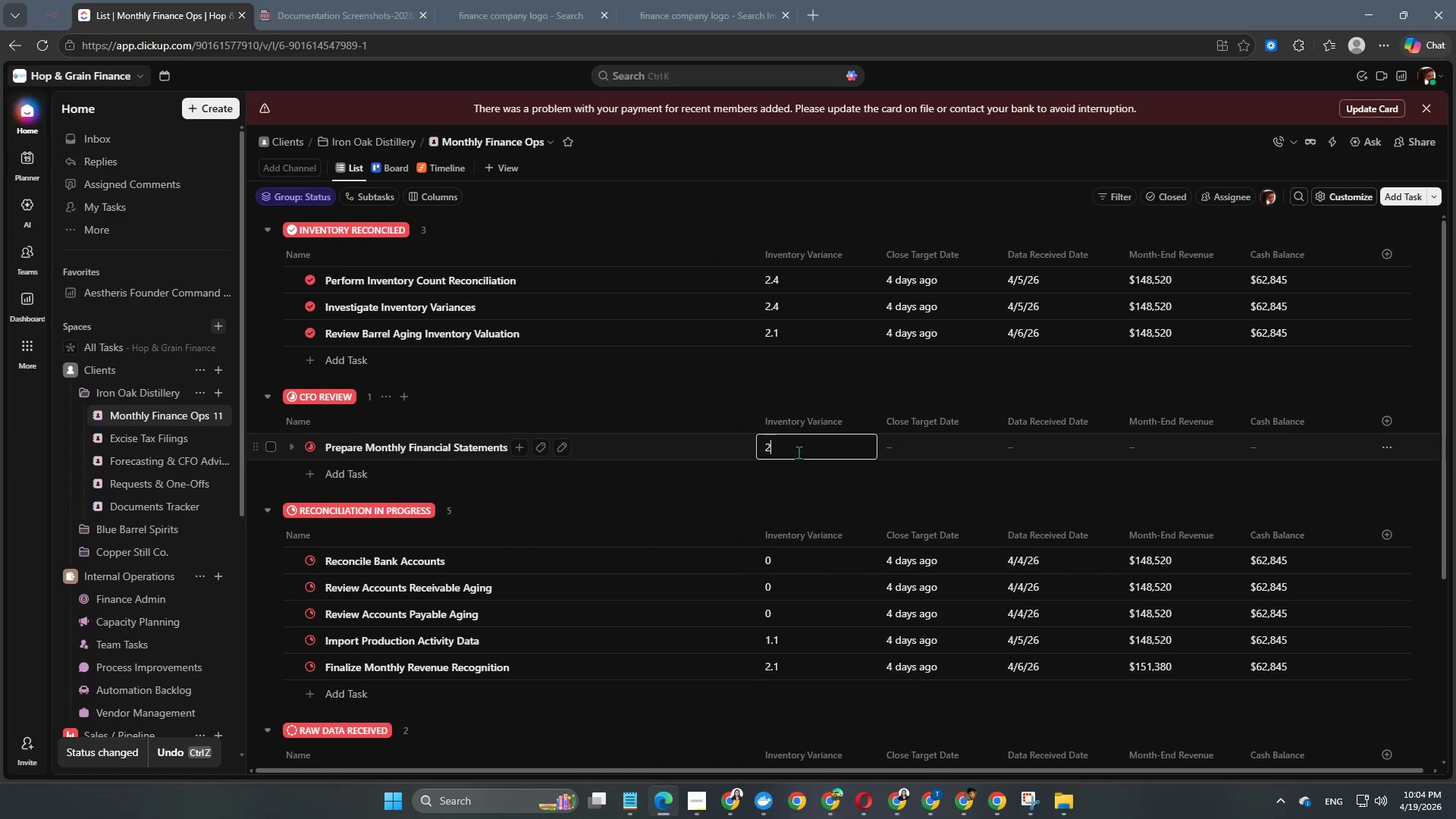 
key(NumpadDecimal)
 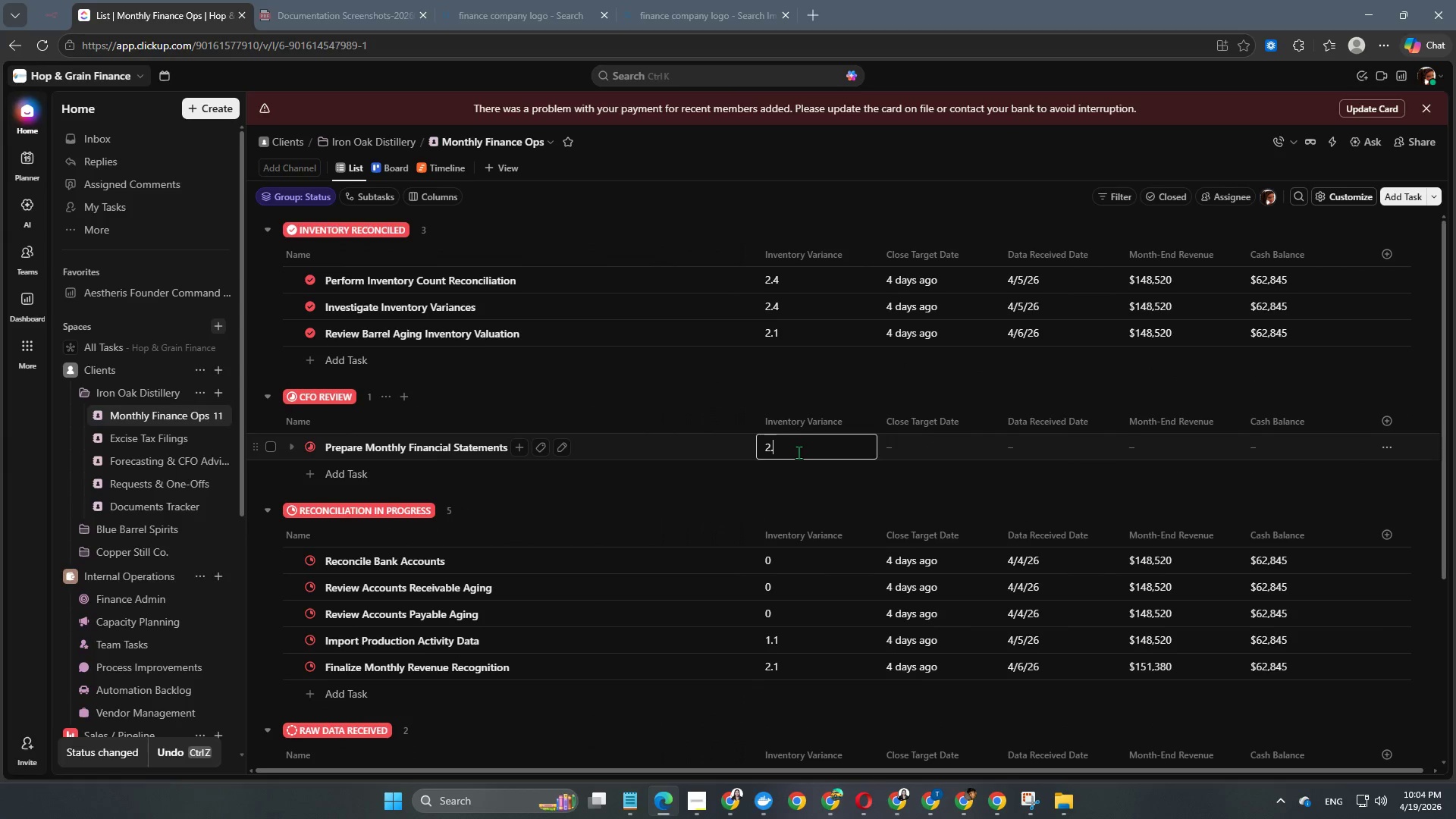 
key(Numpad1)
 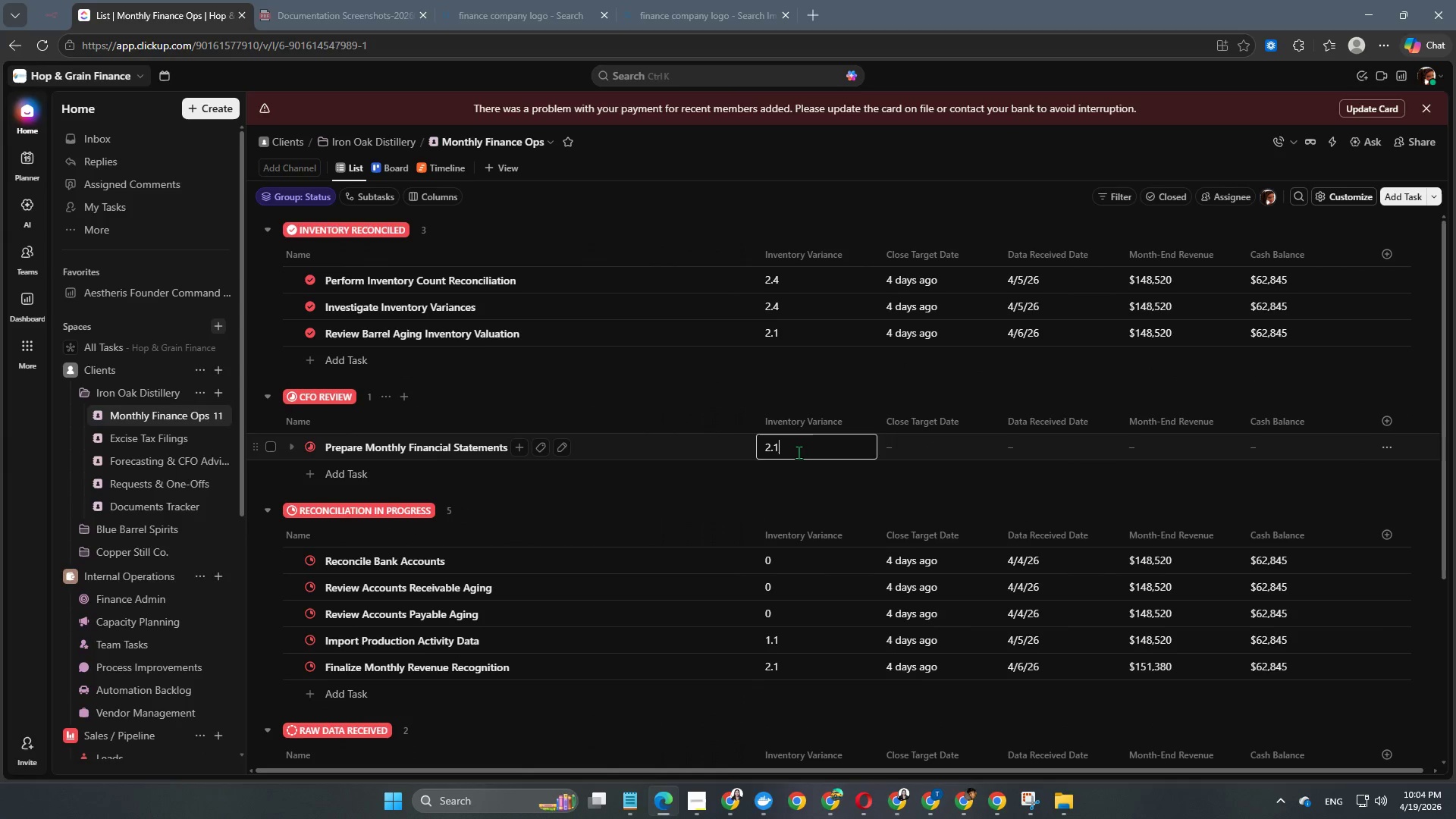 
key(NumpadEnter)
 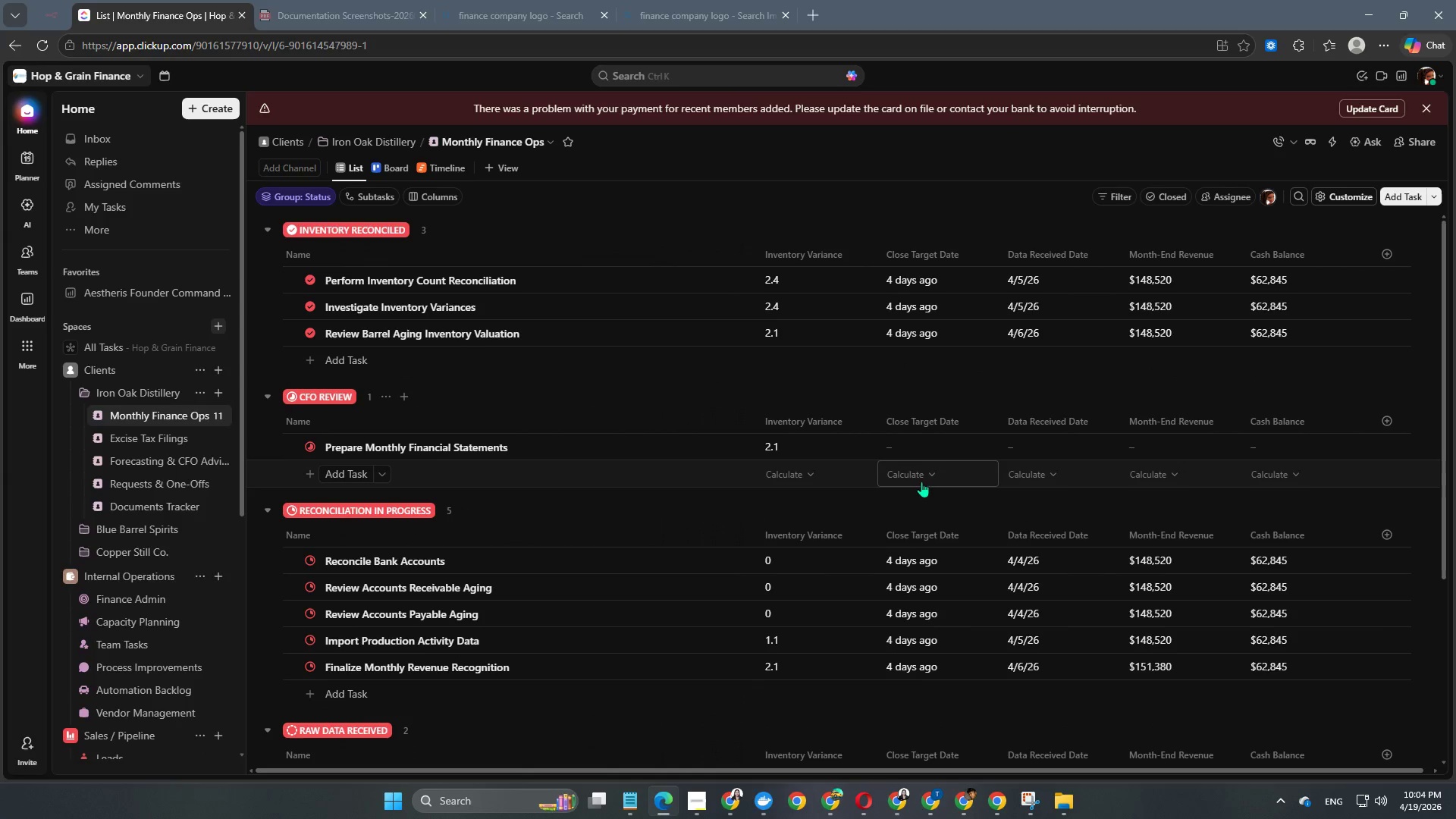 
left_click([930, 450])
 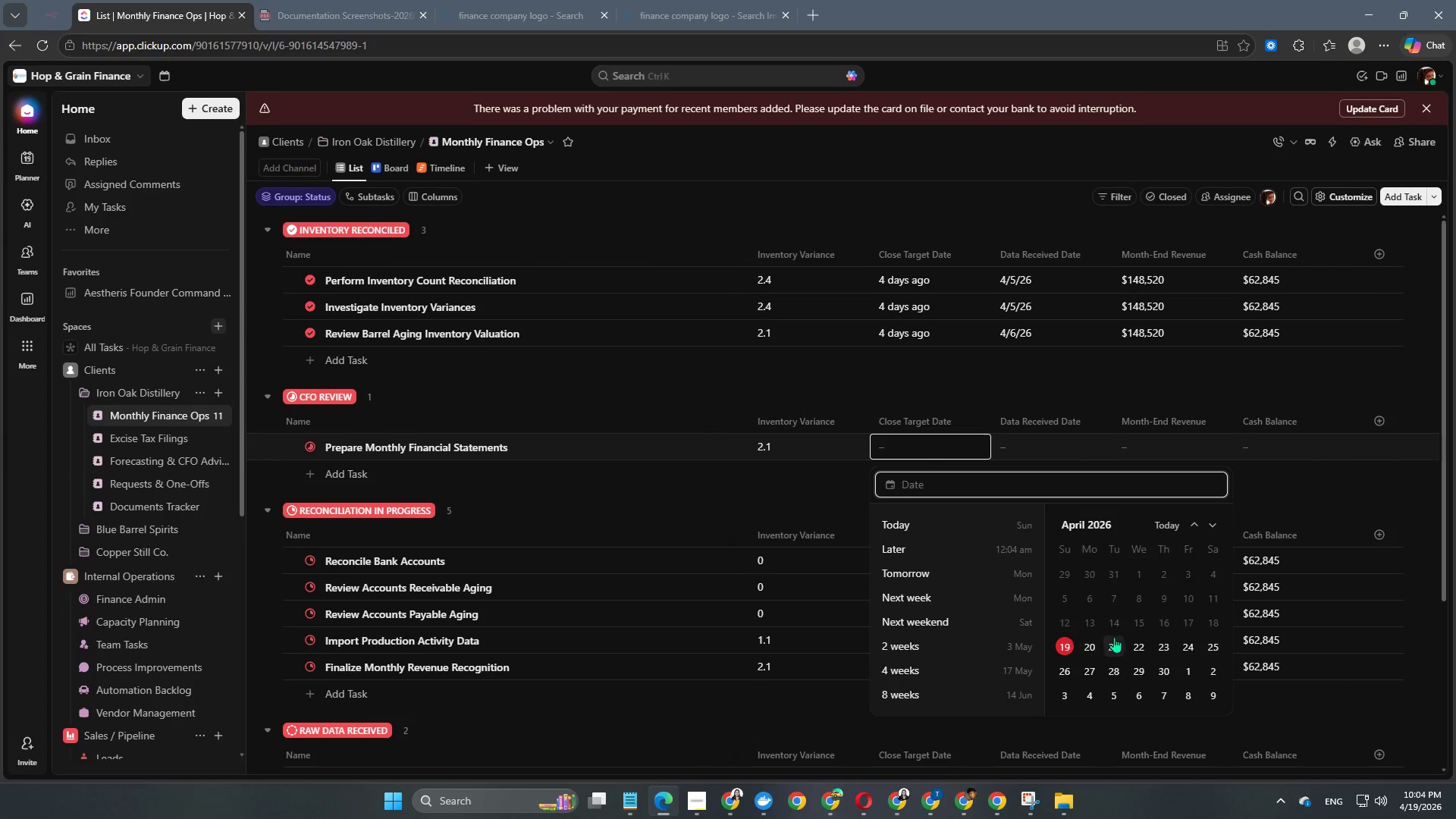 
left_click([1134, 624])
 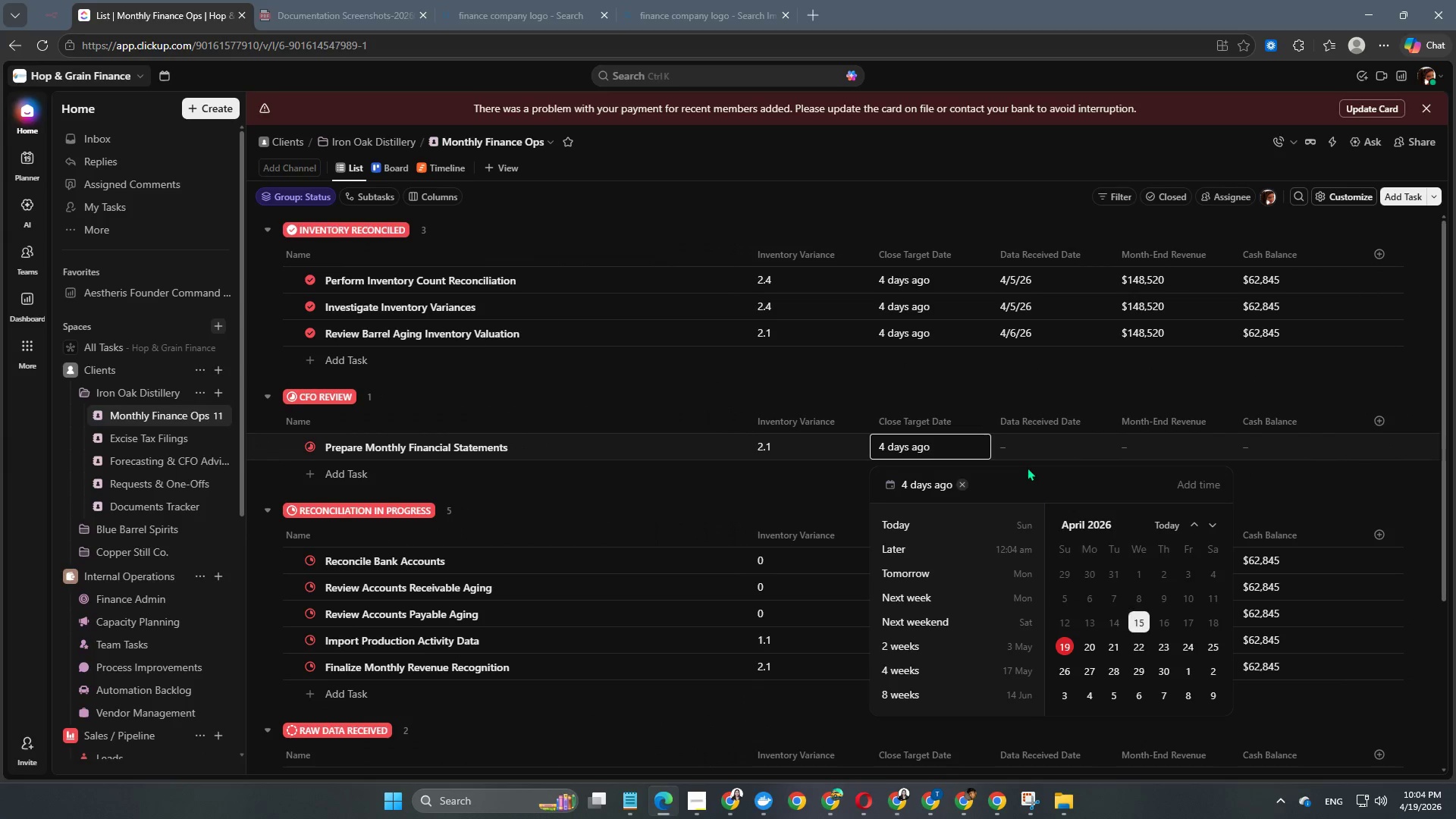 
left_click([1016, 441])
 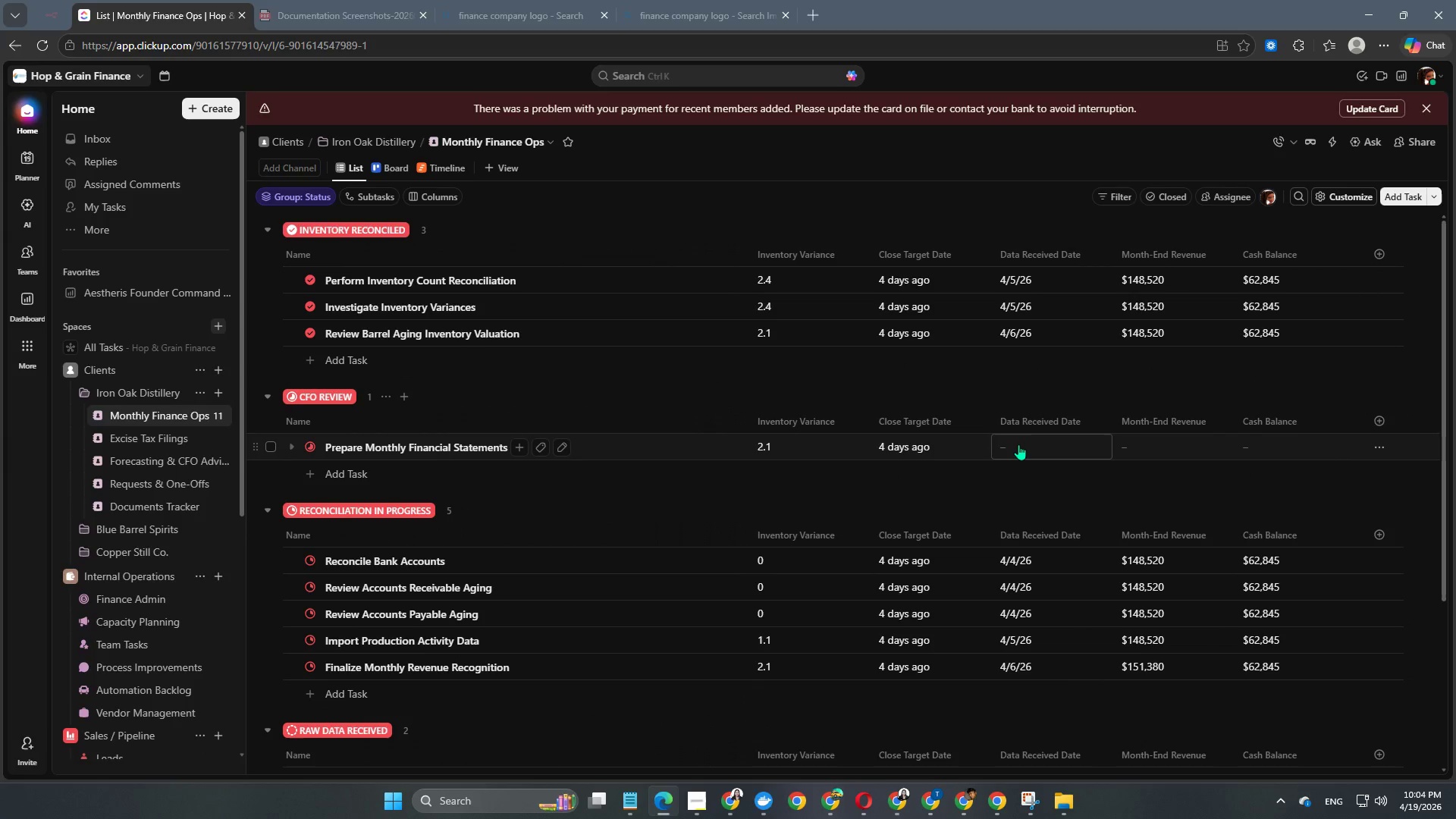 
left_click([1018, 444])
 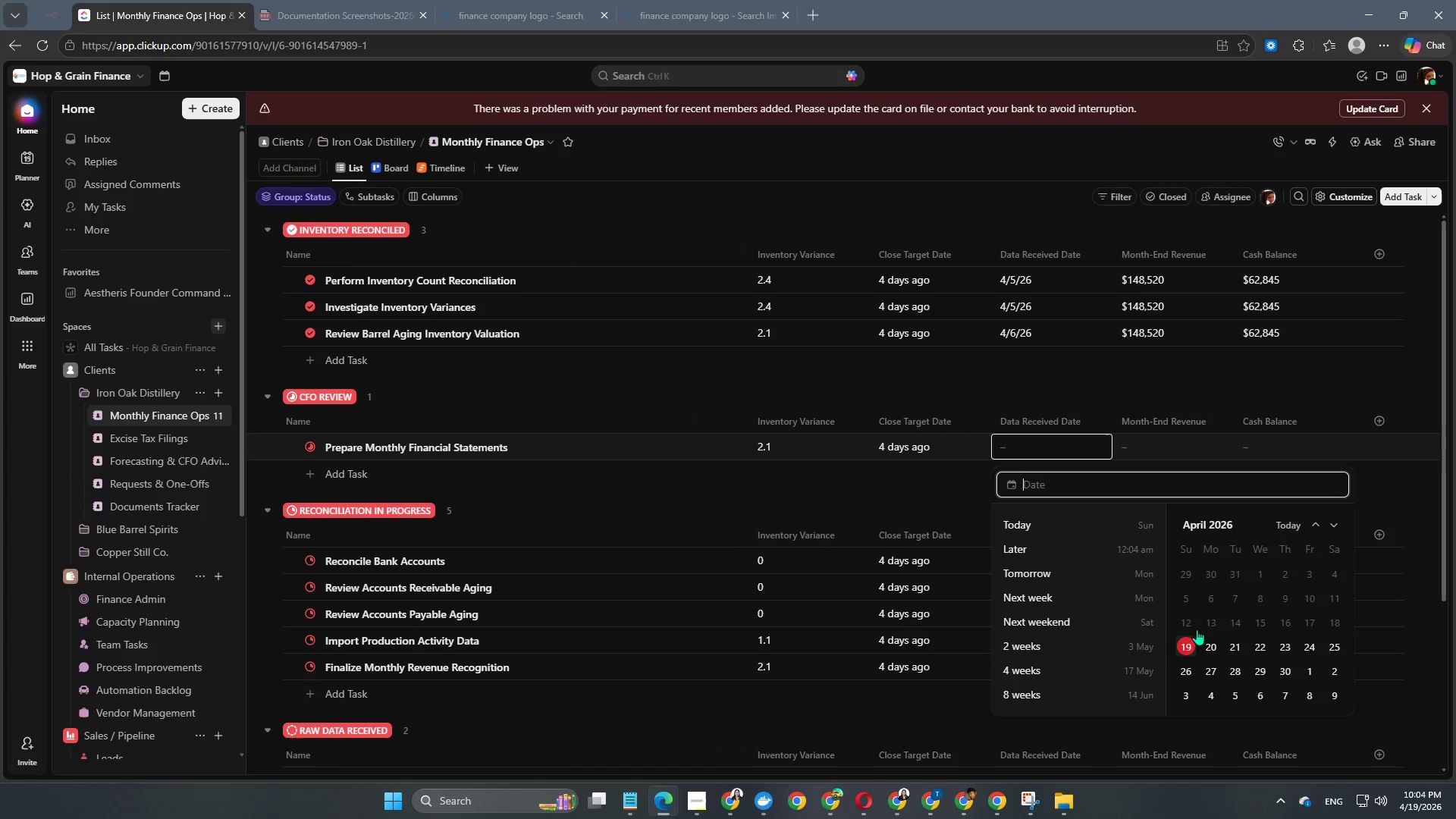 
left_click([1215, 598])
 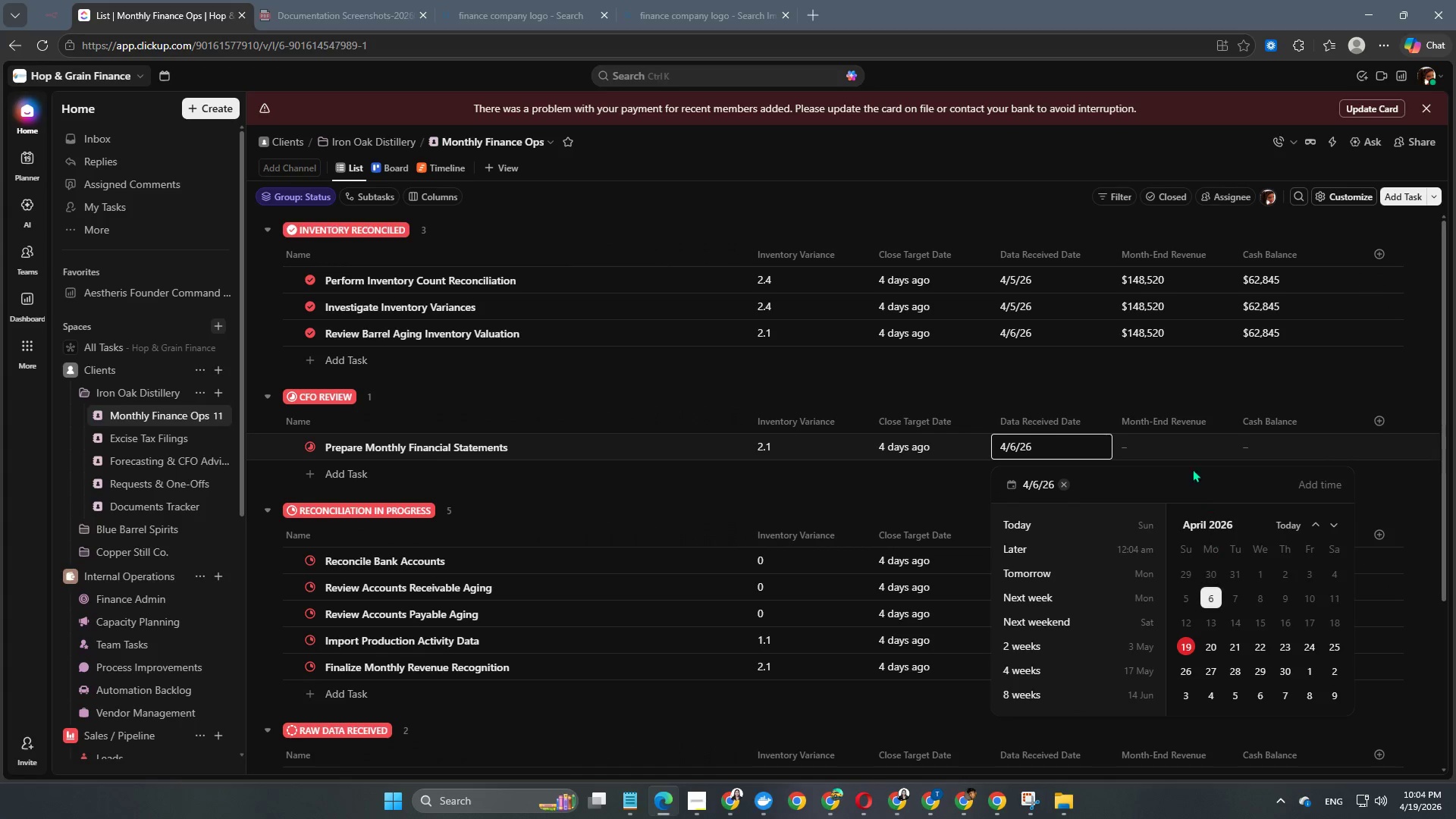 
left_click([1178, 450])
 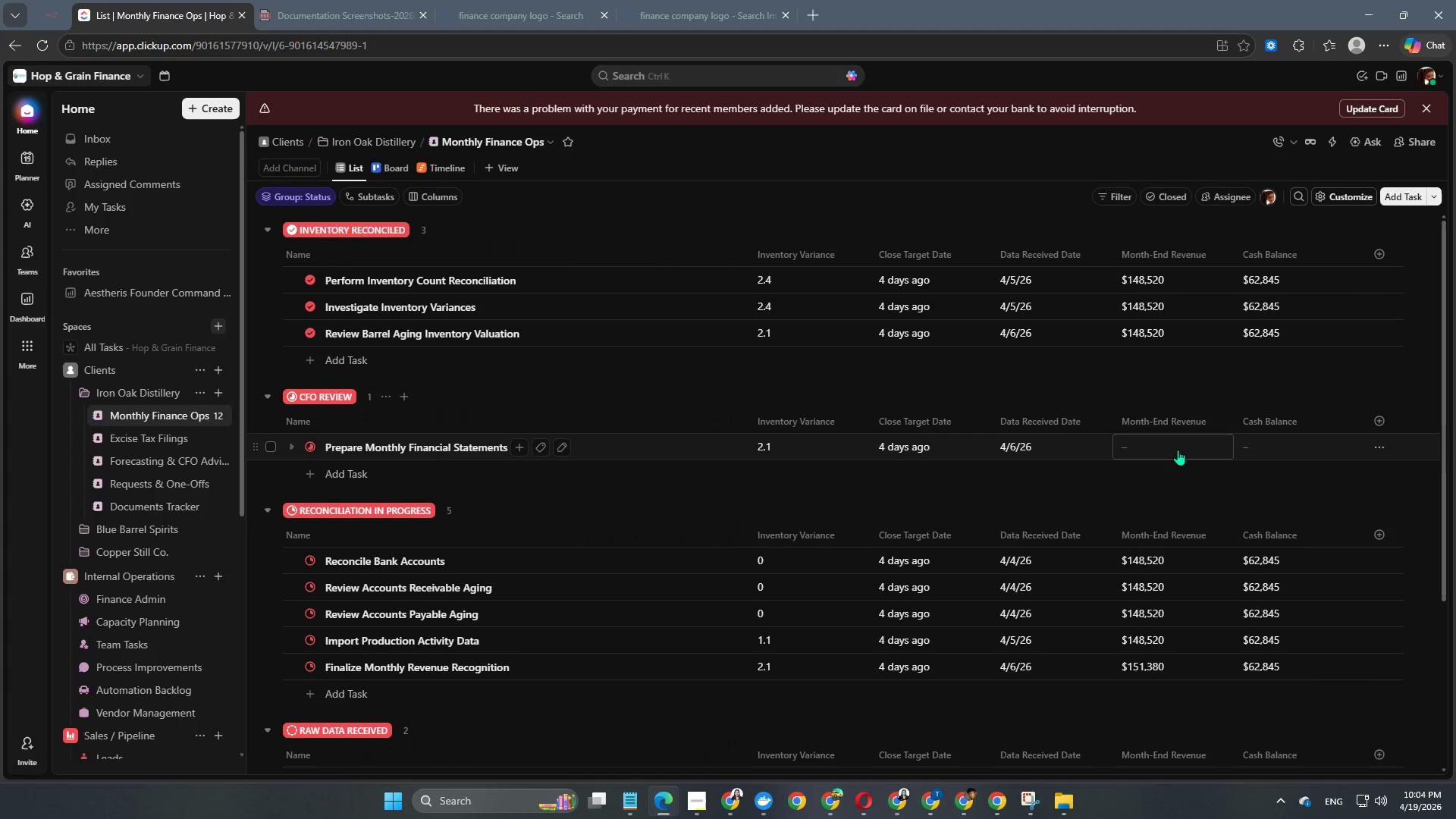 
left_click([1178, 450])
 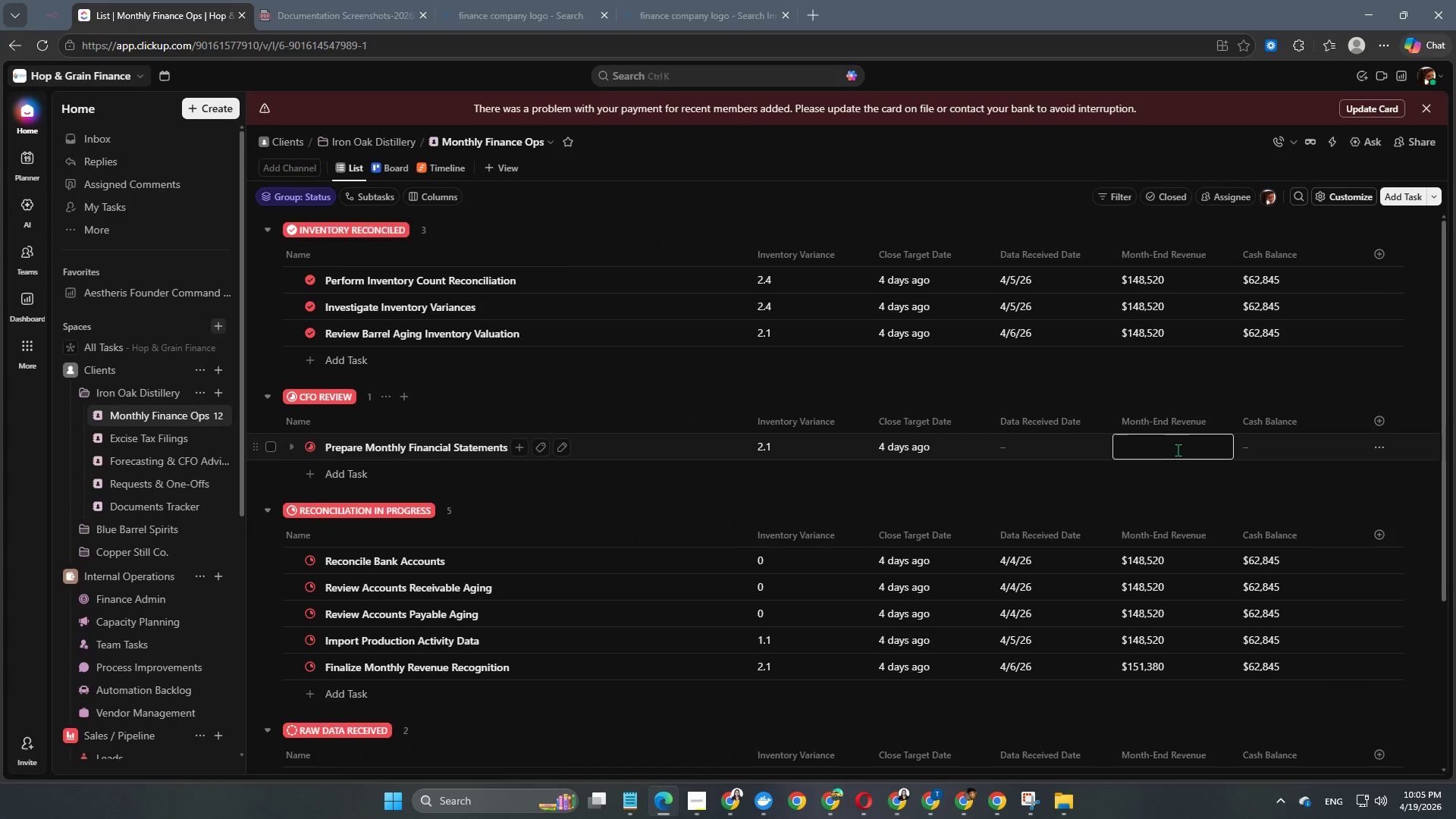 
key(Numpad1)
 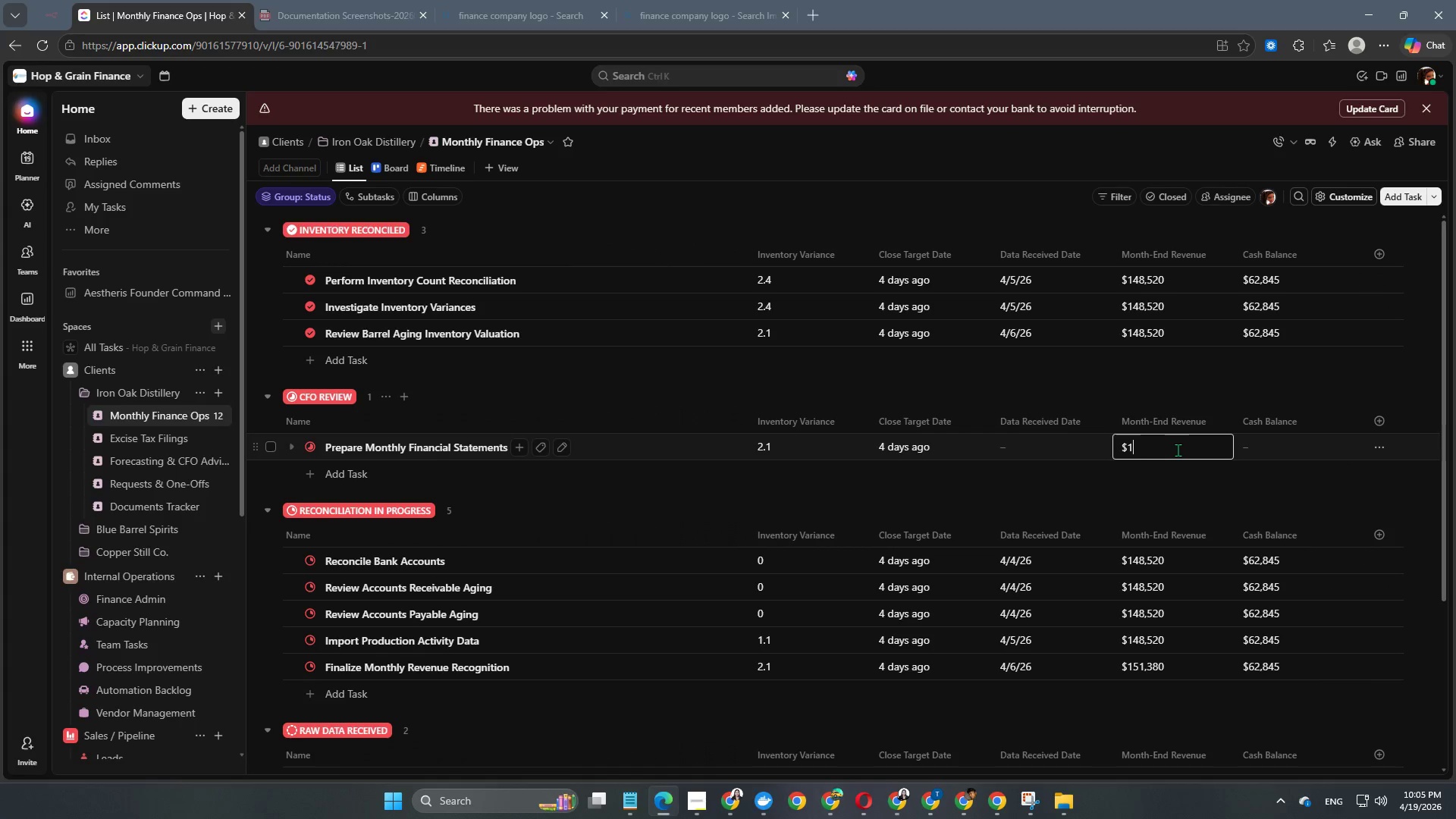 
key(Numpad5)
 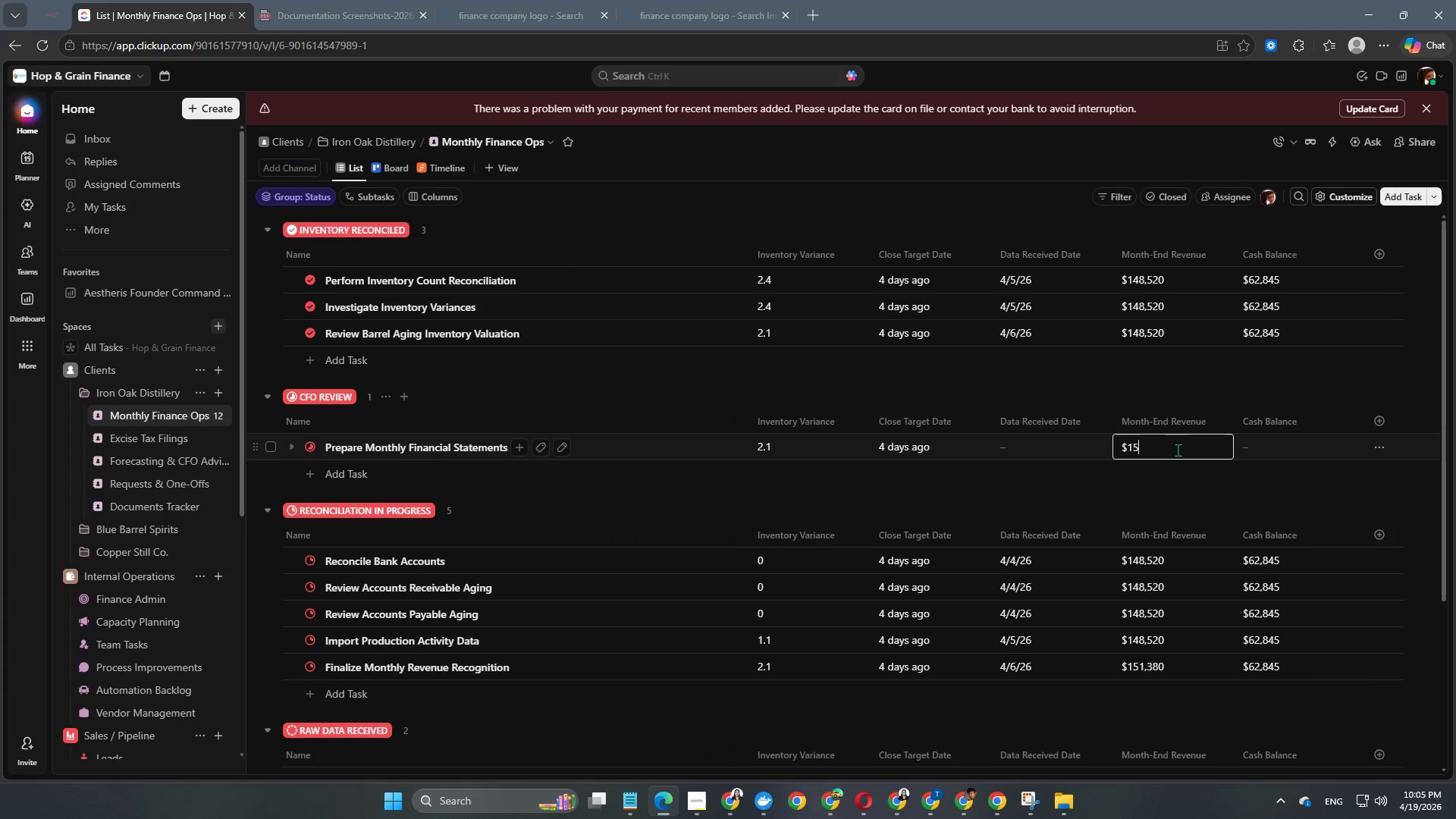 
key(Numpad1)
 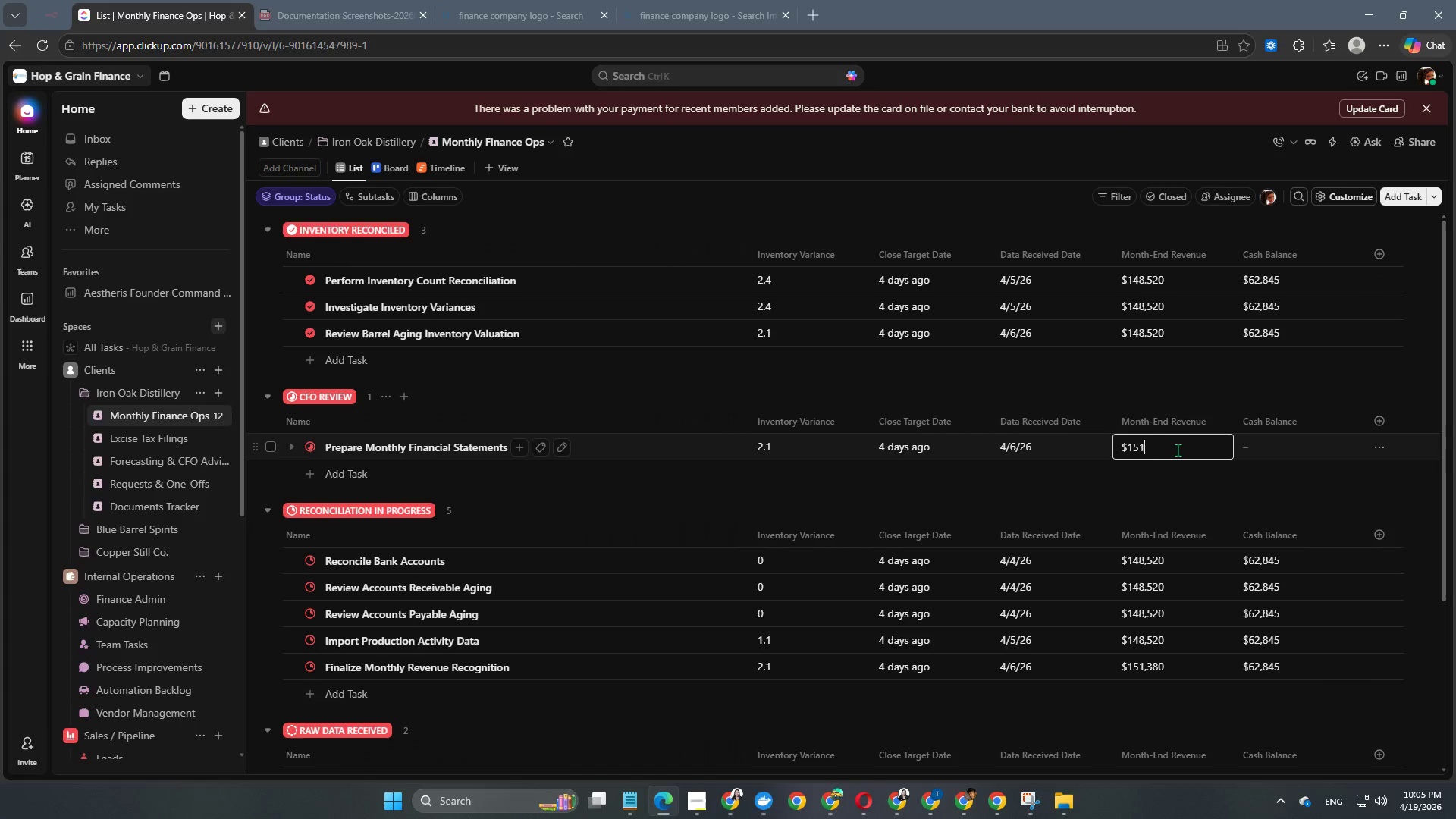 
key(Numpad3)
 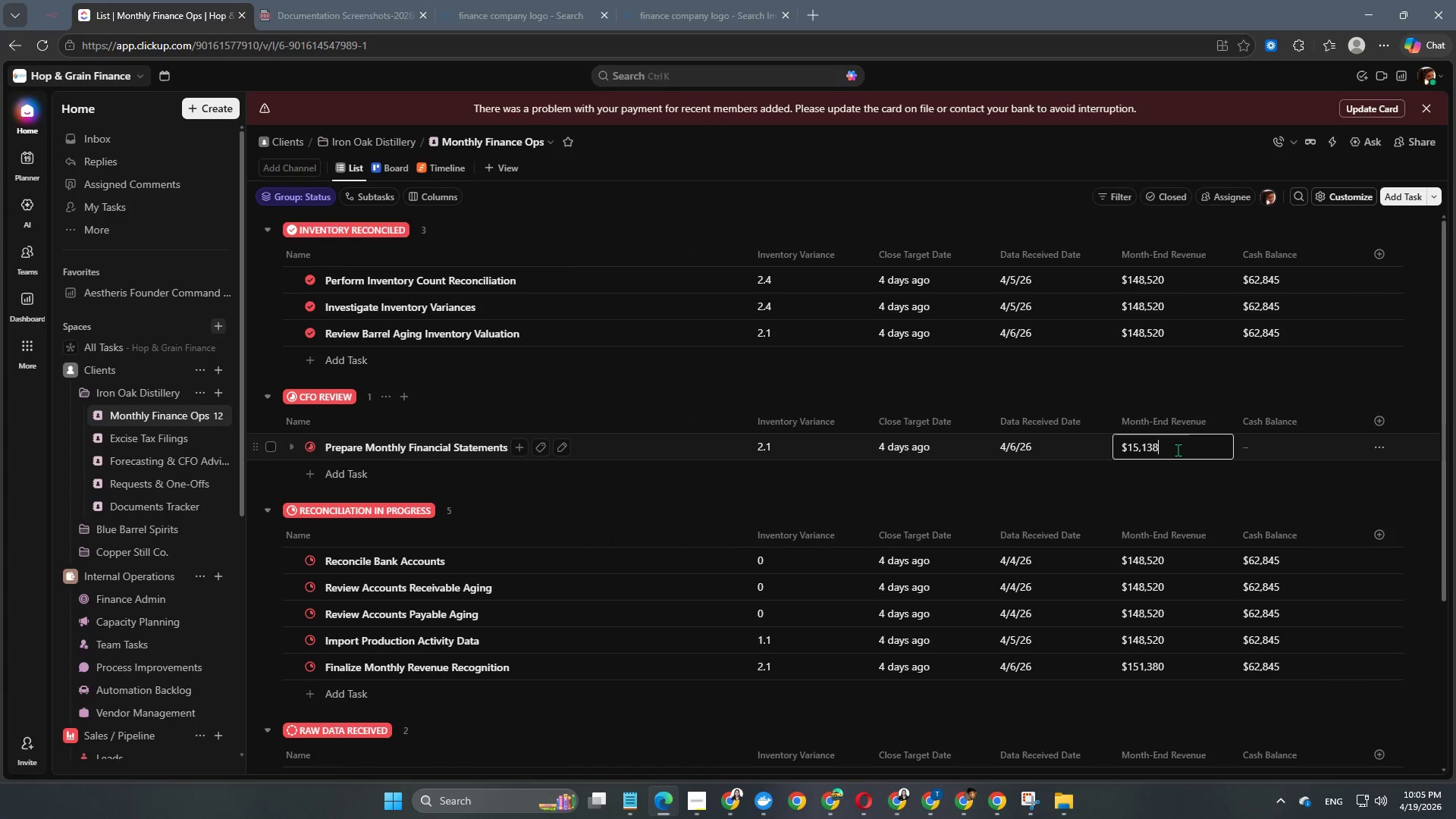 
key(Numpad8)
 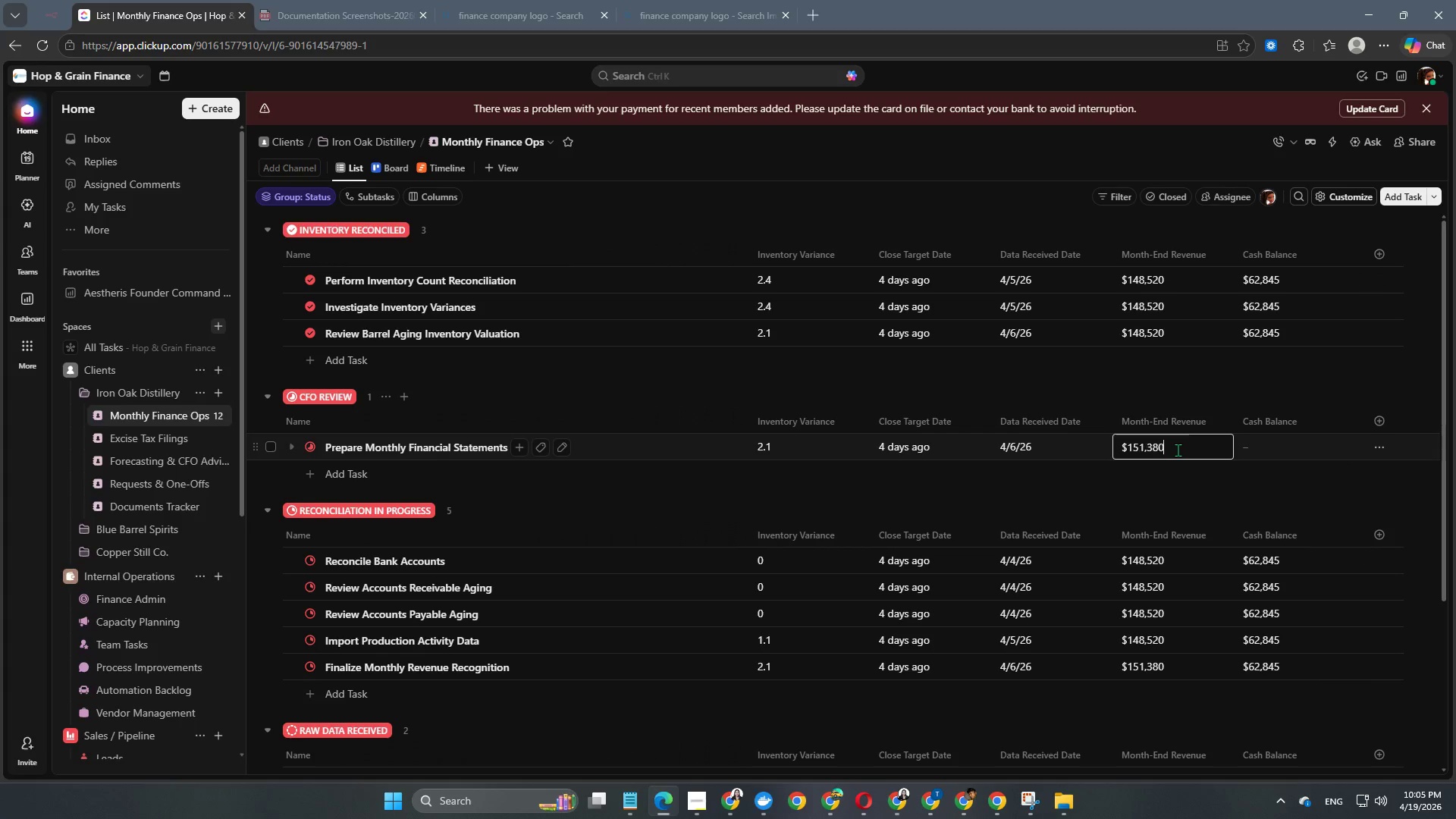 
key(Numpad0)
 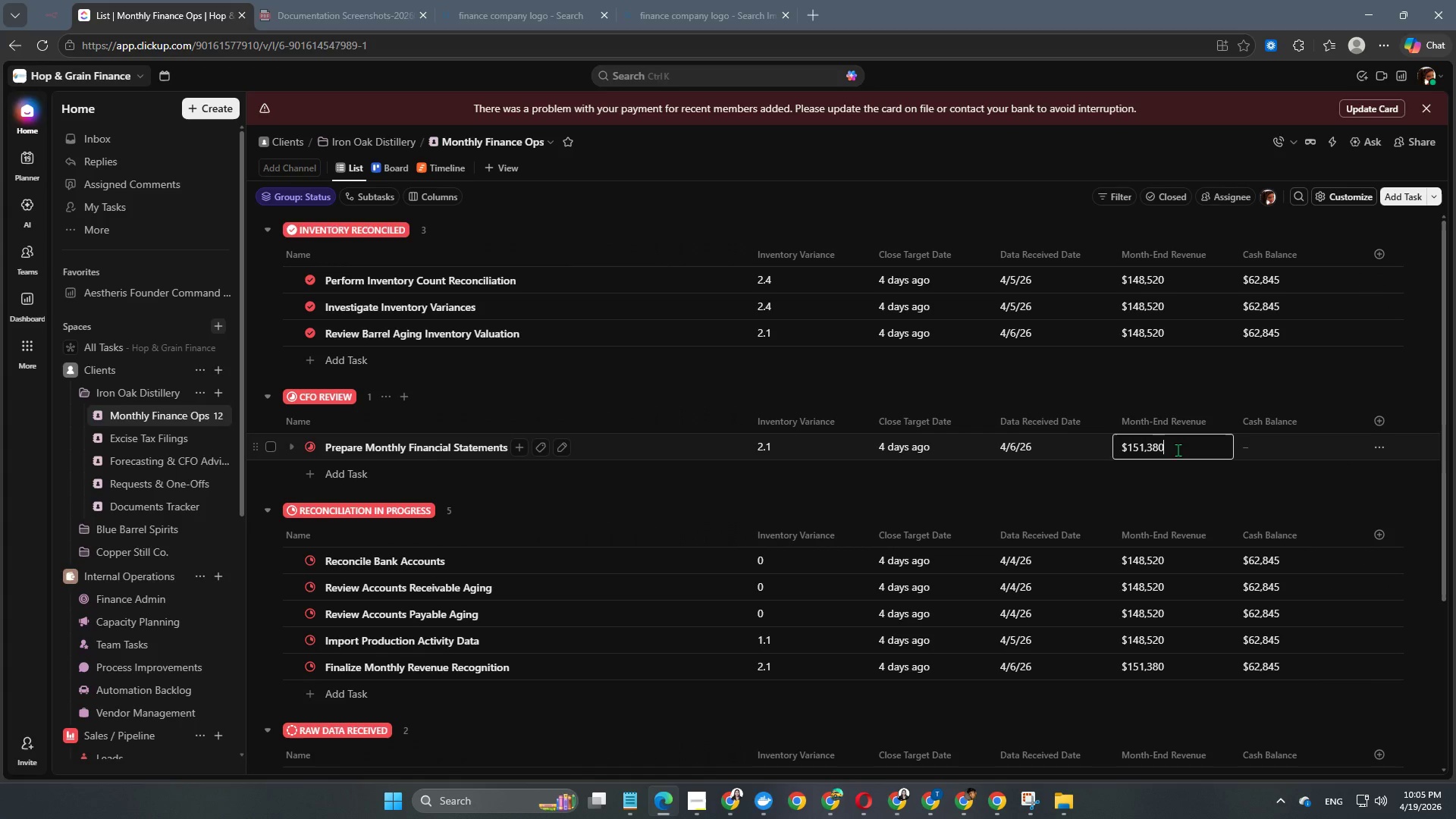 
key(NumpadEnter)
 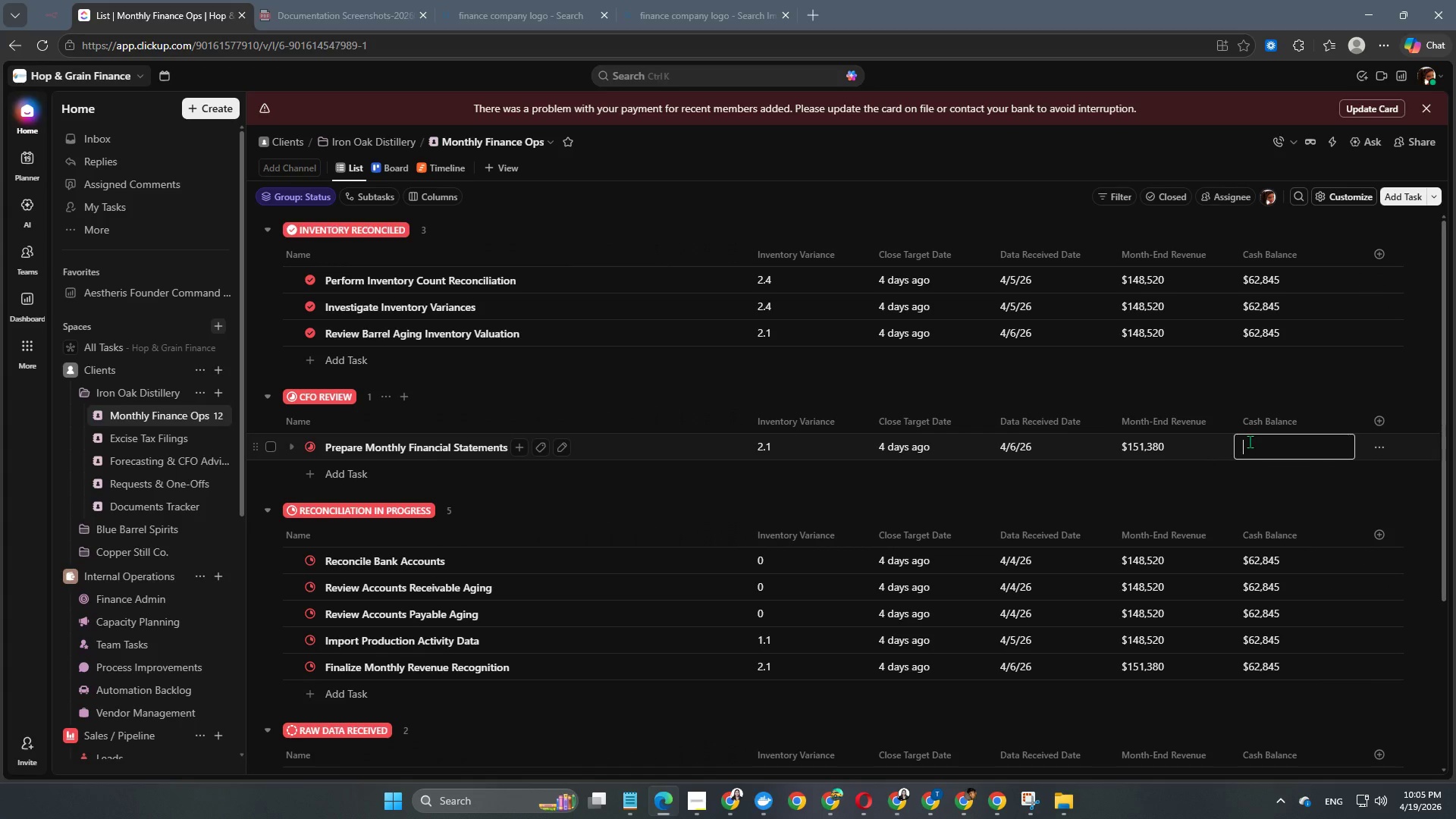 
key(Numpad6)
 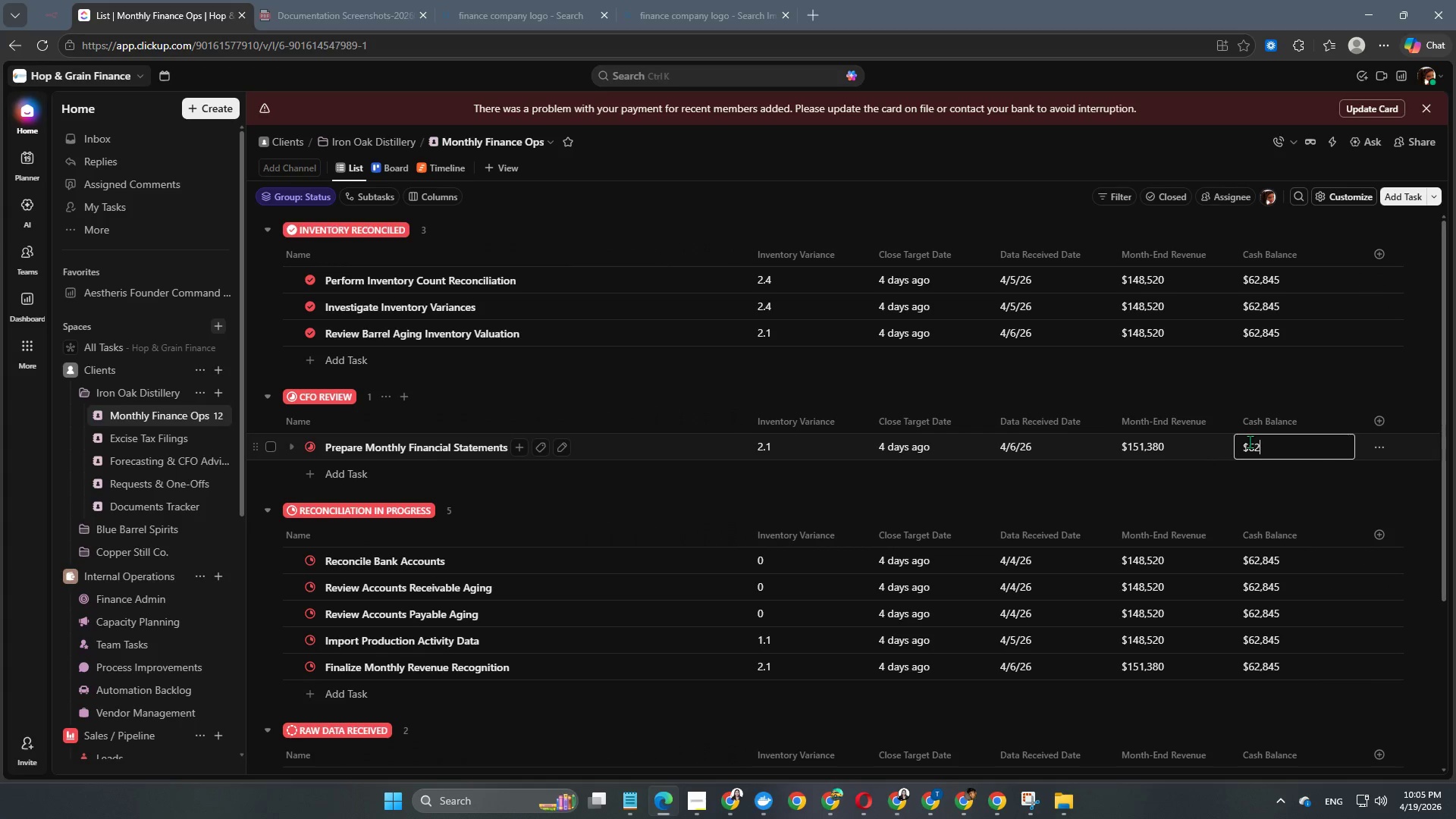 
key(Numpad2)
 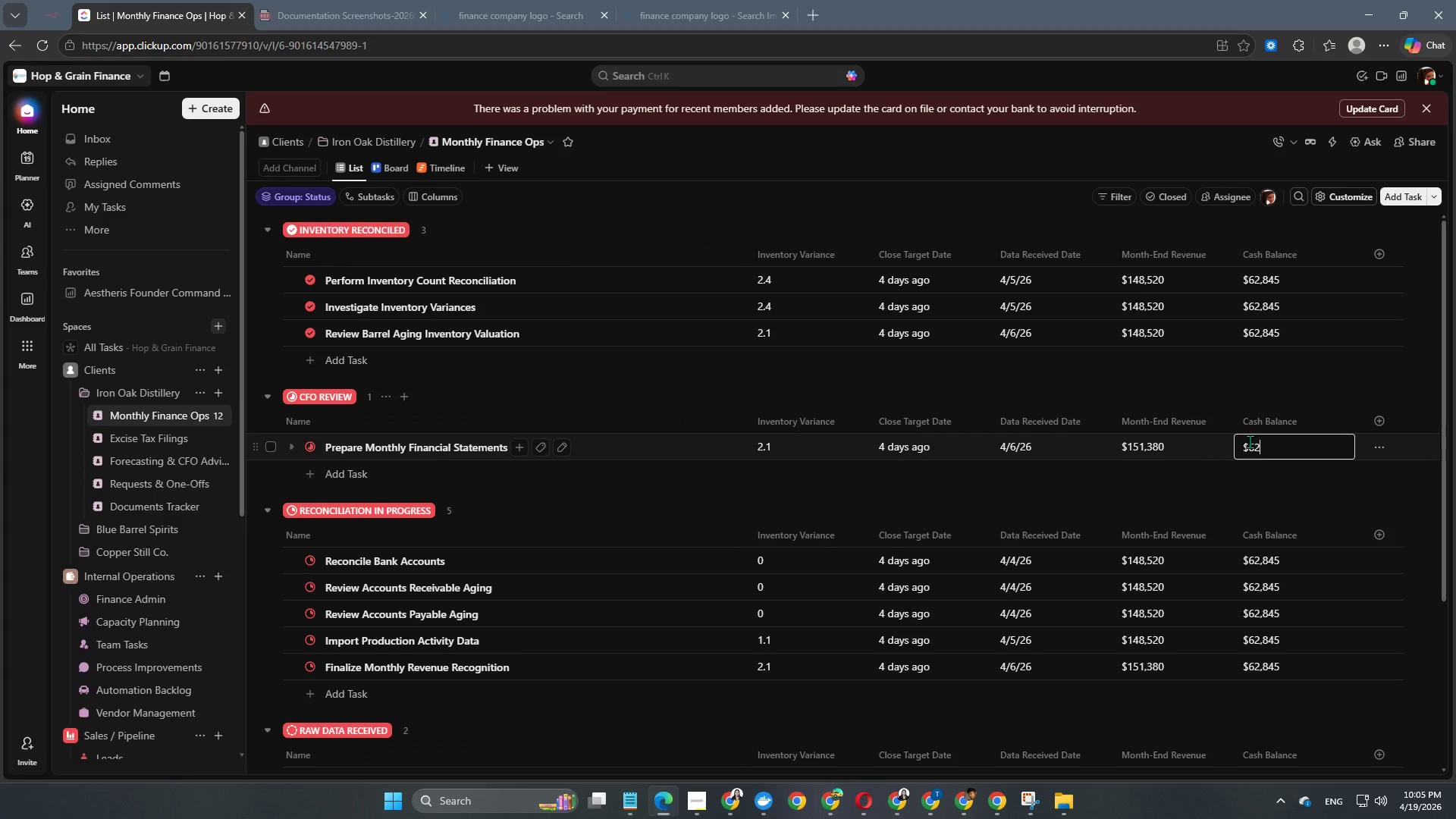 
key(Numpad8)
 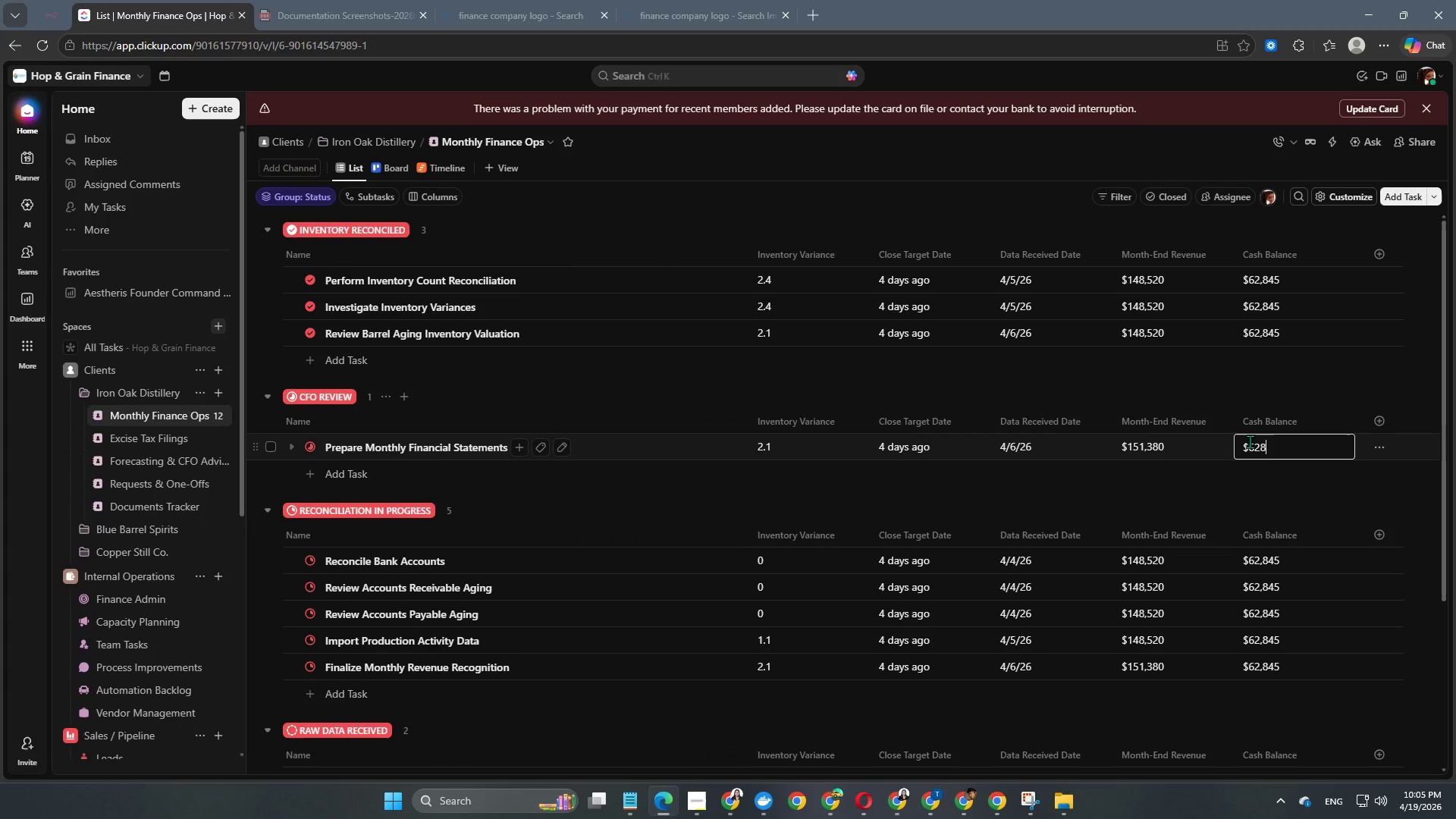 
key(Numpad4)
 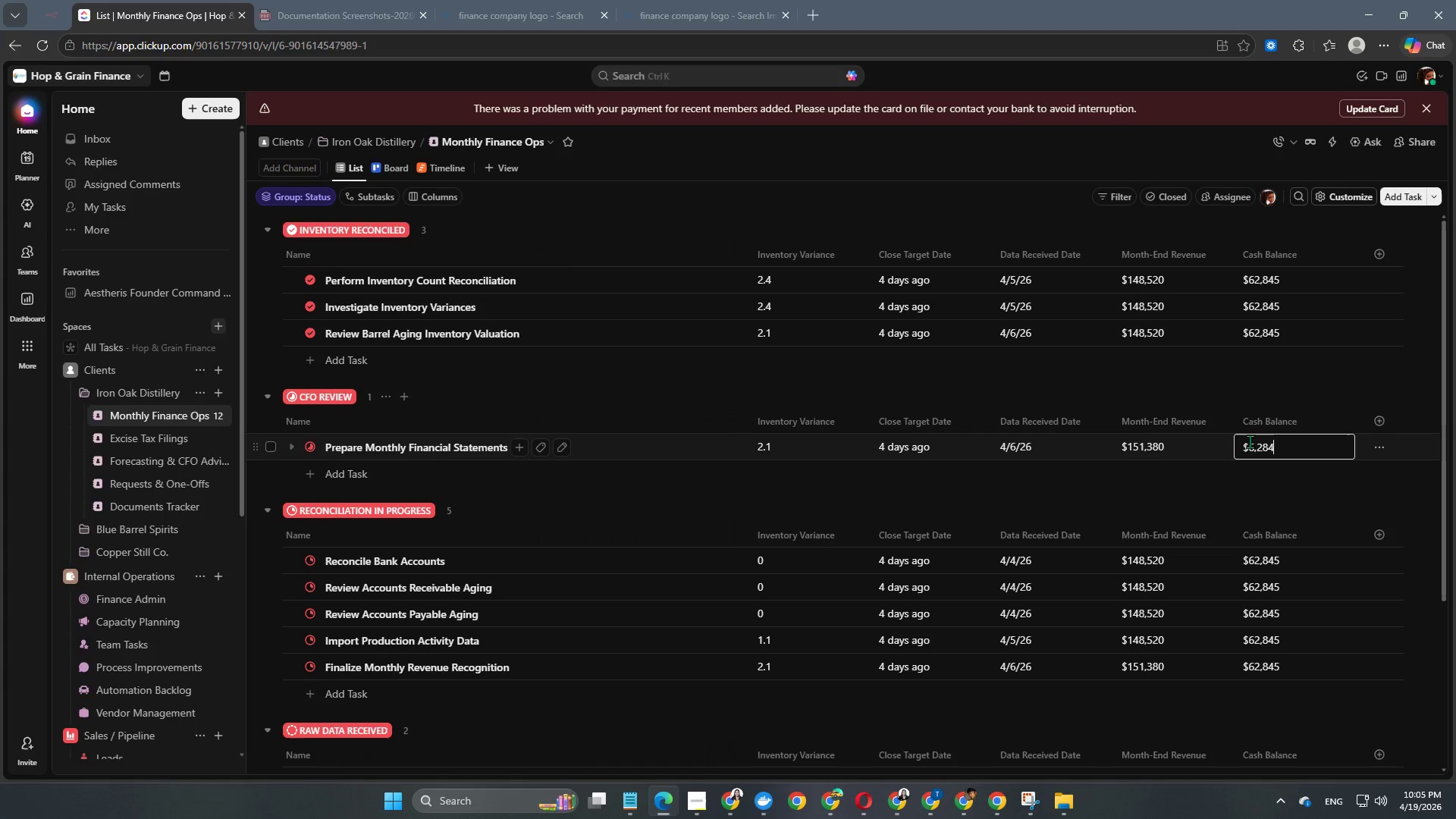 
key(Numpad5)
 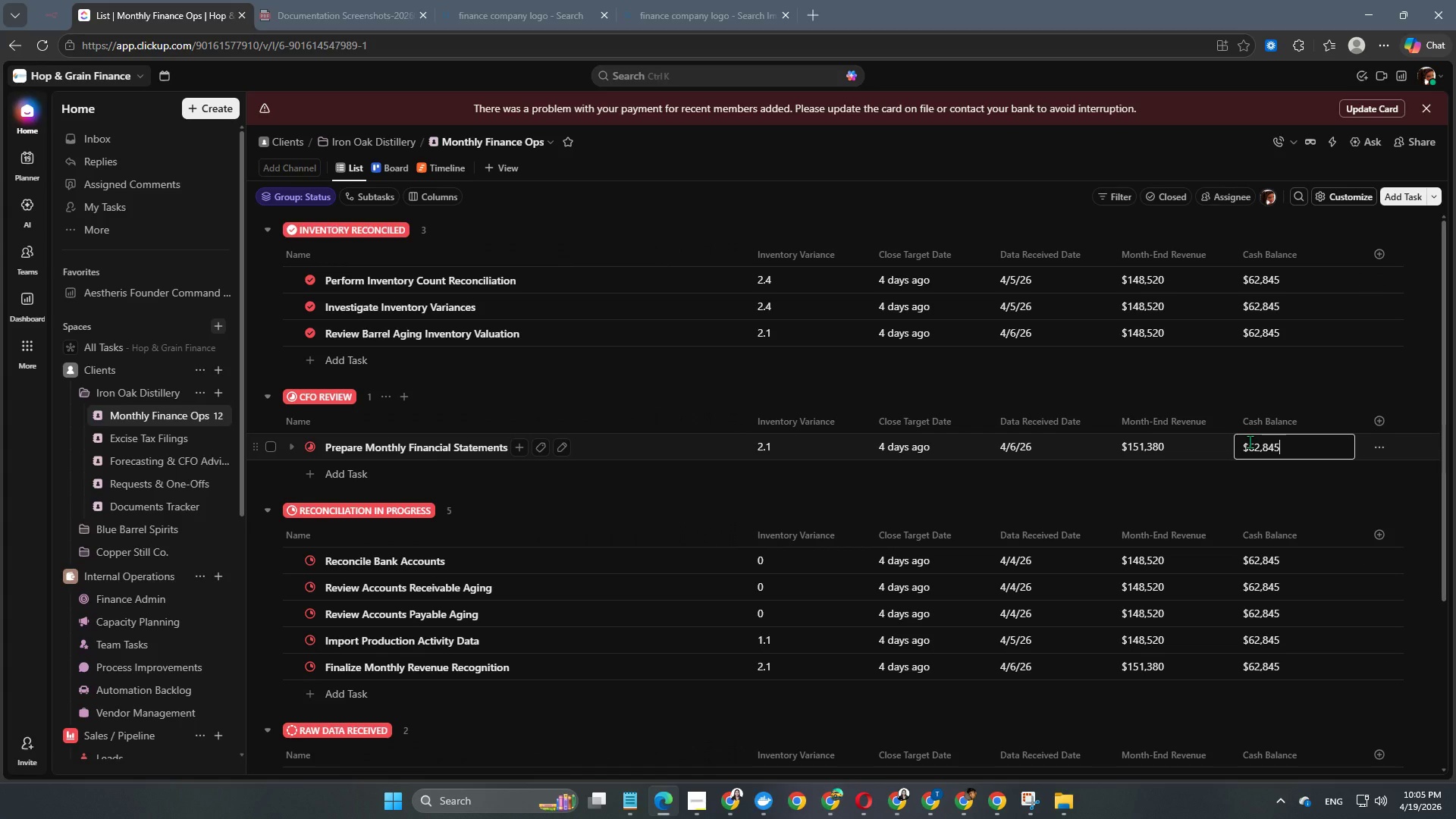 
key(NumpadEnter)
 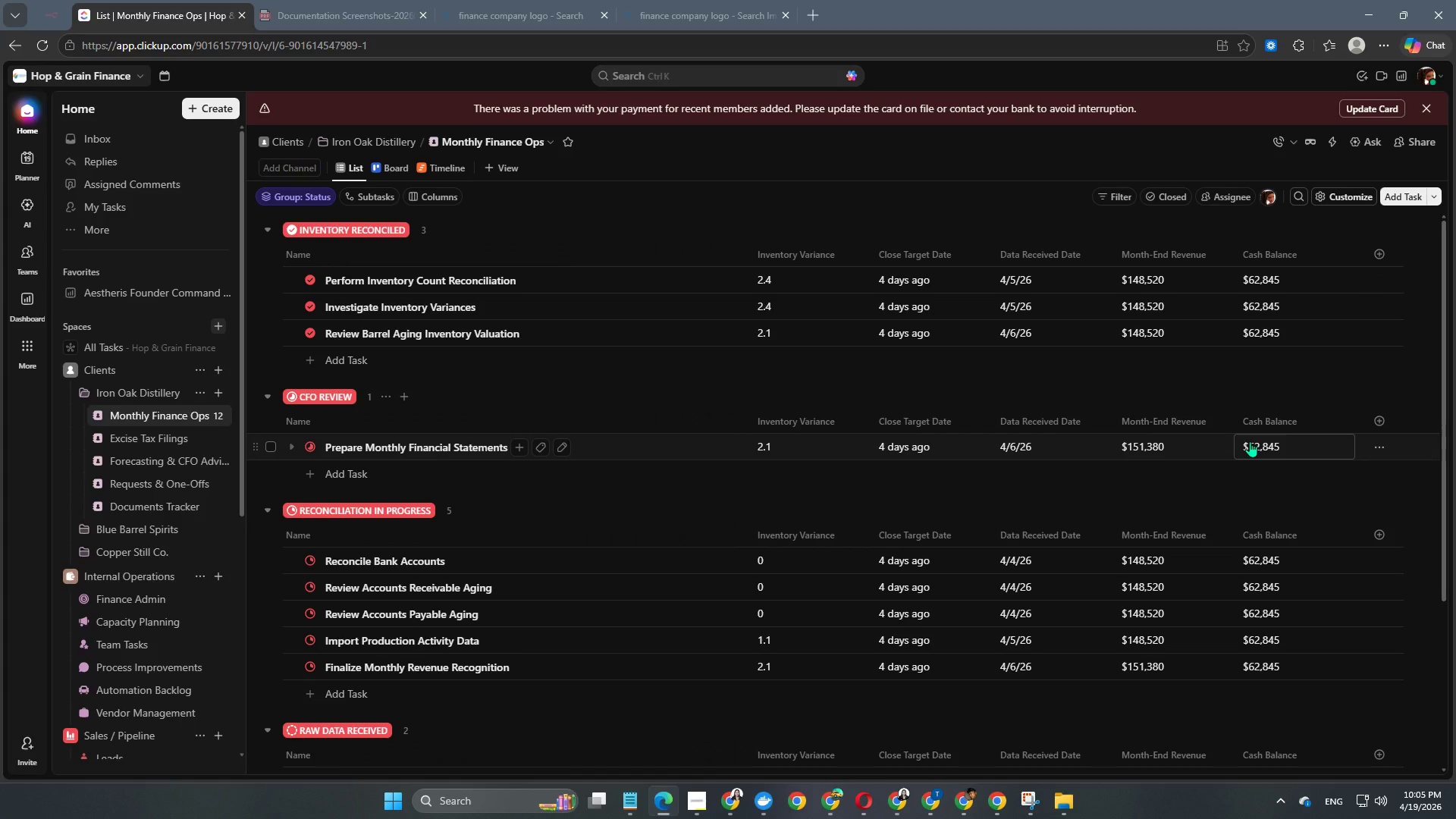 
scroll: coordinate [1196, 485], scroll_direction: down, amount: 7.0
 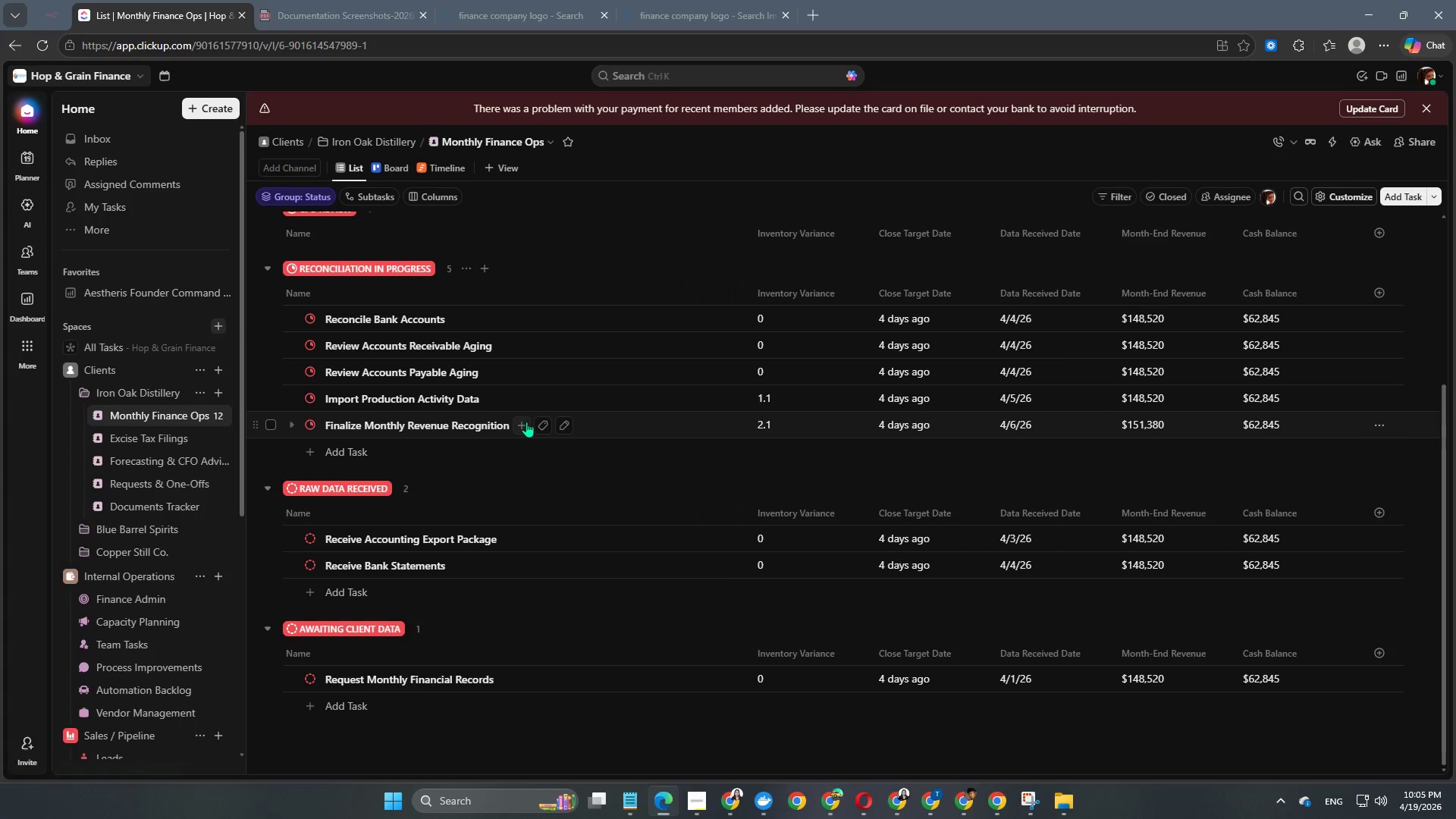 
scroll: coordinate [868, 423], scroll_direction: up, amount: 3.0
 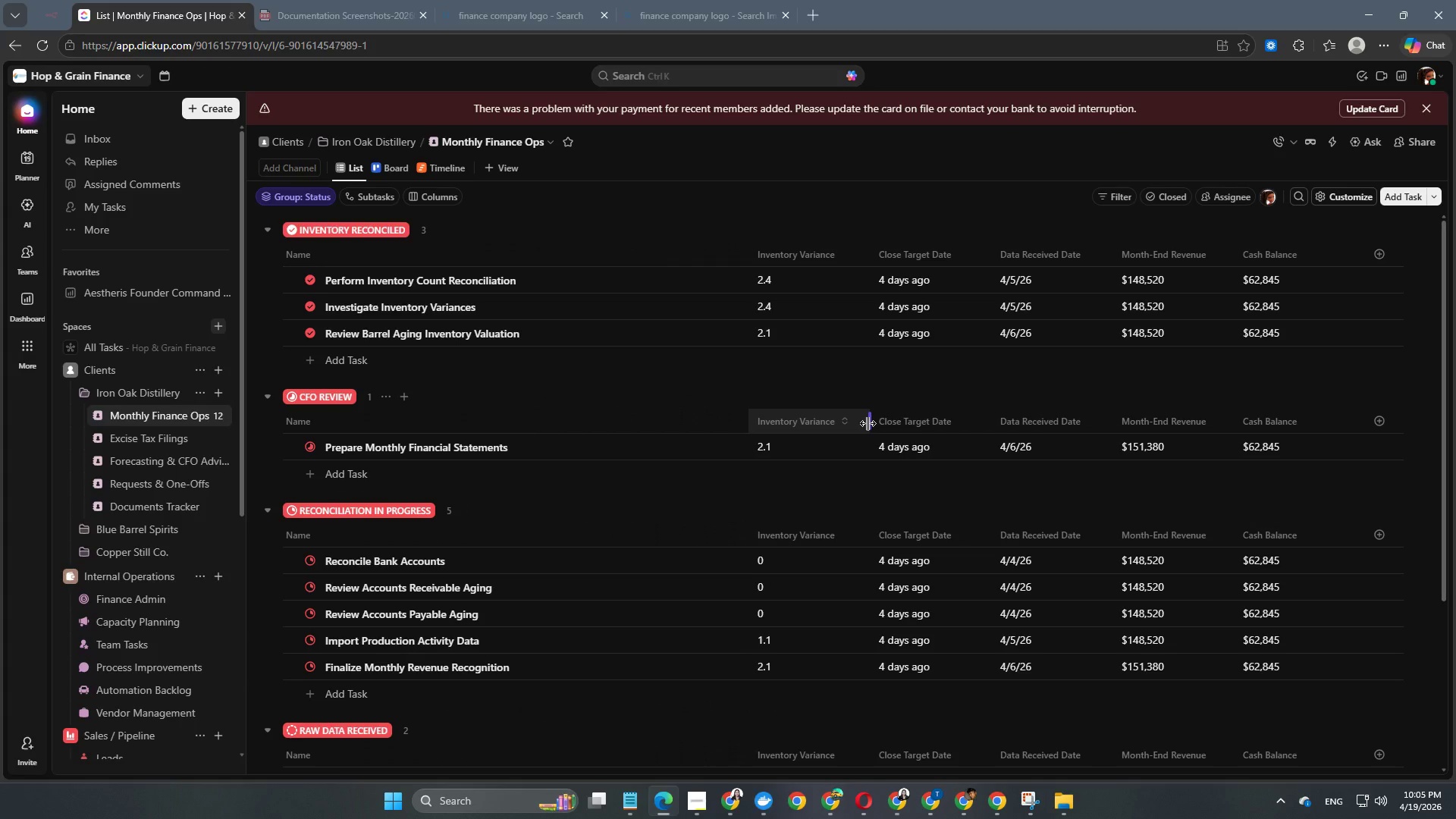 
scroll: coordinate [868, 422], scroll_direction: down, amount: 7.0
 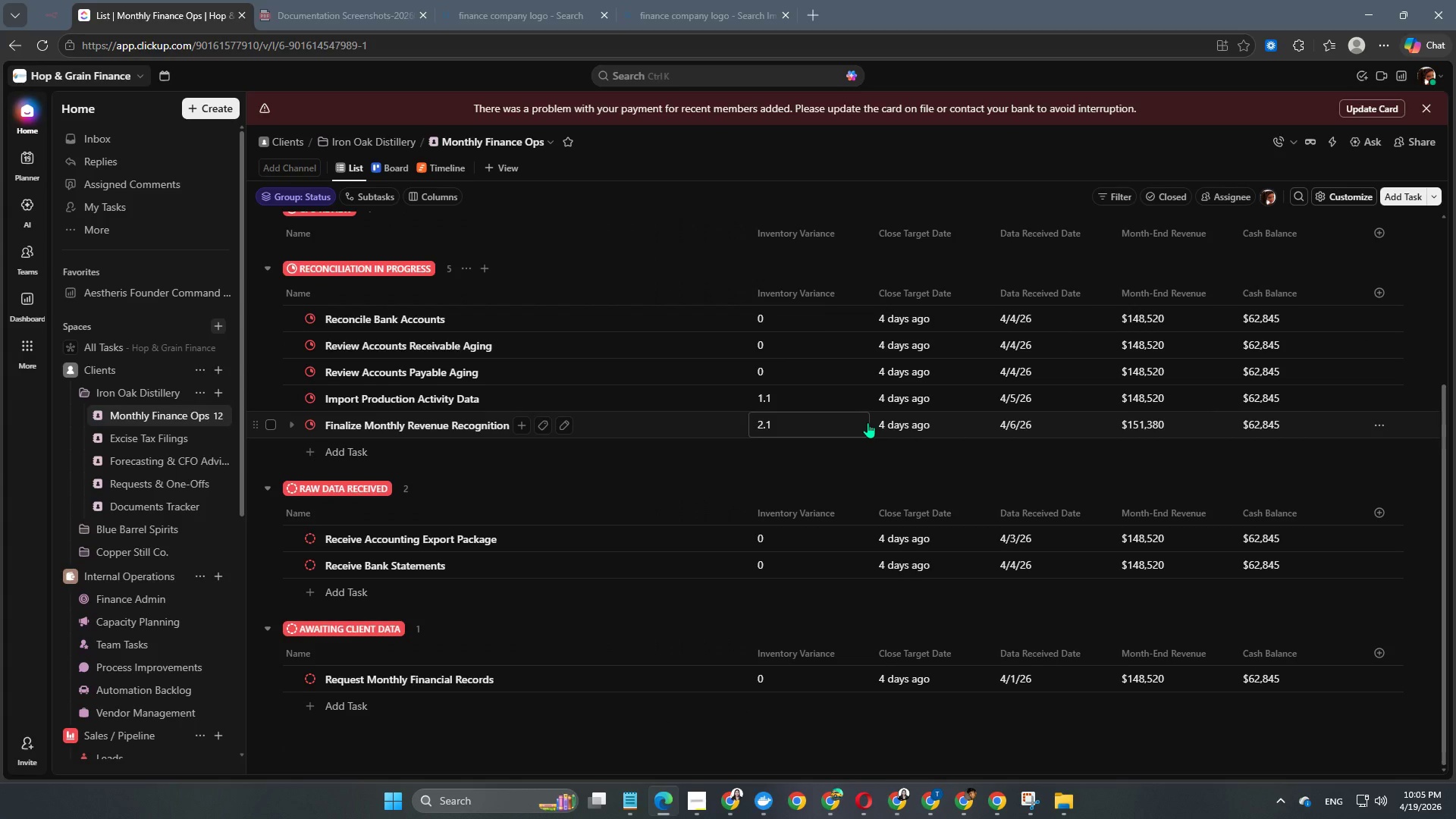 
scroll: coordinate [868, 422], scroll_direction: up, amount: 3.0
 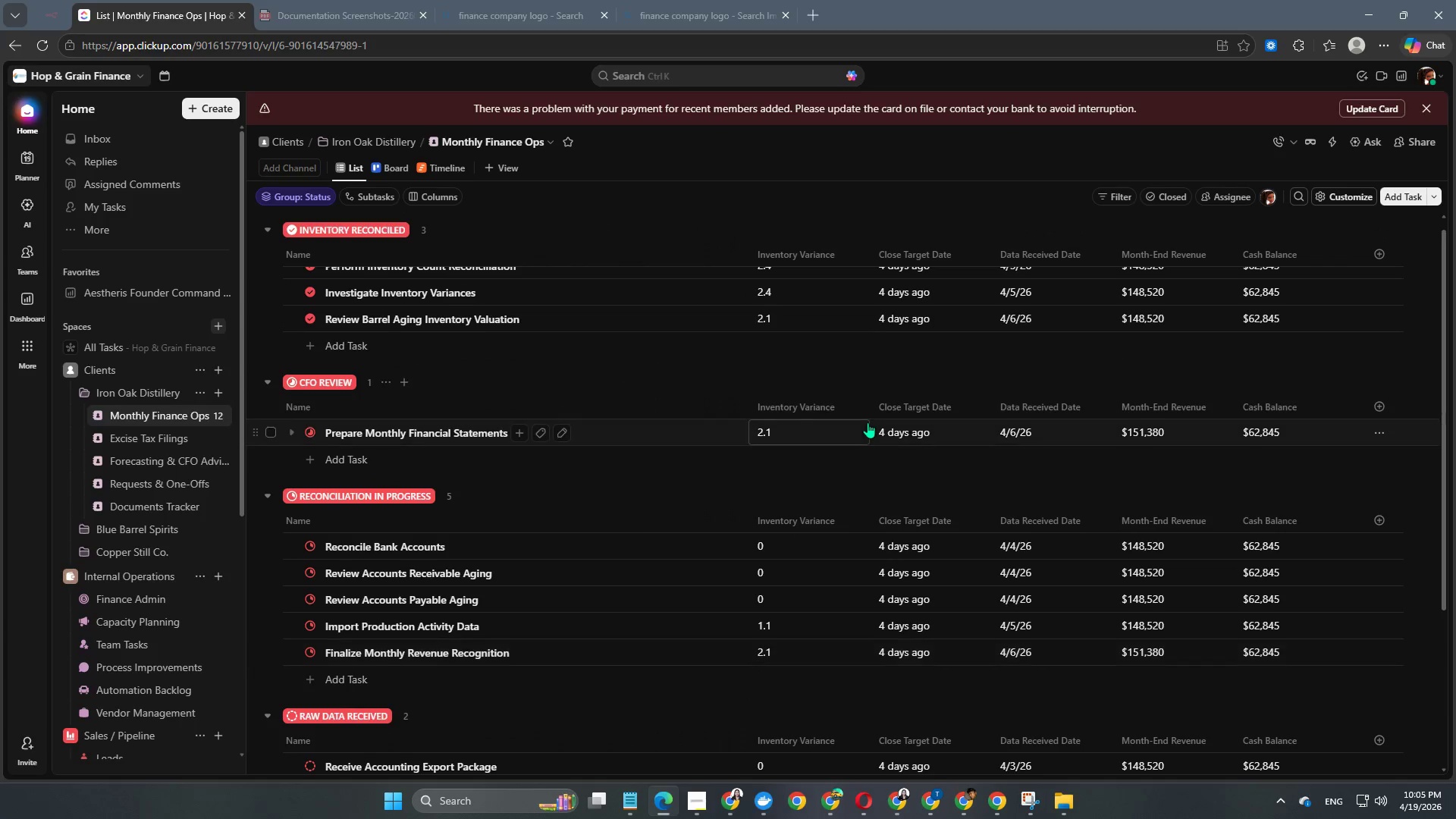 
scroll: coordinate [868, 422], scroll_direction: none, amount: 0.0
 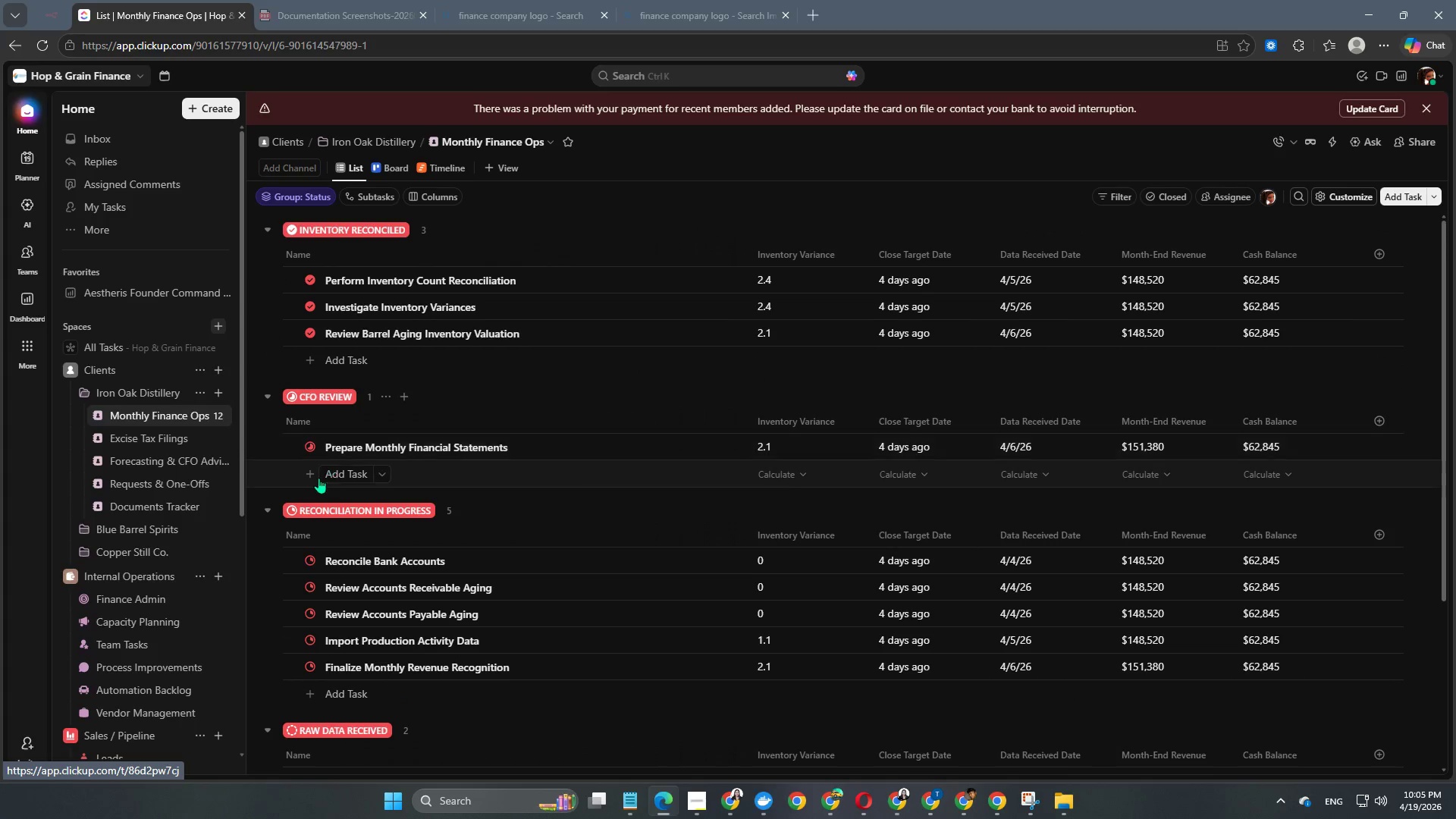 
left_click([331, 478])
 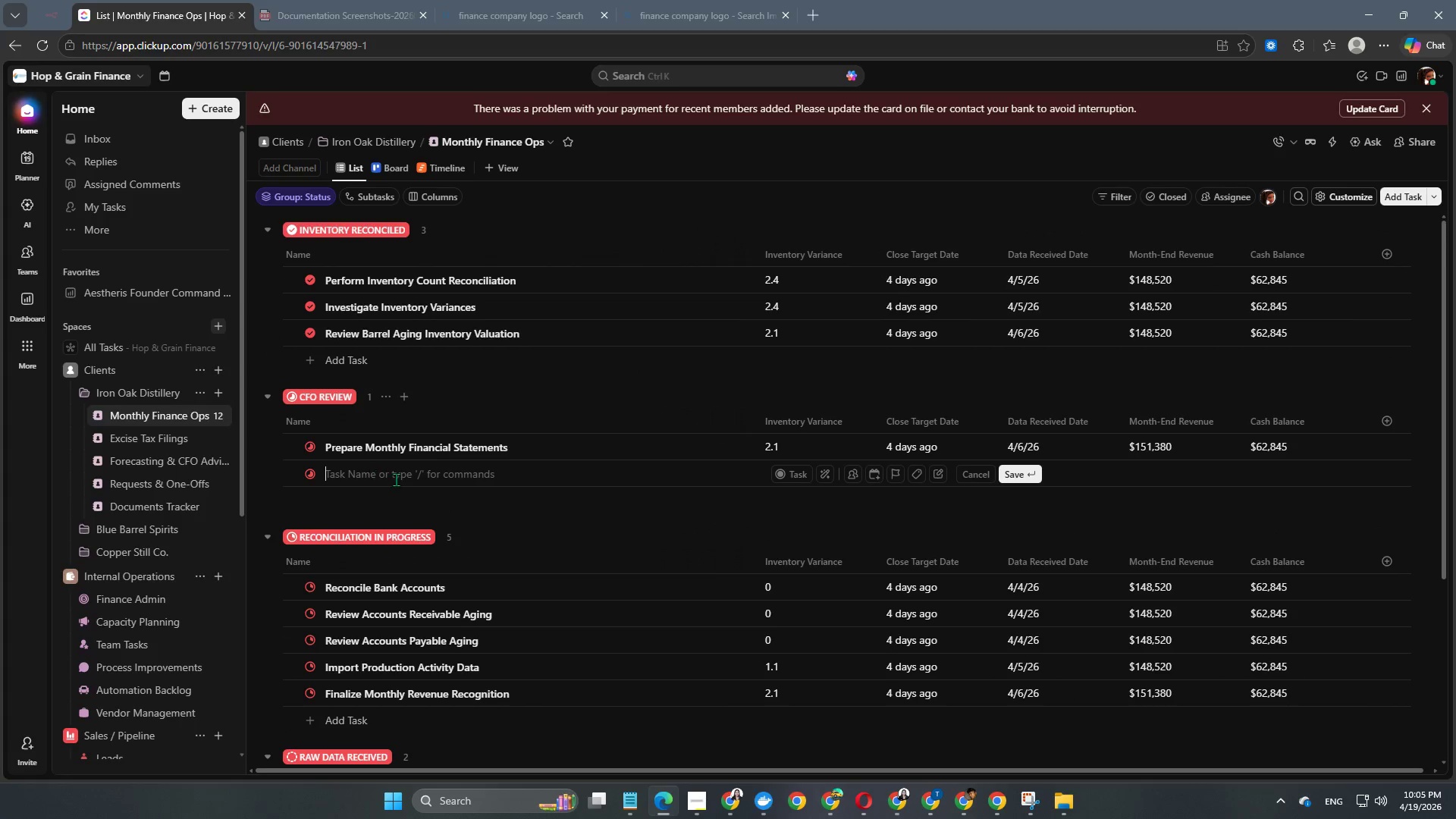 
type(Prepare Cash Position )
 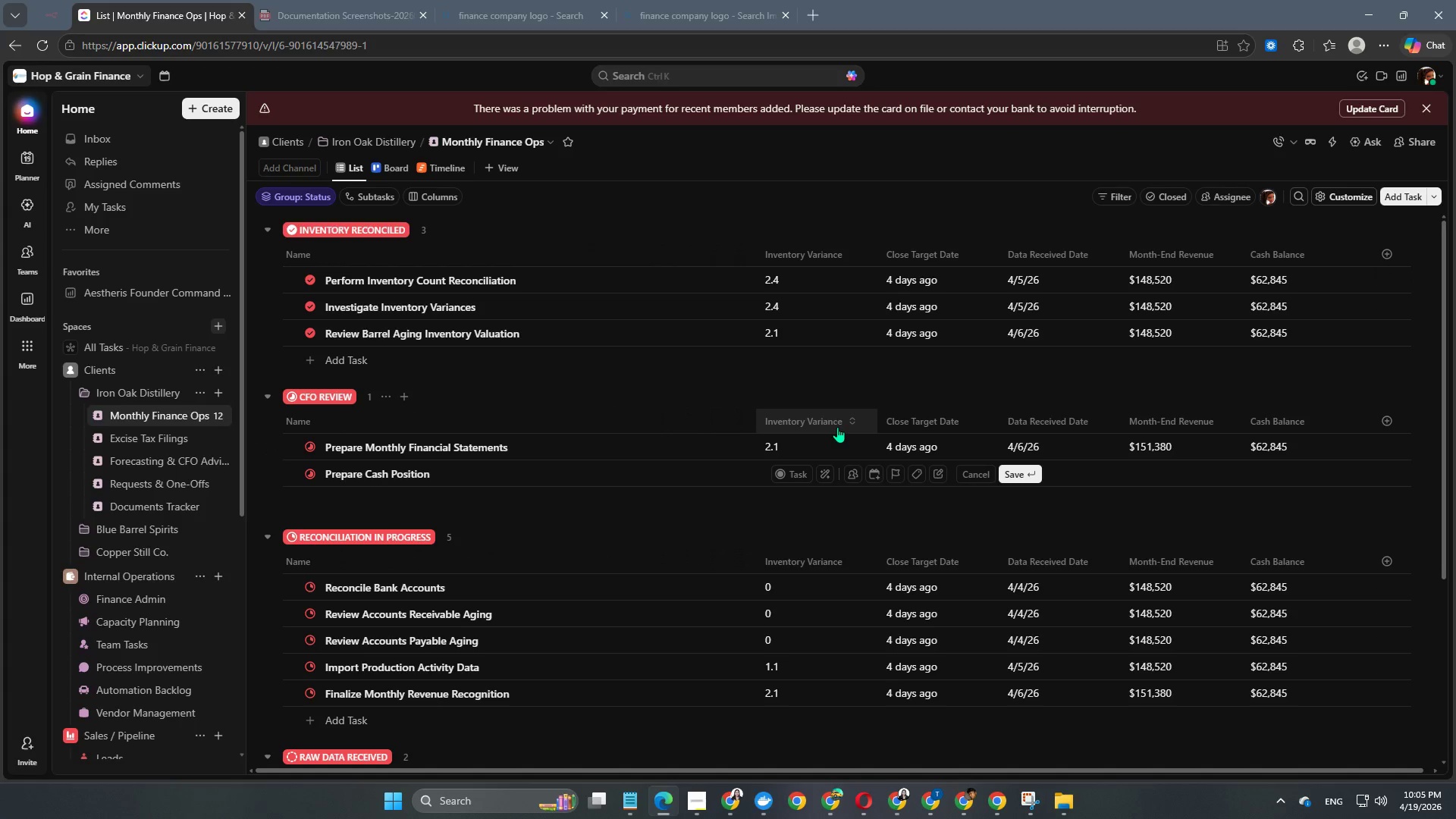 
type(Summary)
 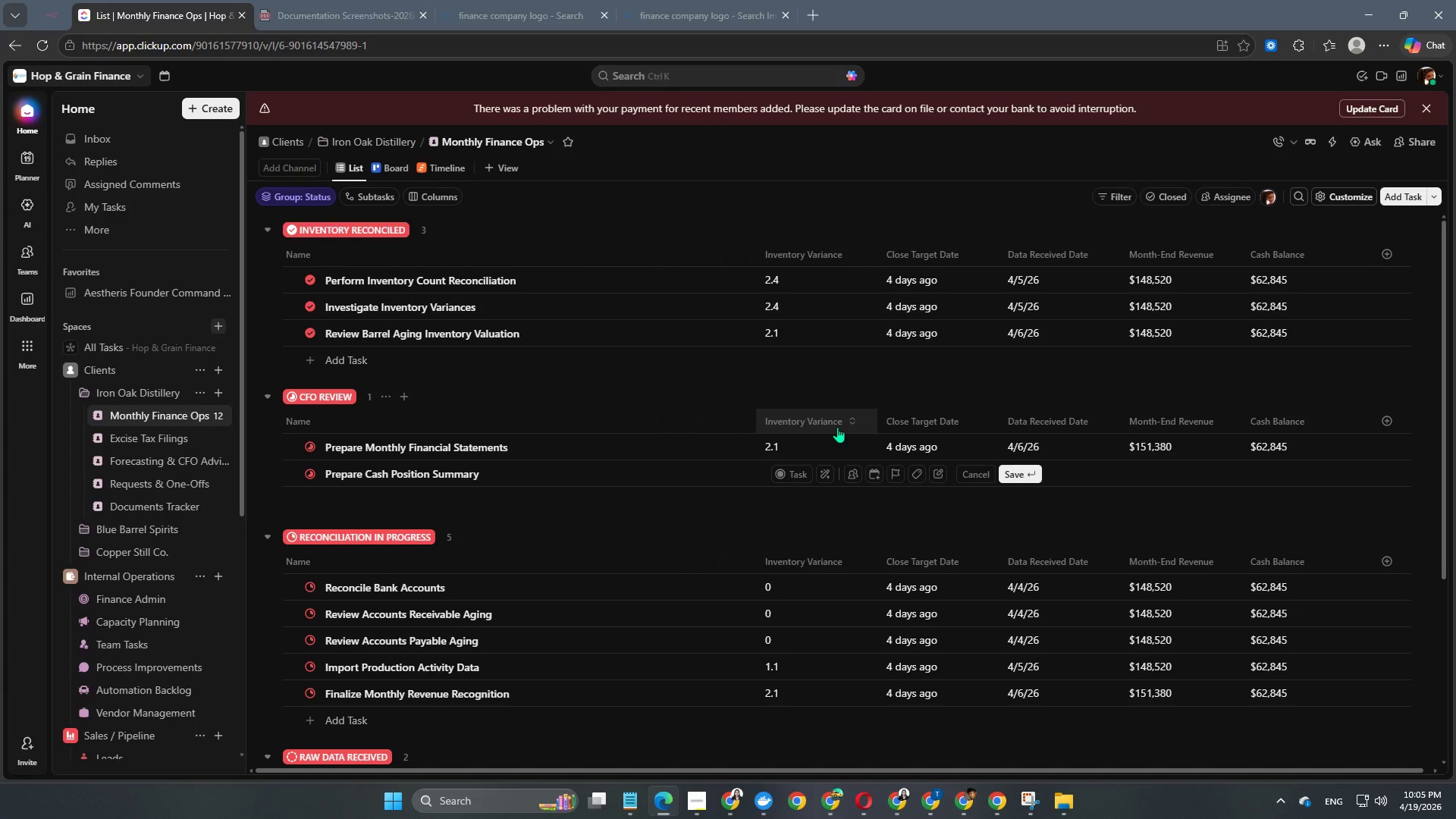 
key(Enter)
 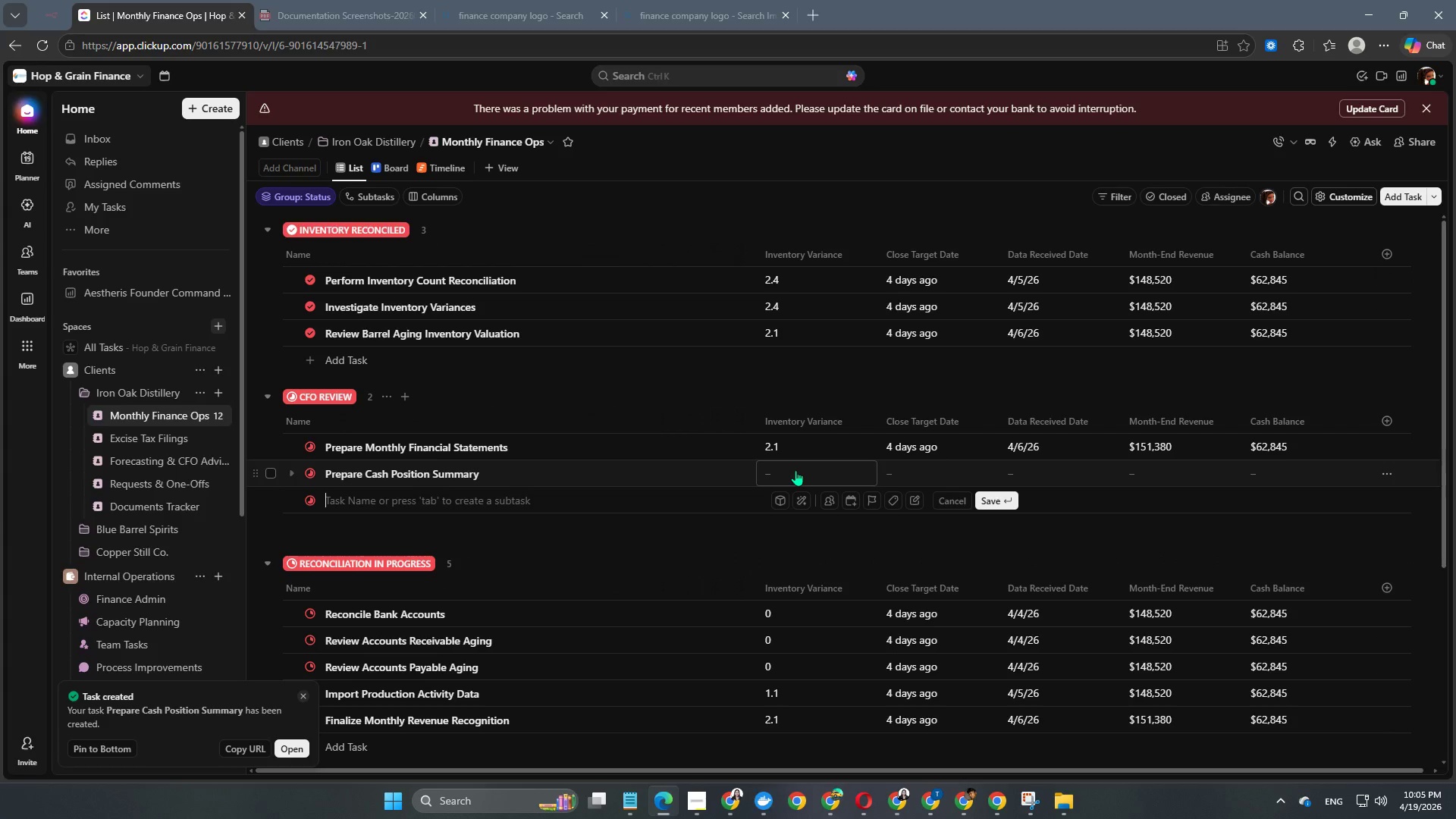 
left_click([795, 470])
 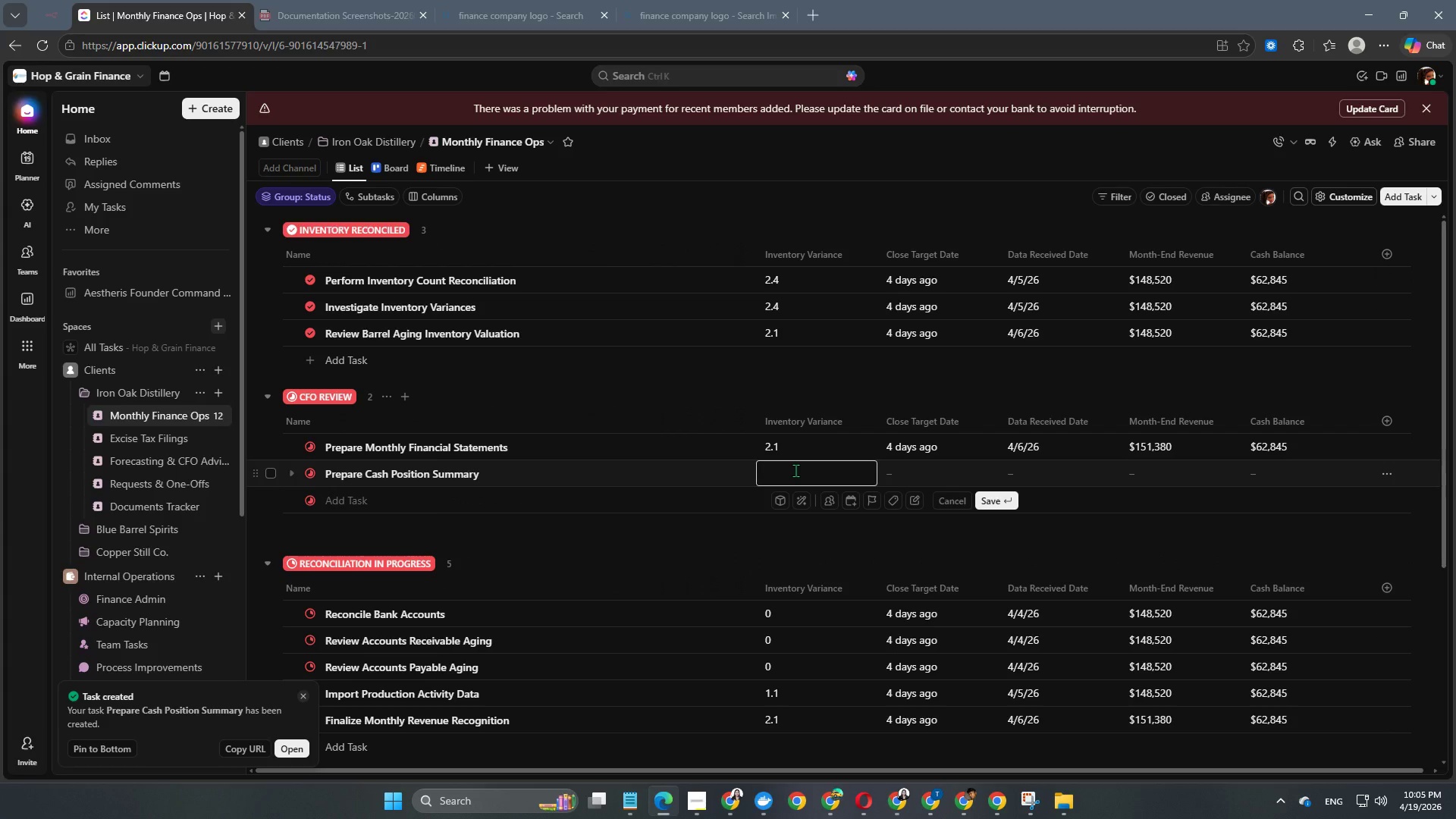 
key(Numpad2)
 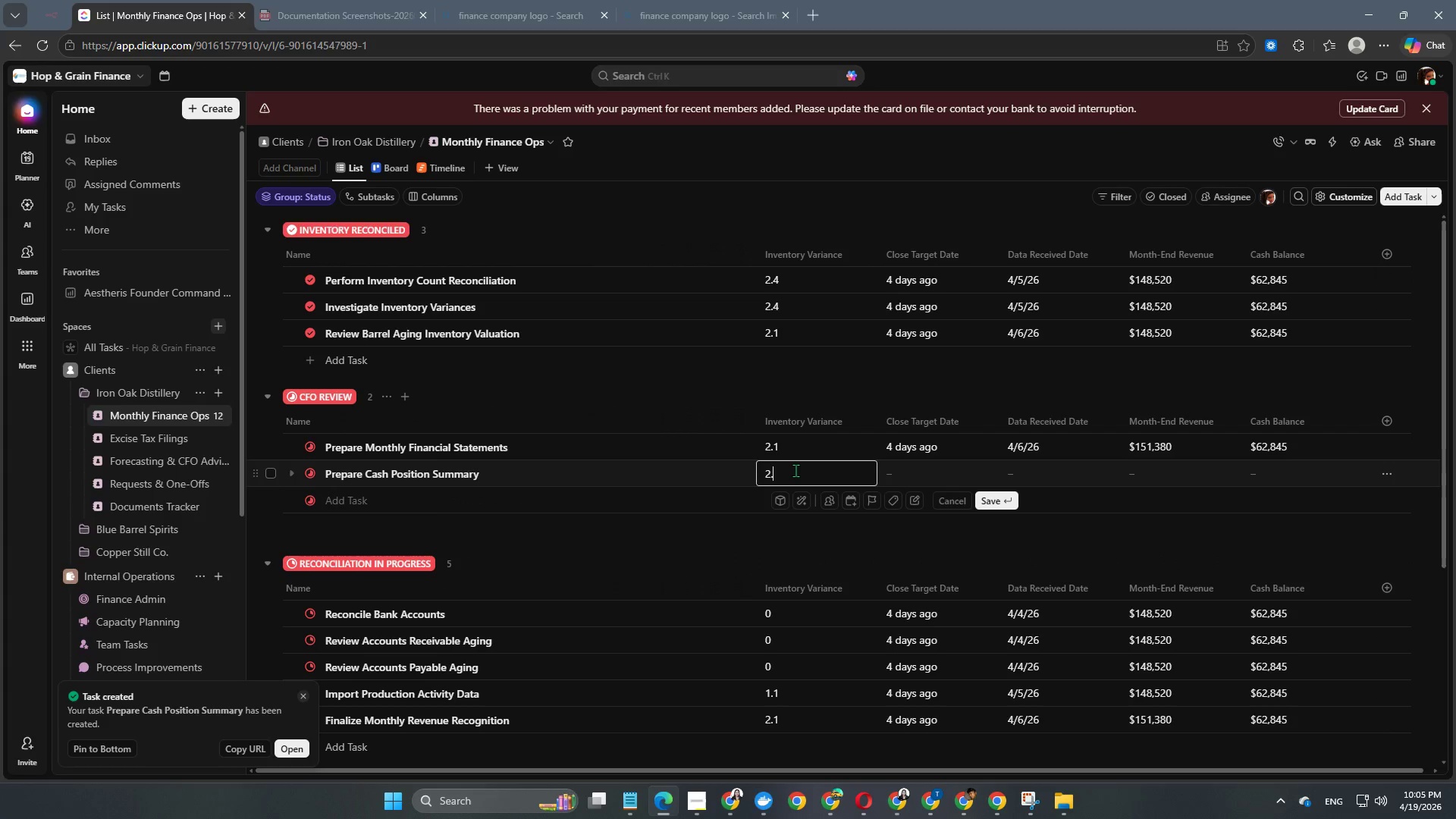 
key(NumpadDecimal)
 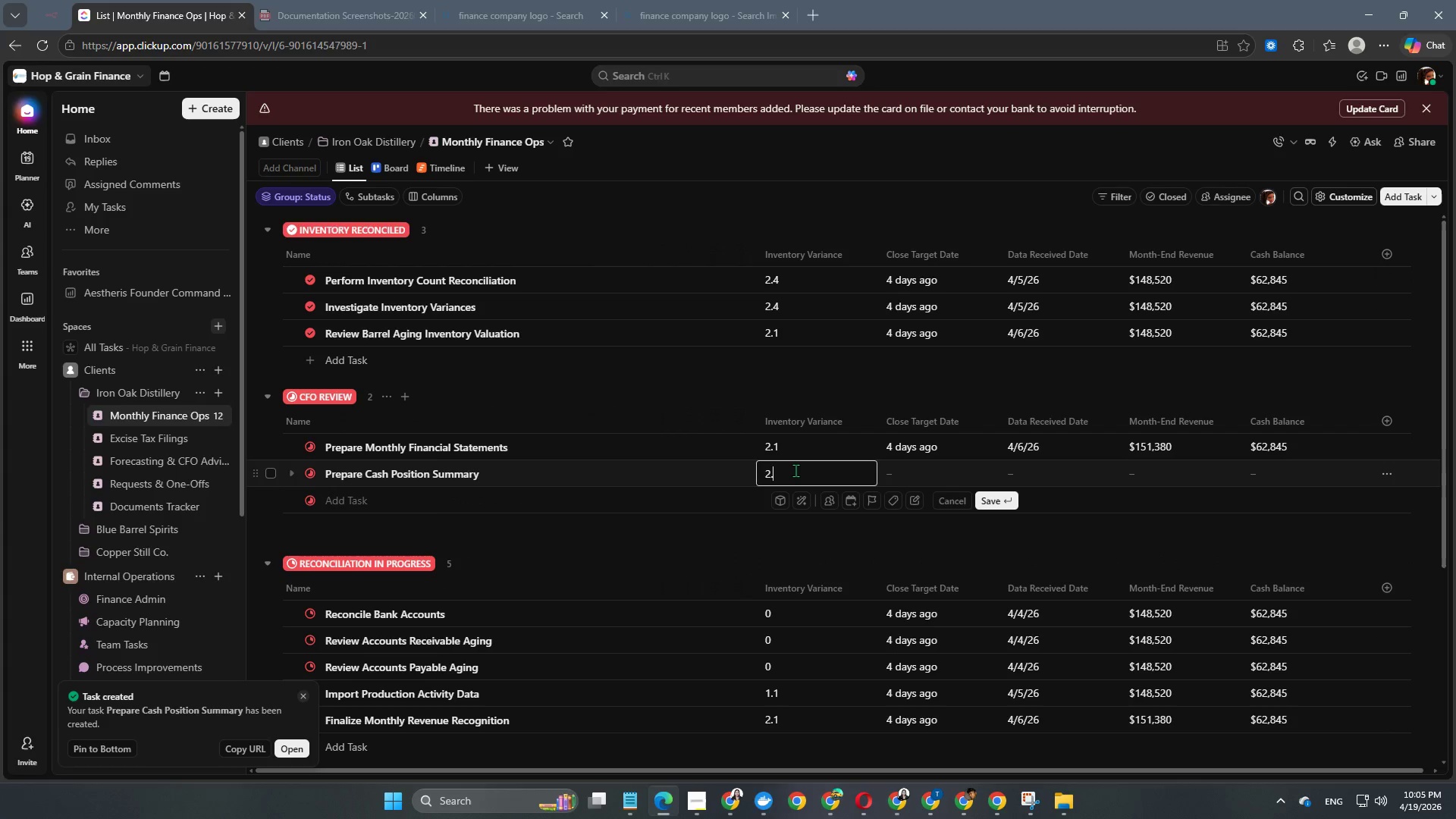 
key(Numpad1)
 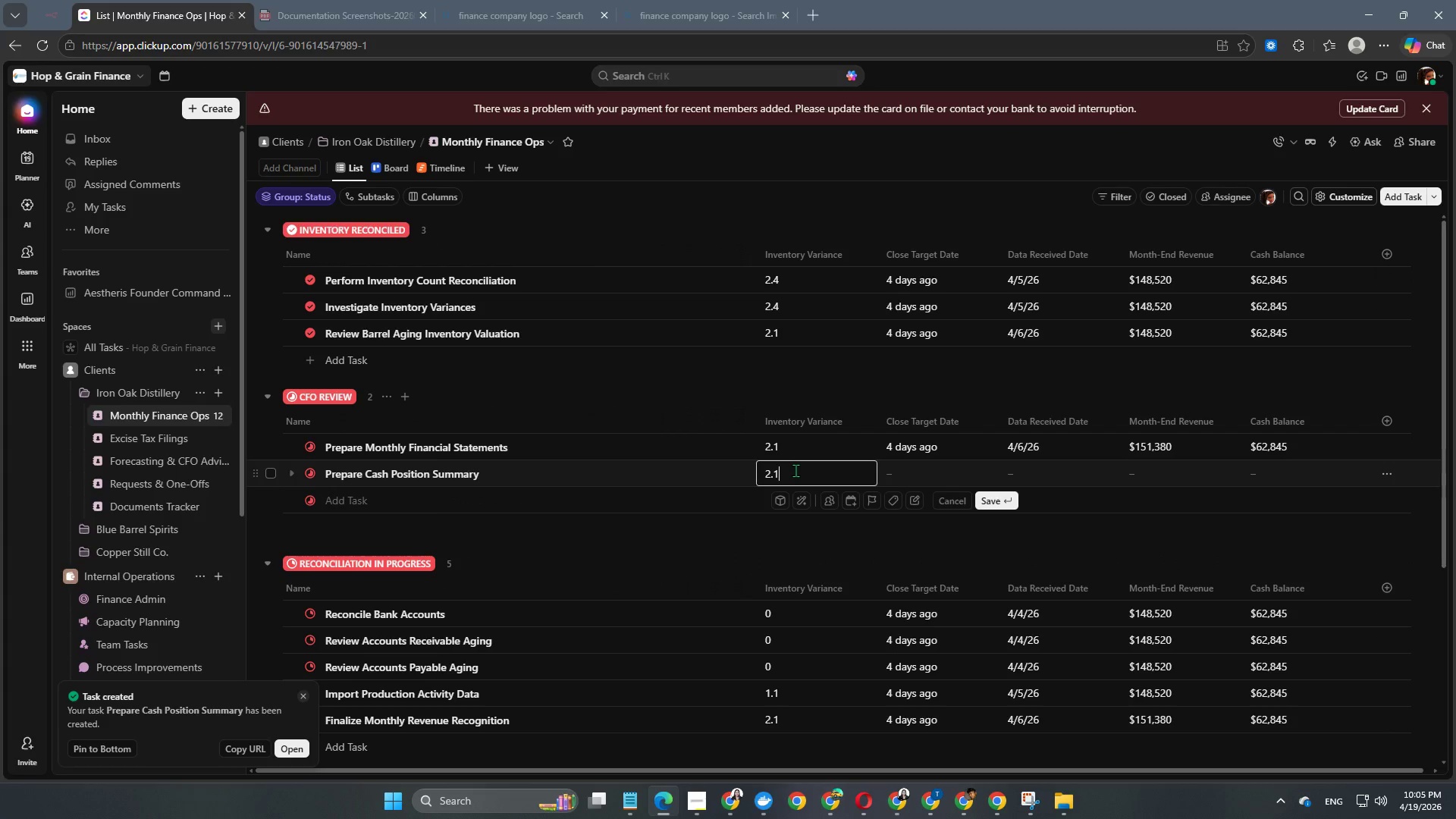 
key(NumpadEnter)
 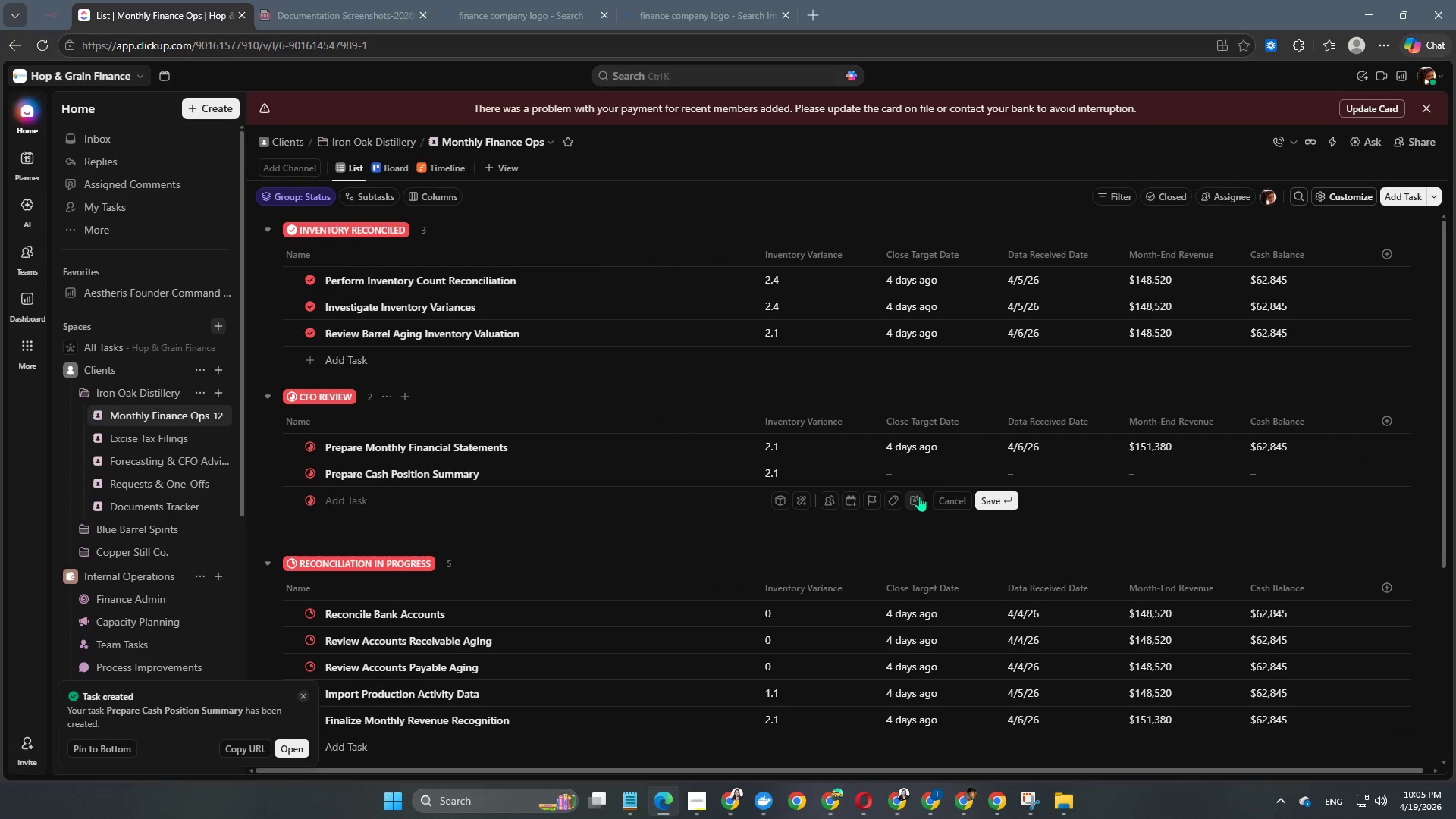 
left_click([921, 472])
 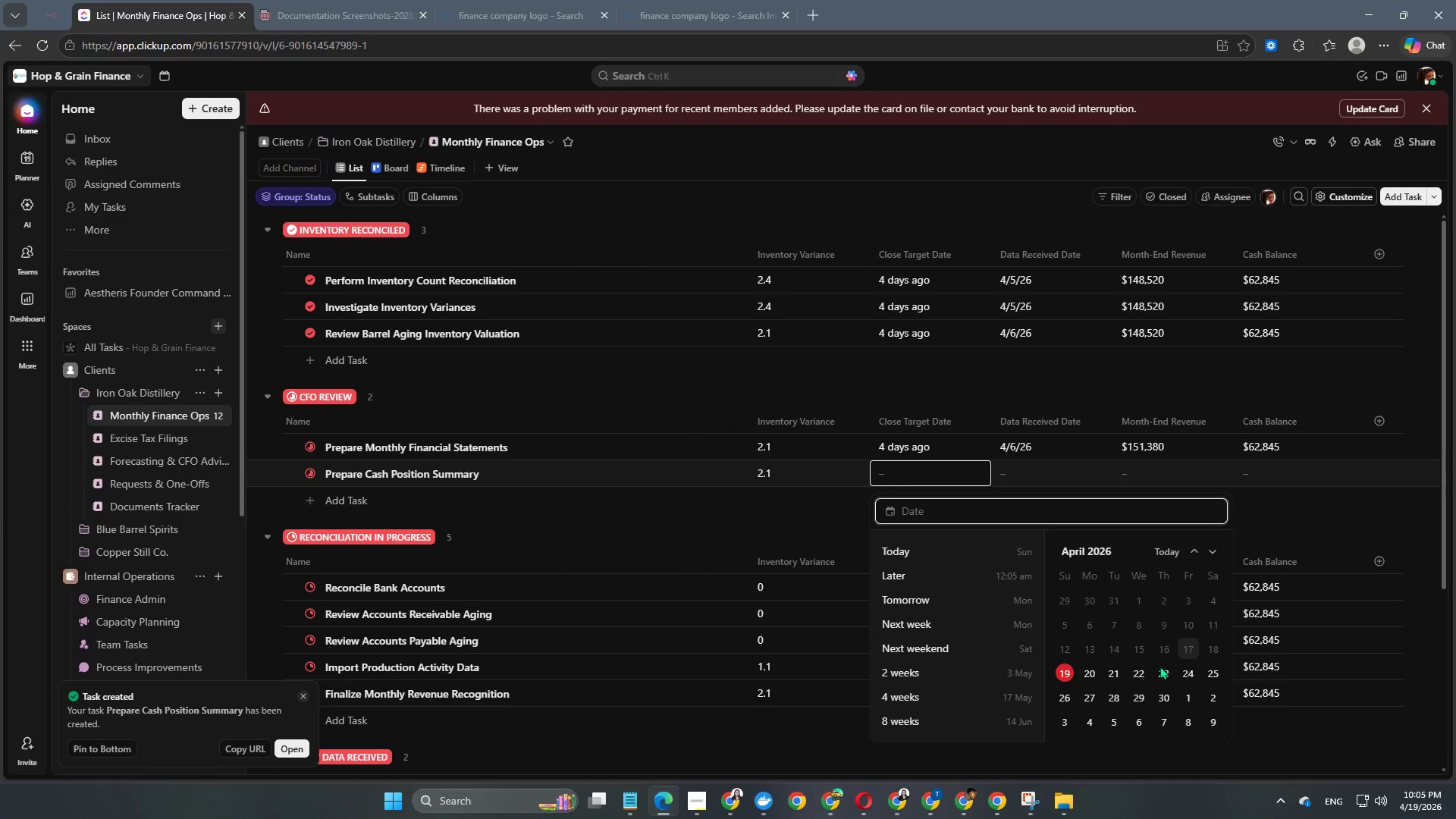 
left_click([1138, 651])
 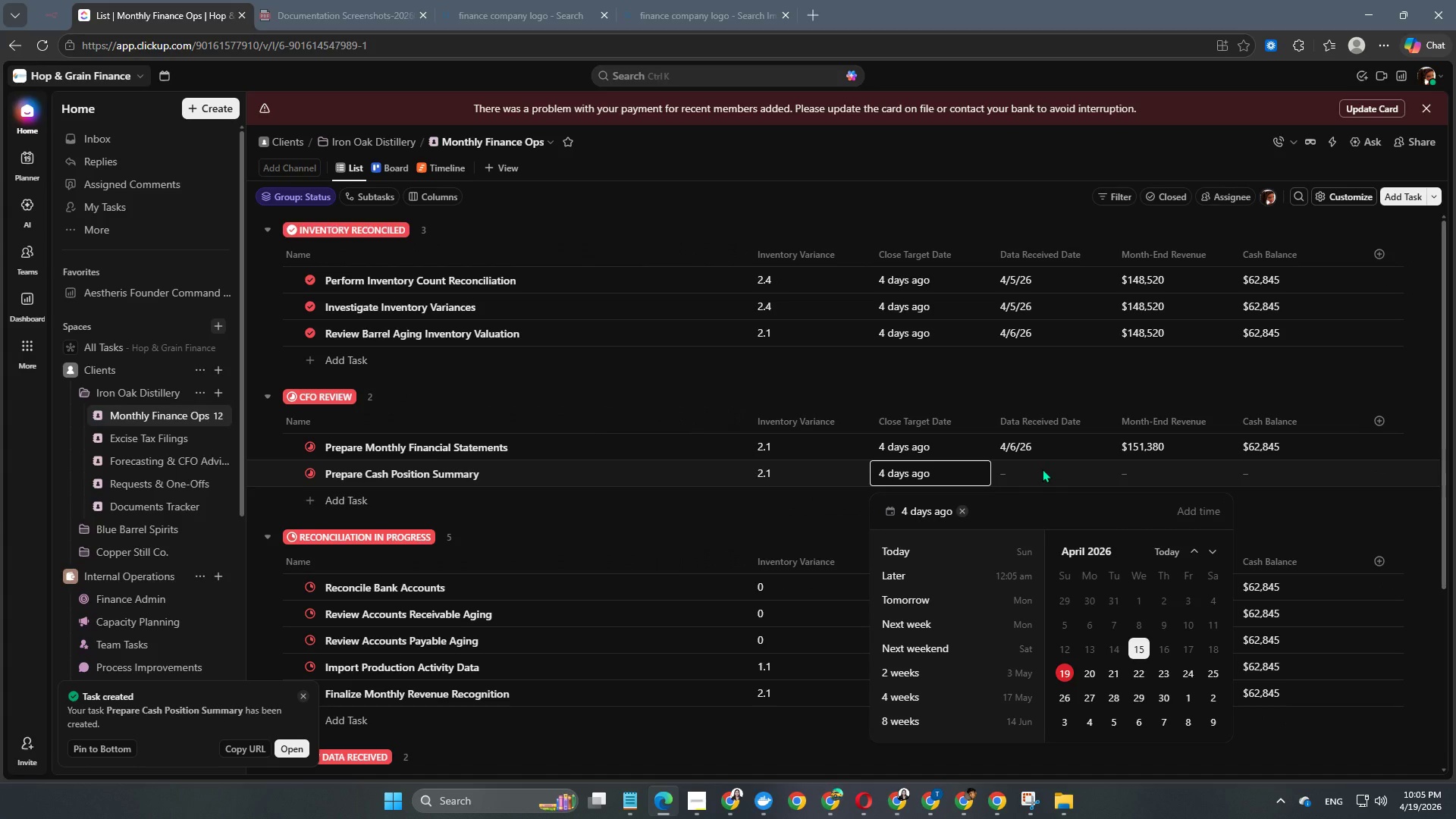 
double_click([1042, 469])
 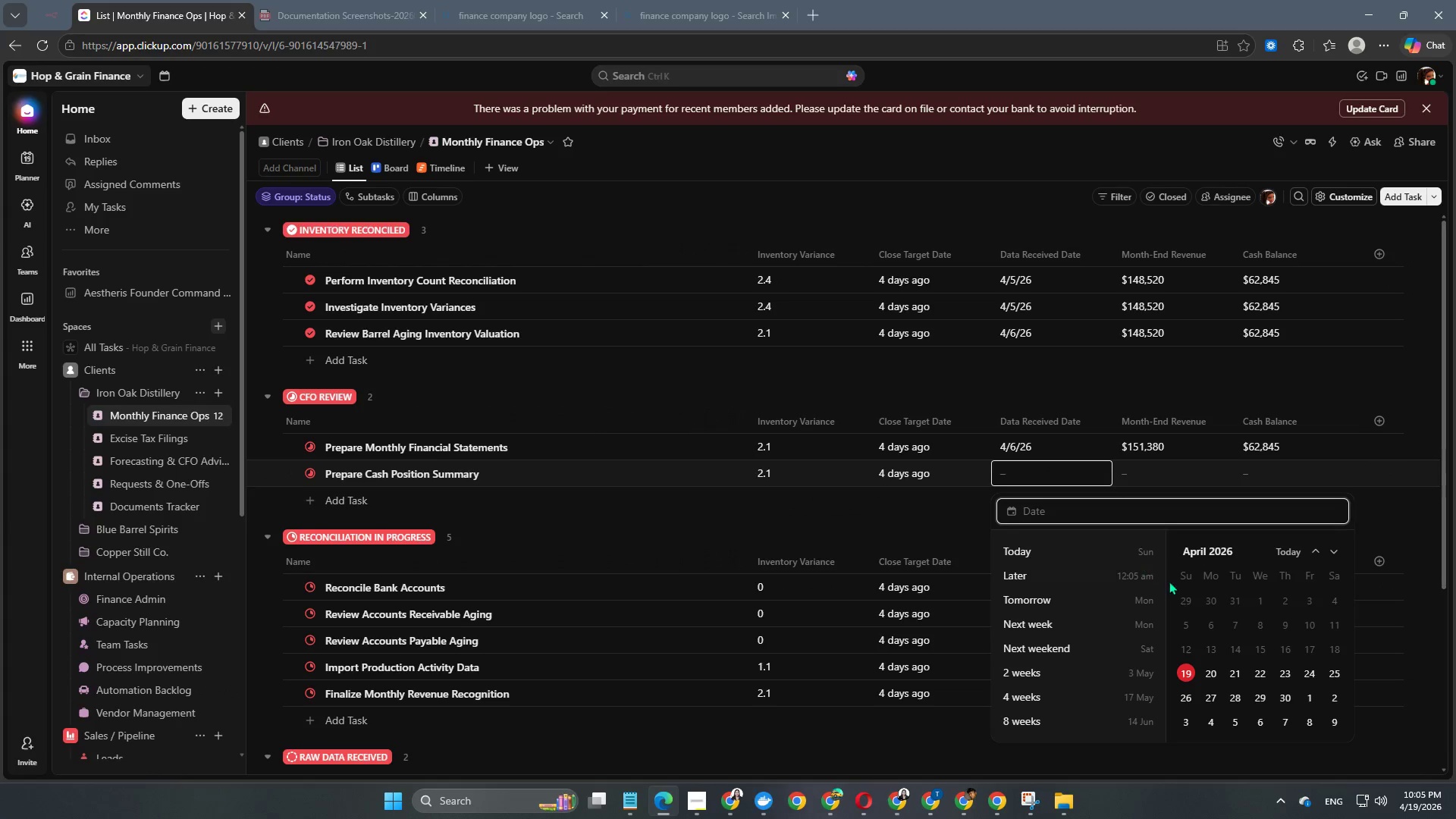 
left_click([1216, 632])
 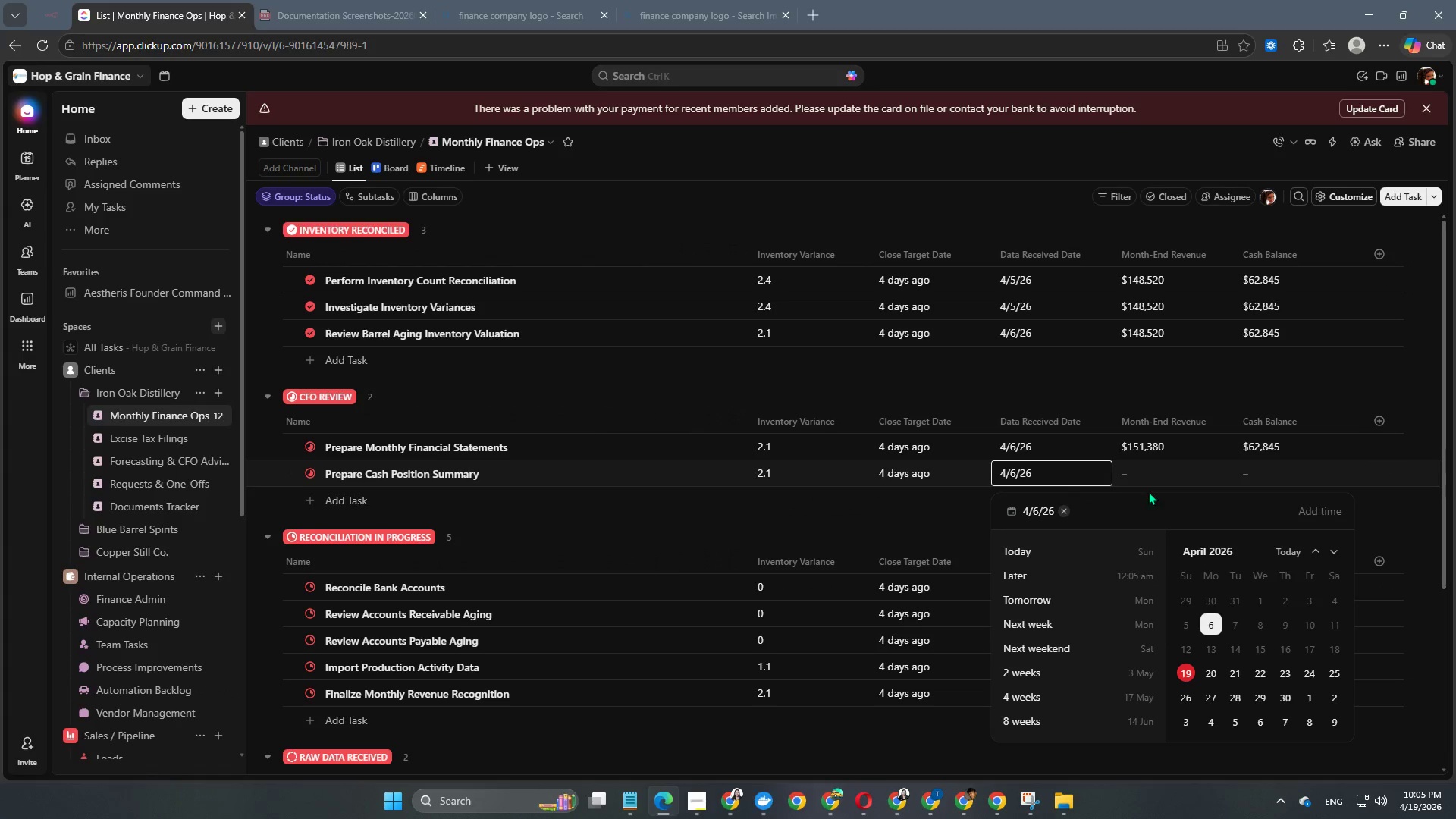 
double_click([1151, 485])
 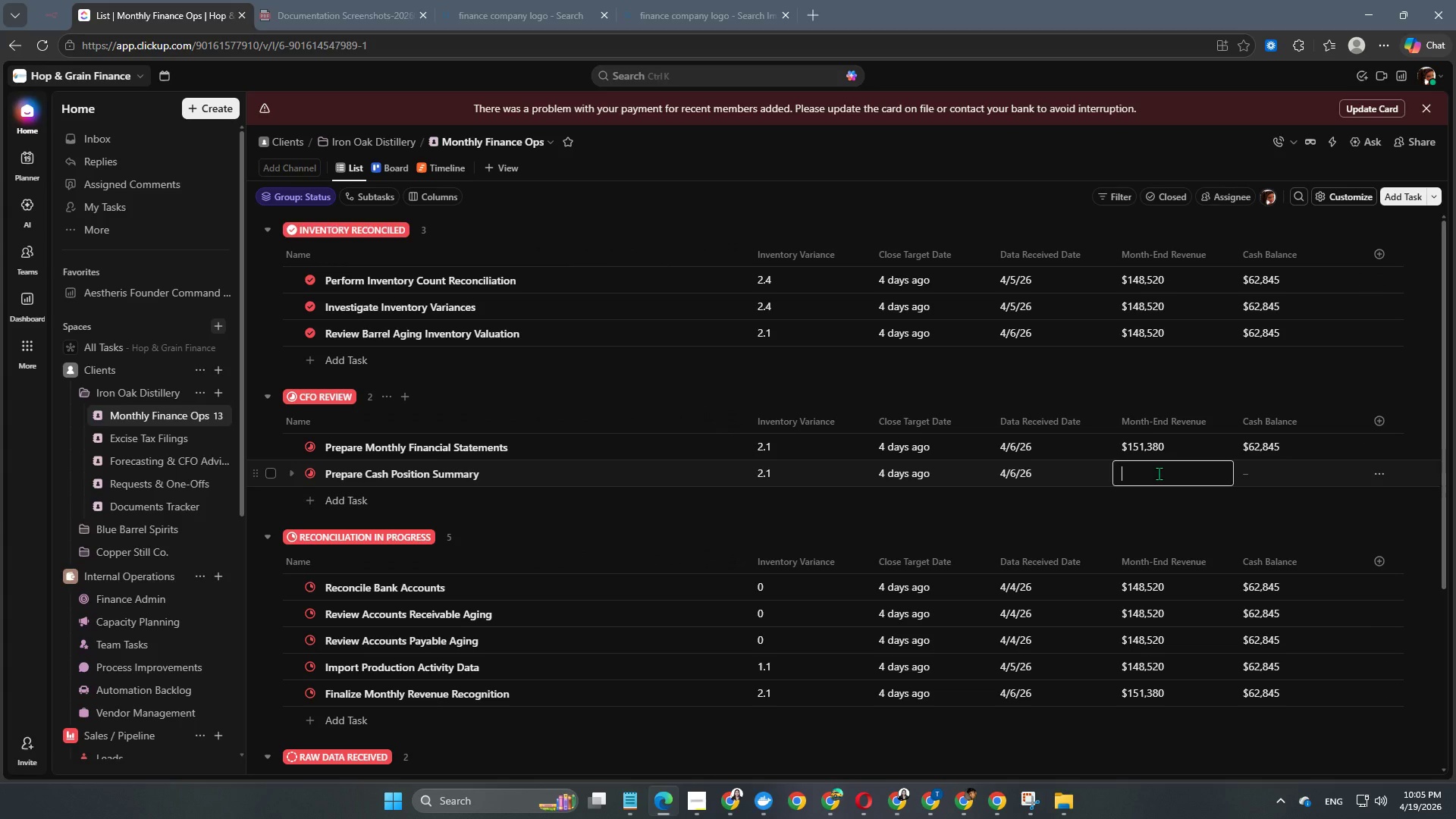 
key(Numpad1)
 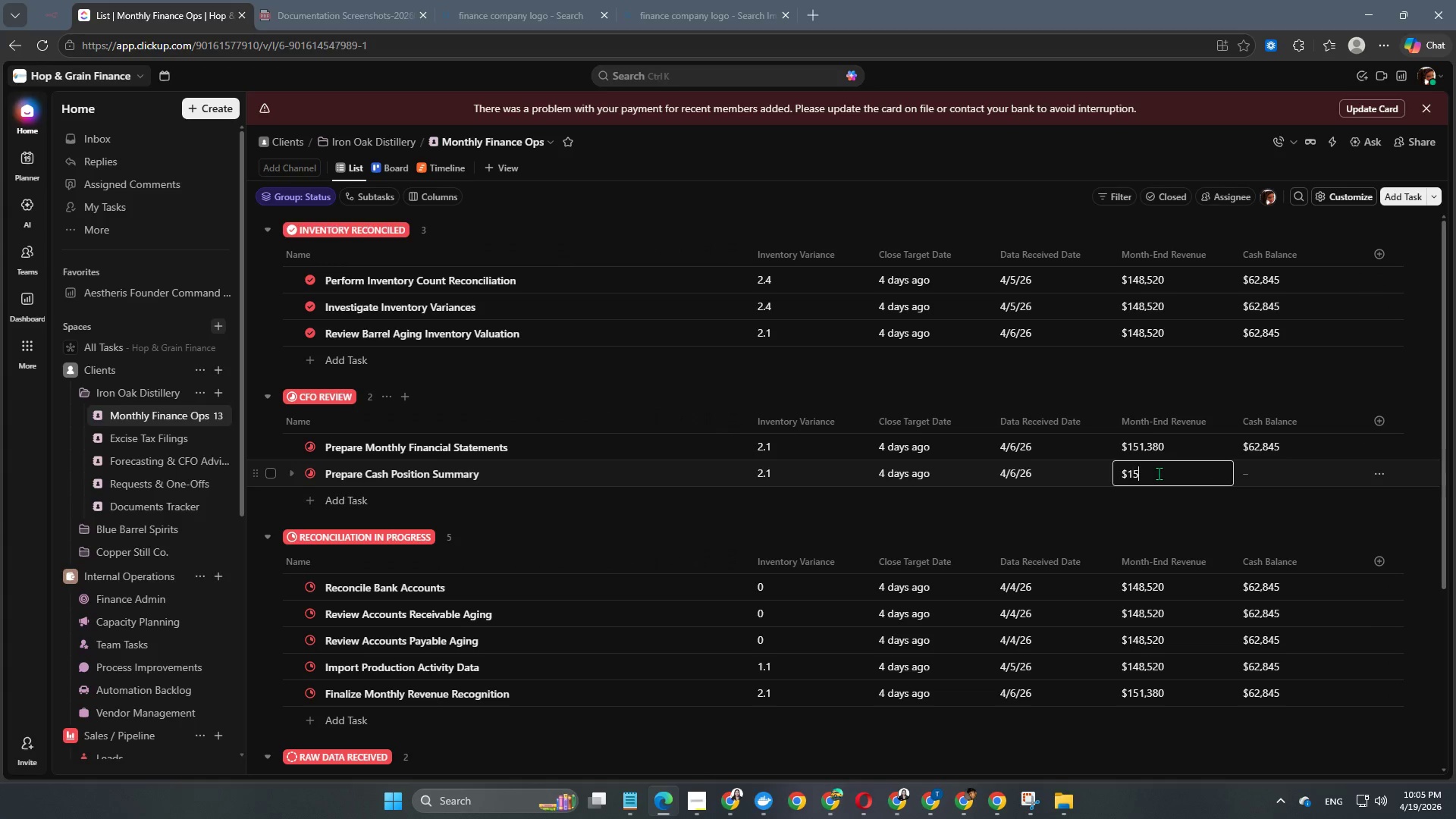 
key(Numpad5)
 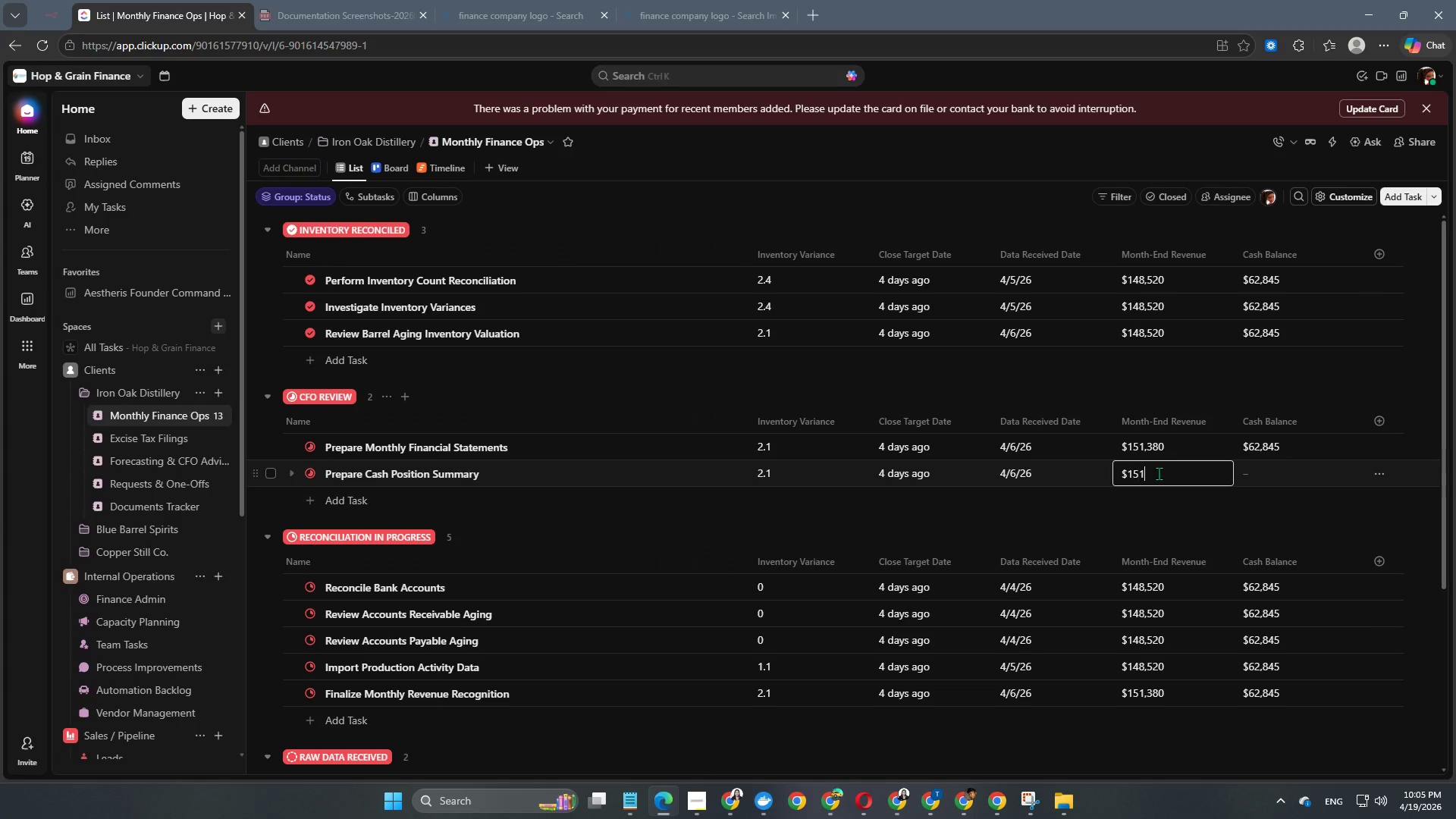 
key(Numpad1)
 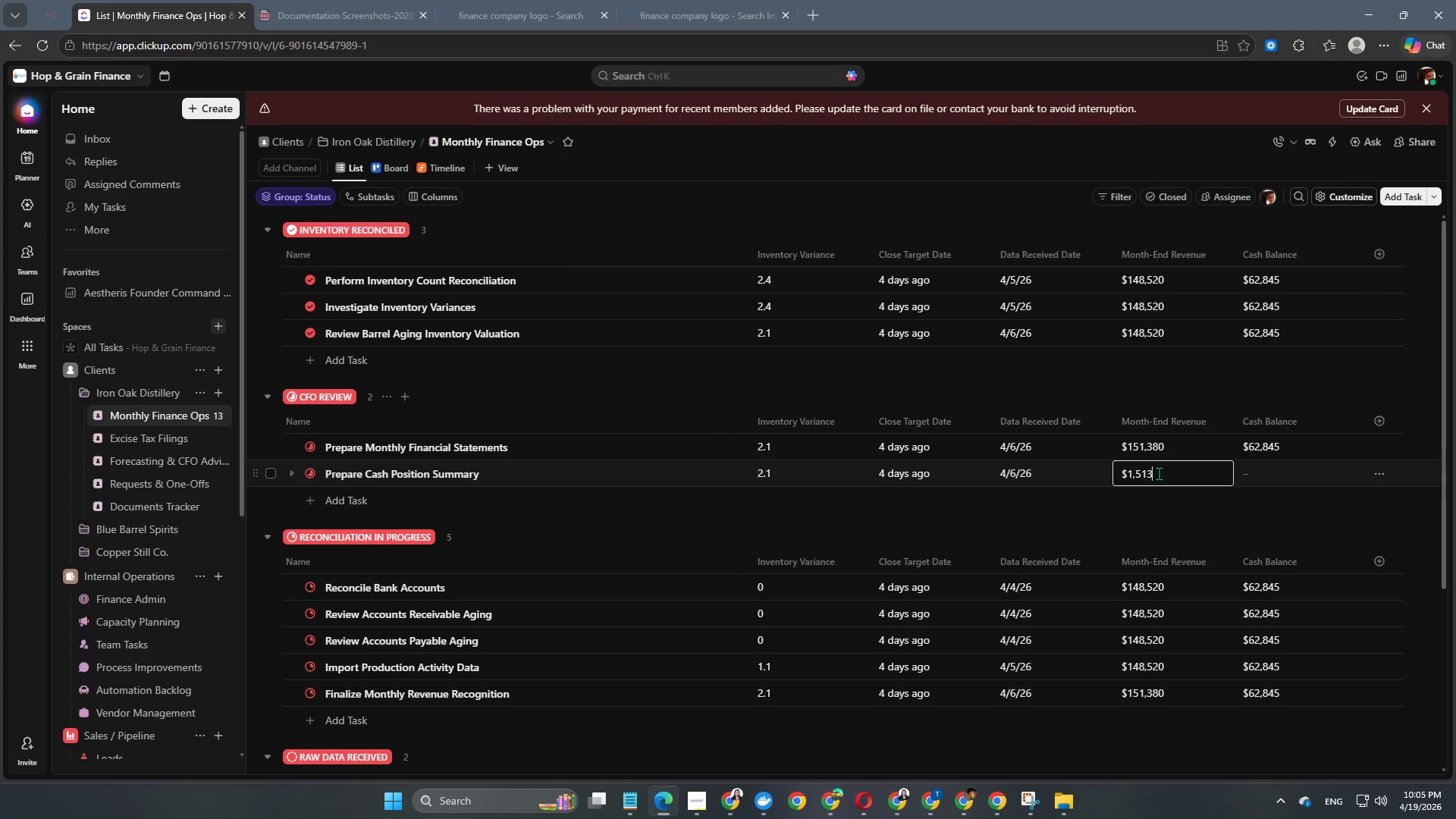 
key(Numpad3)
 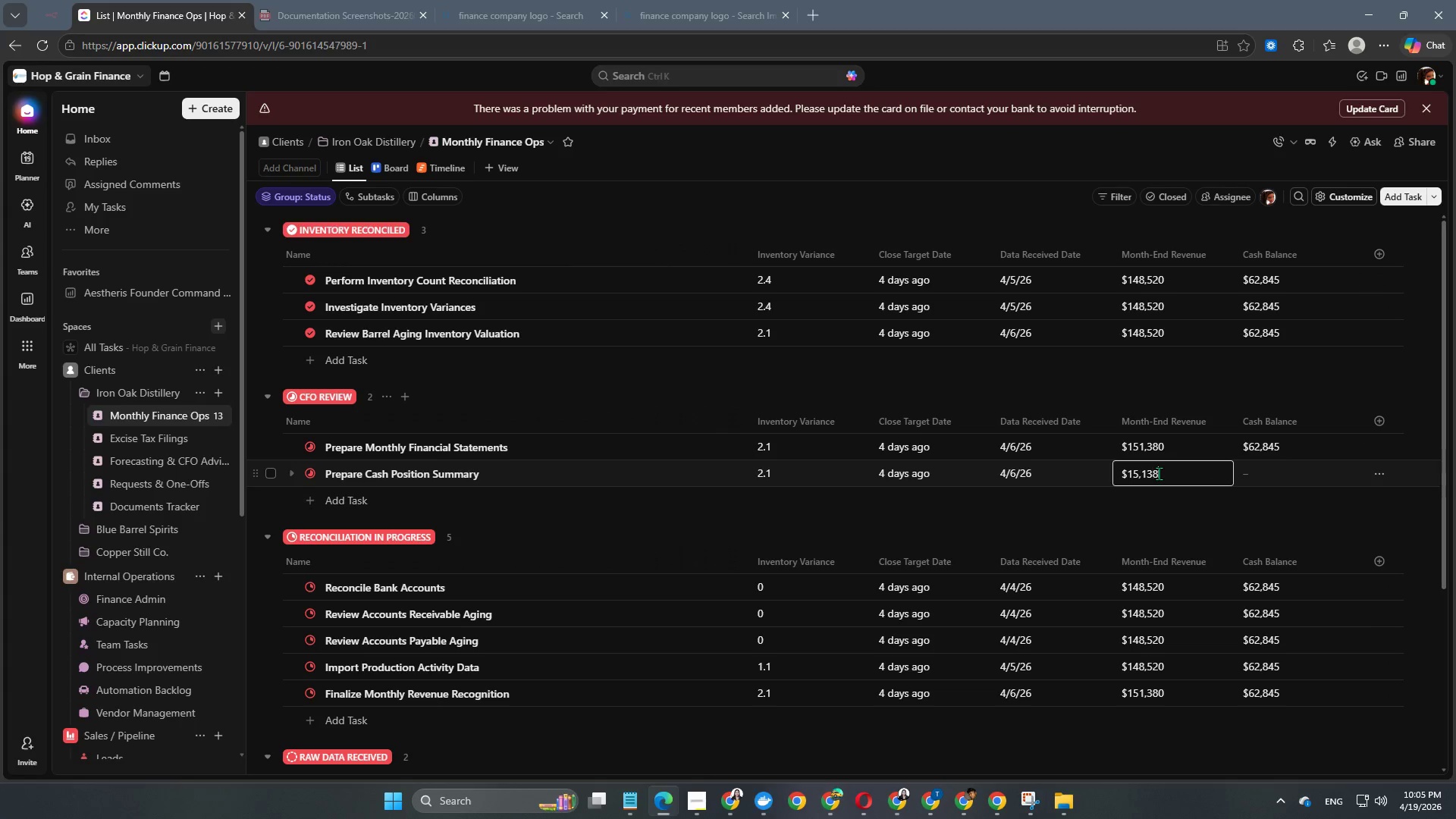 
key(Numpad8)
 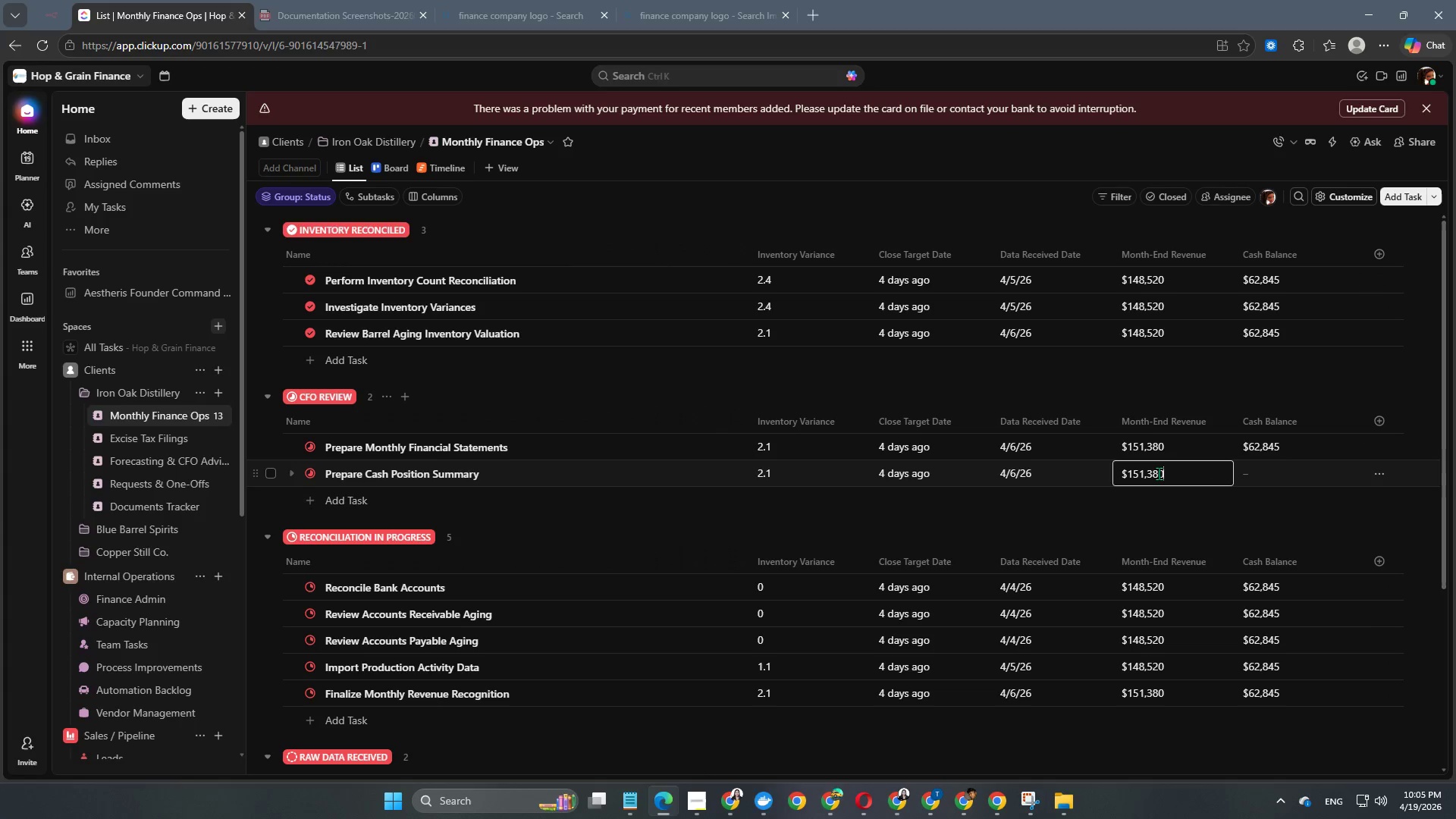 
key(Numpad0)
 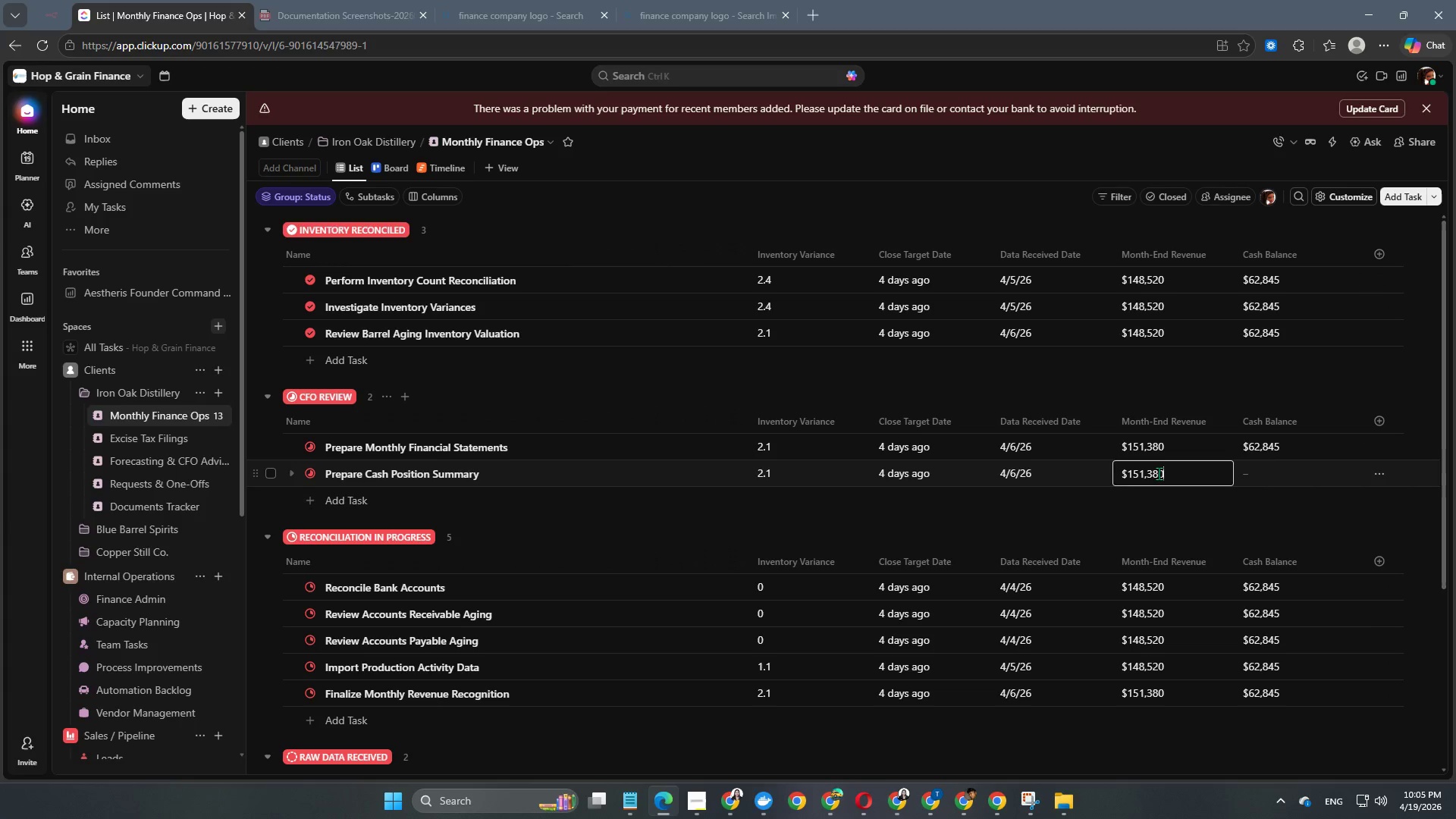 
key(NumpadEnter)
 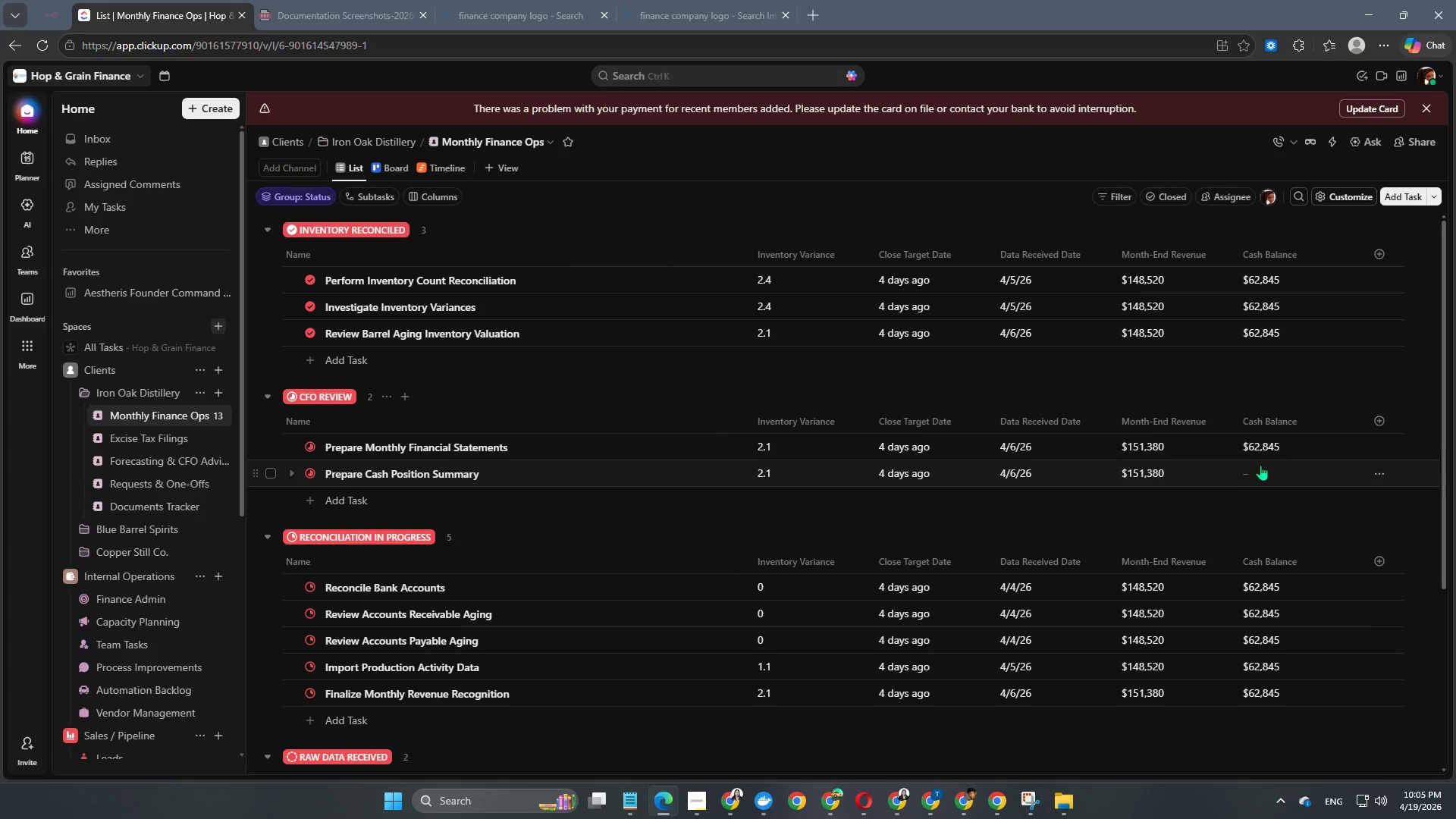 
left_click([1266, 463])
 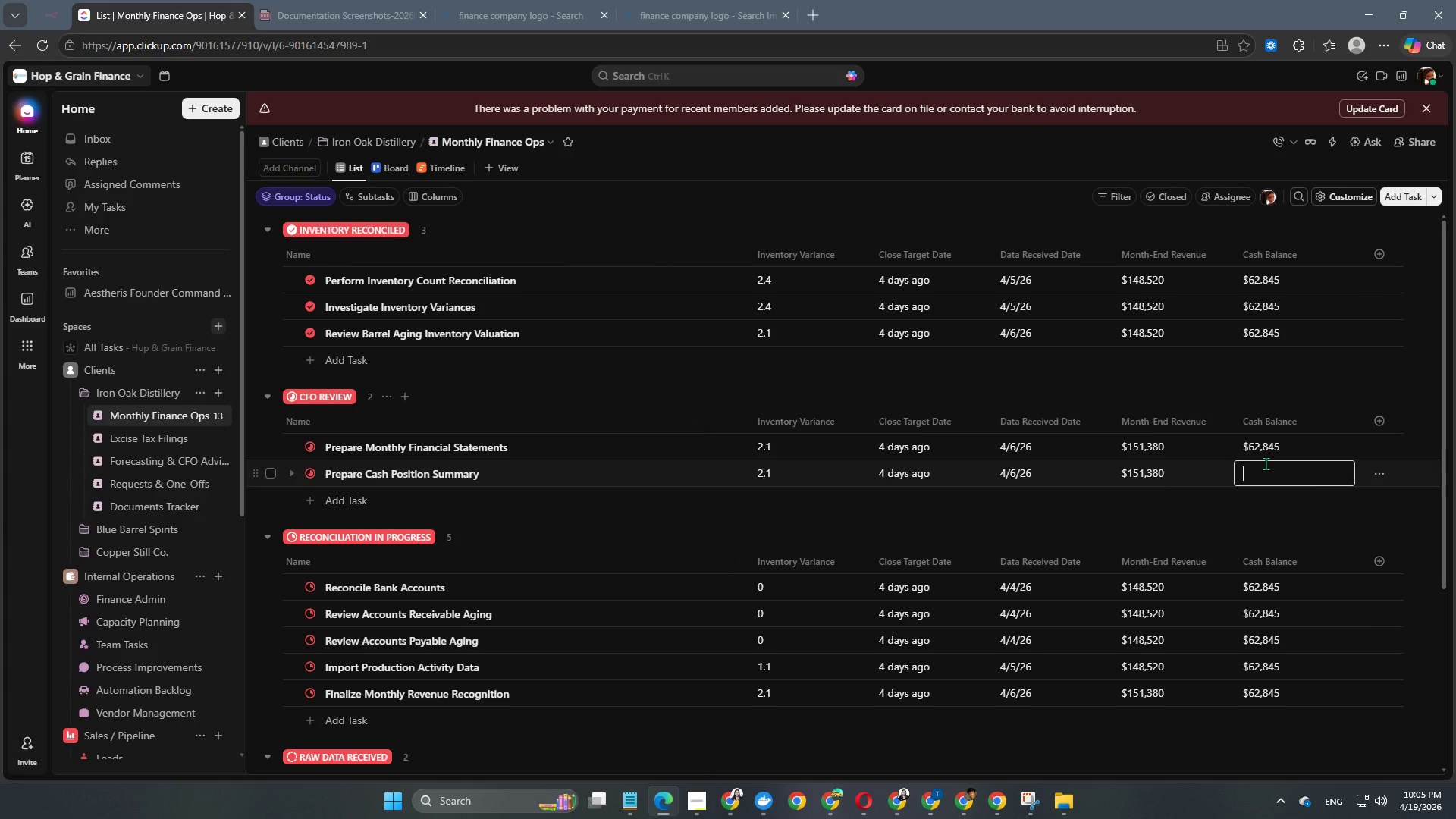 
key(Numpad6)
 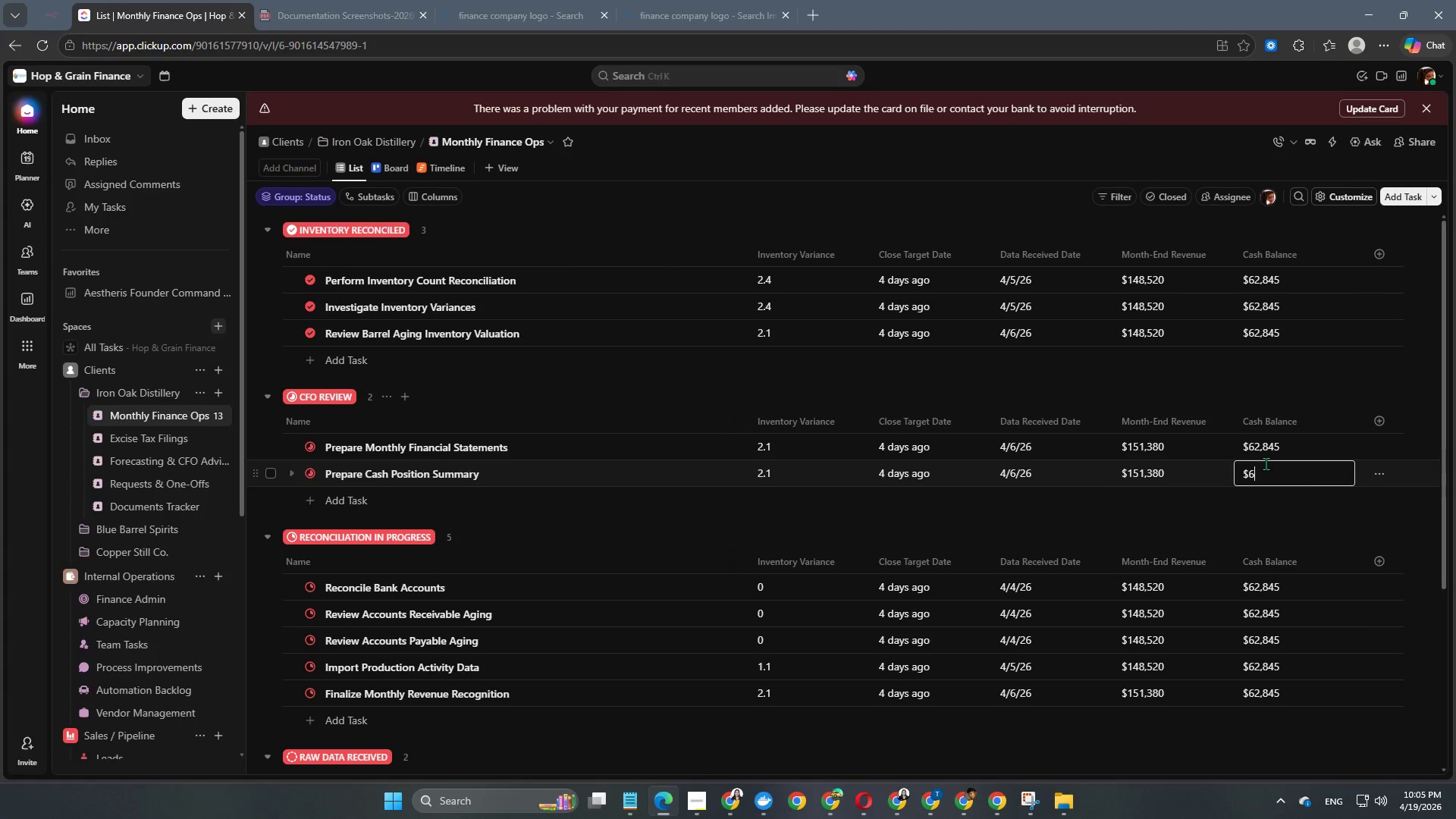 
key(Numpad4)
 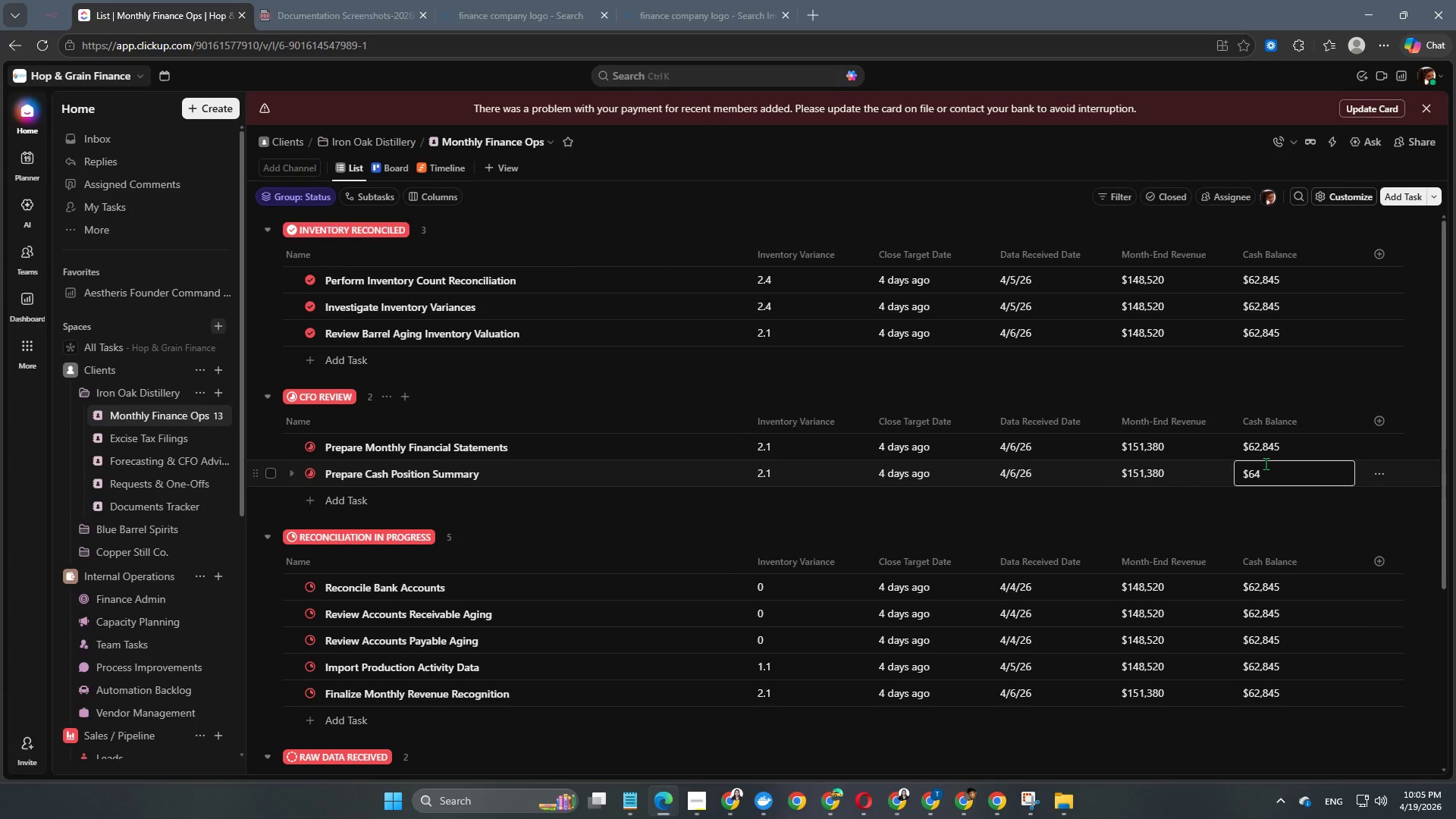 
key(Numpad1)
 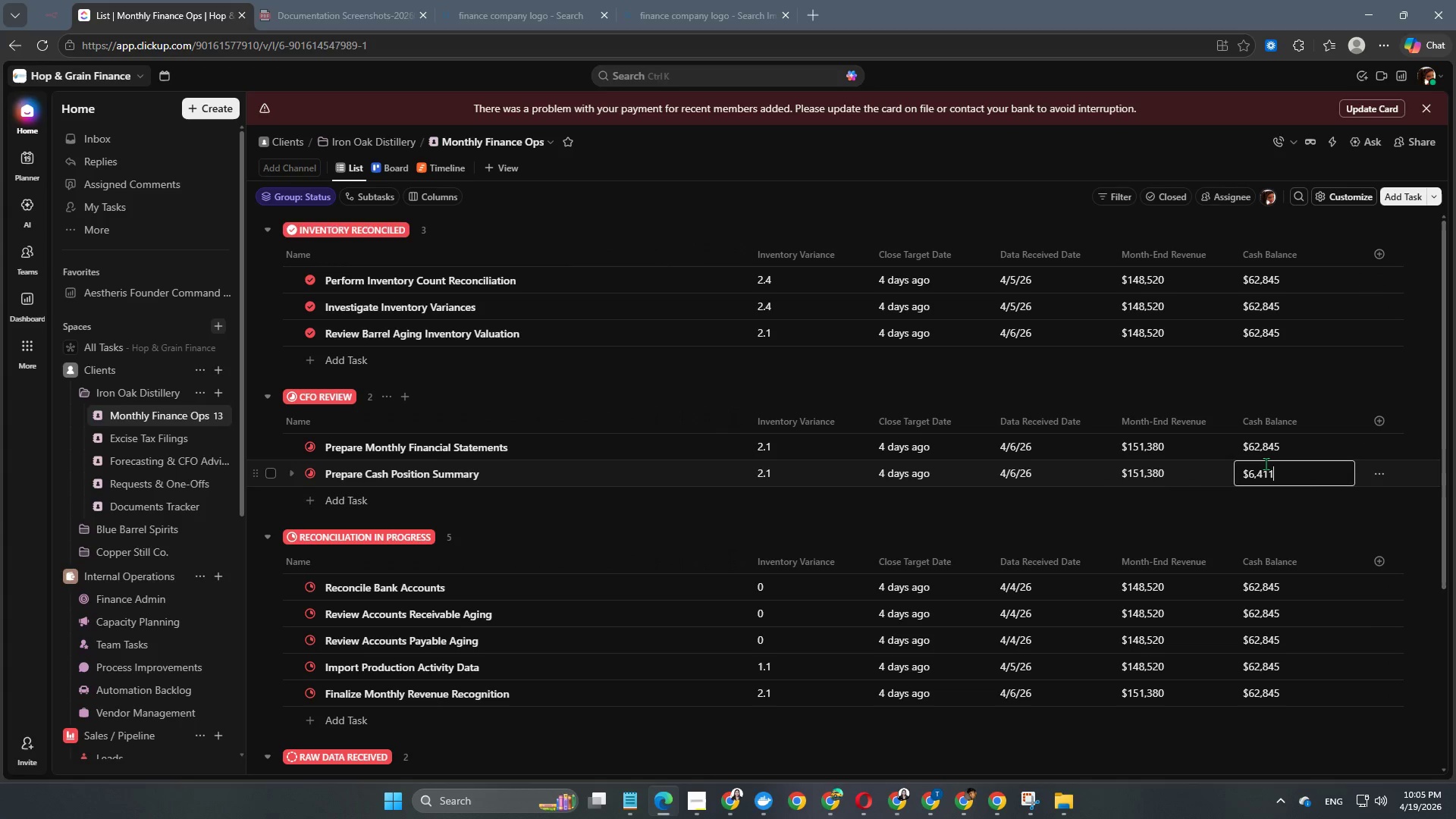 
key(Numpad1)
 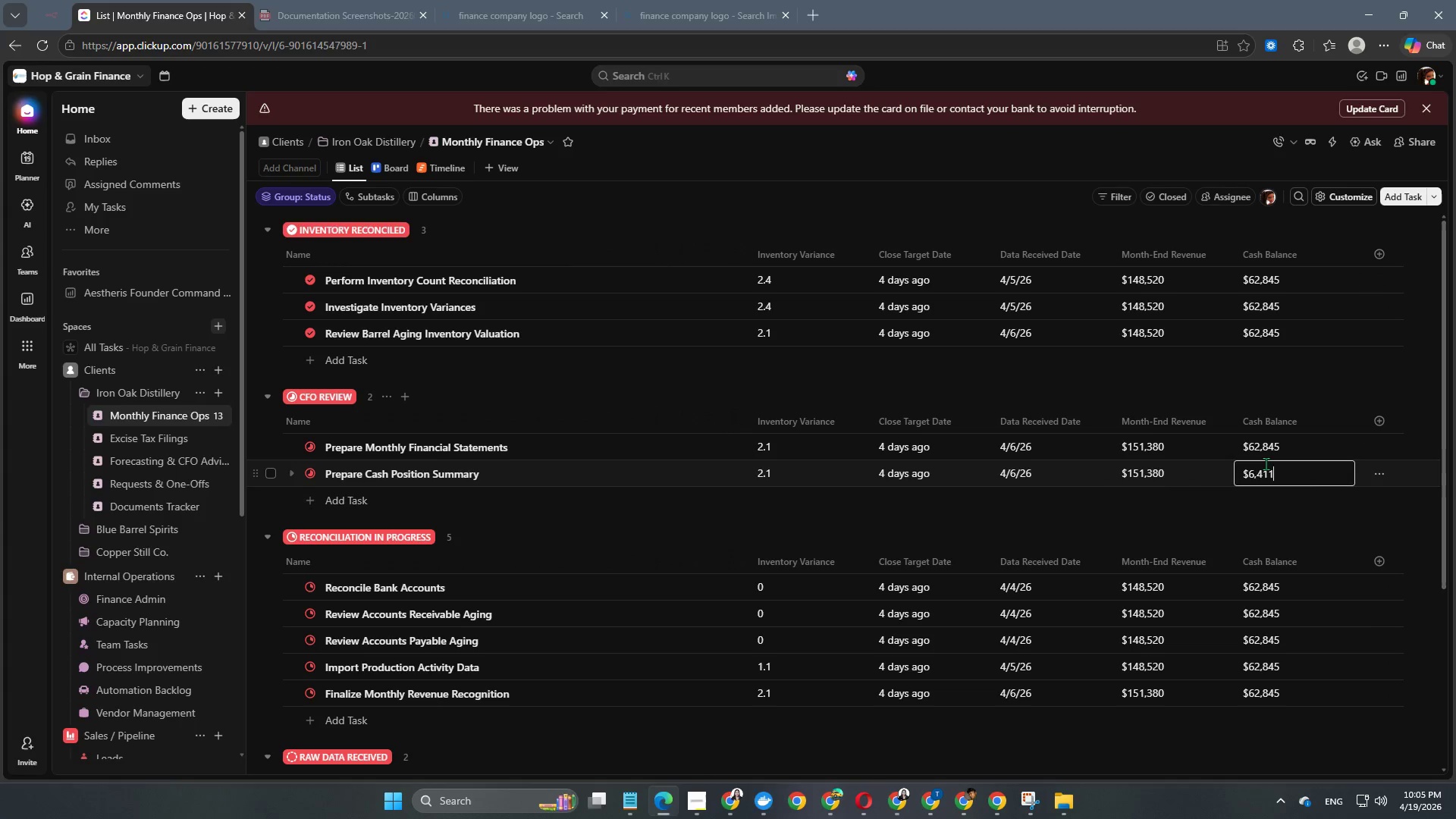 
key(Numpad0)
 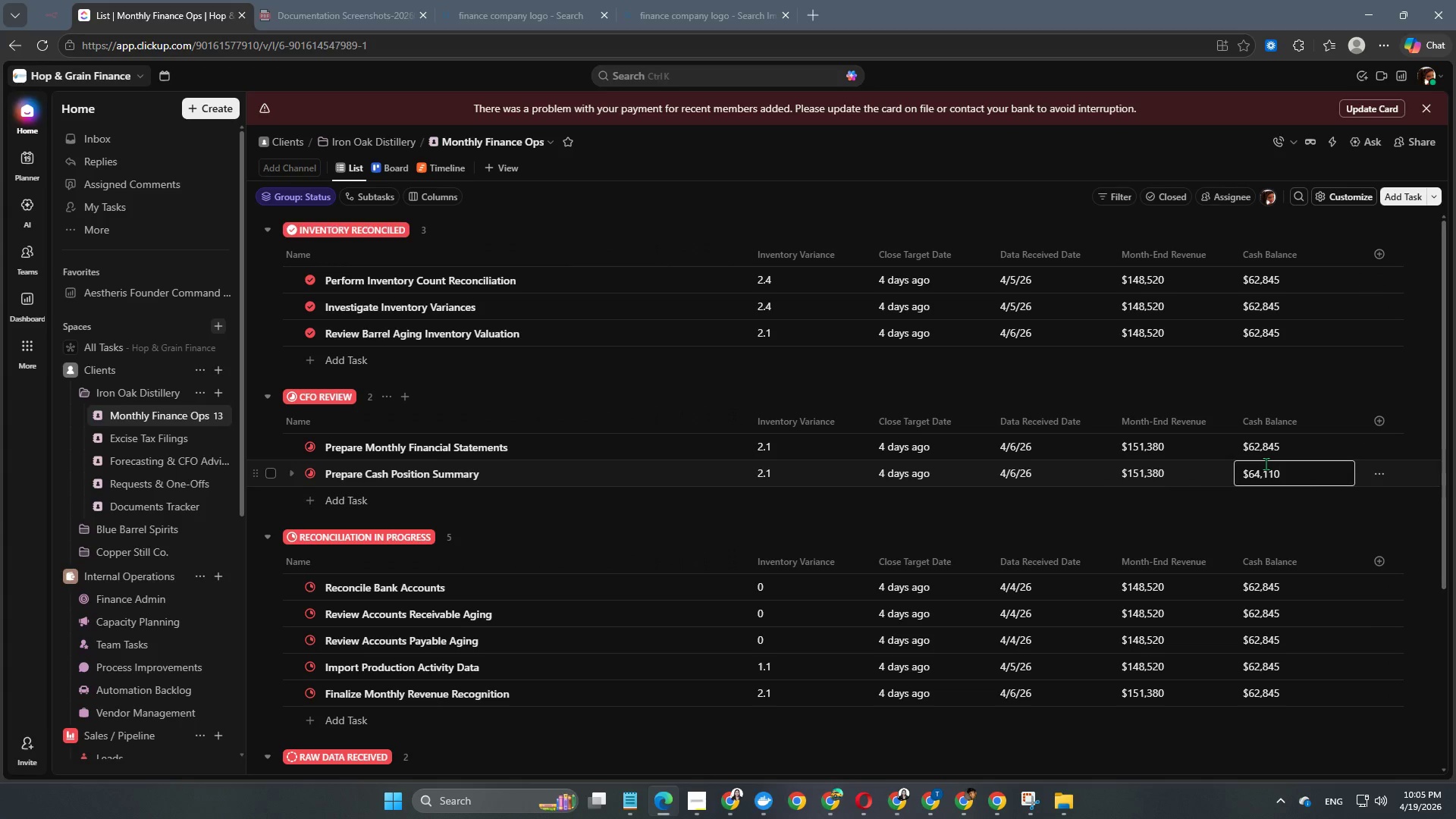 
key(NumpadEnter)
 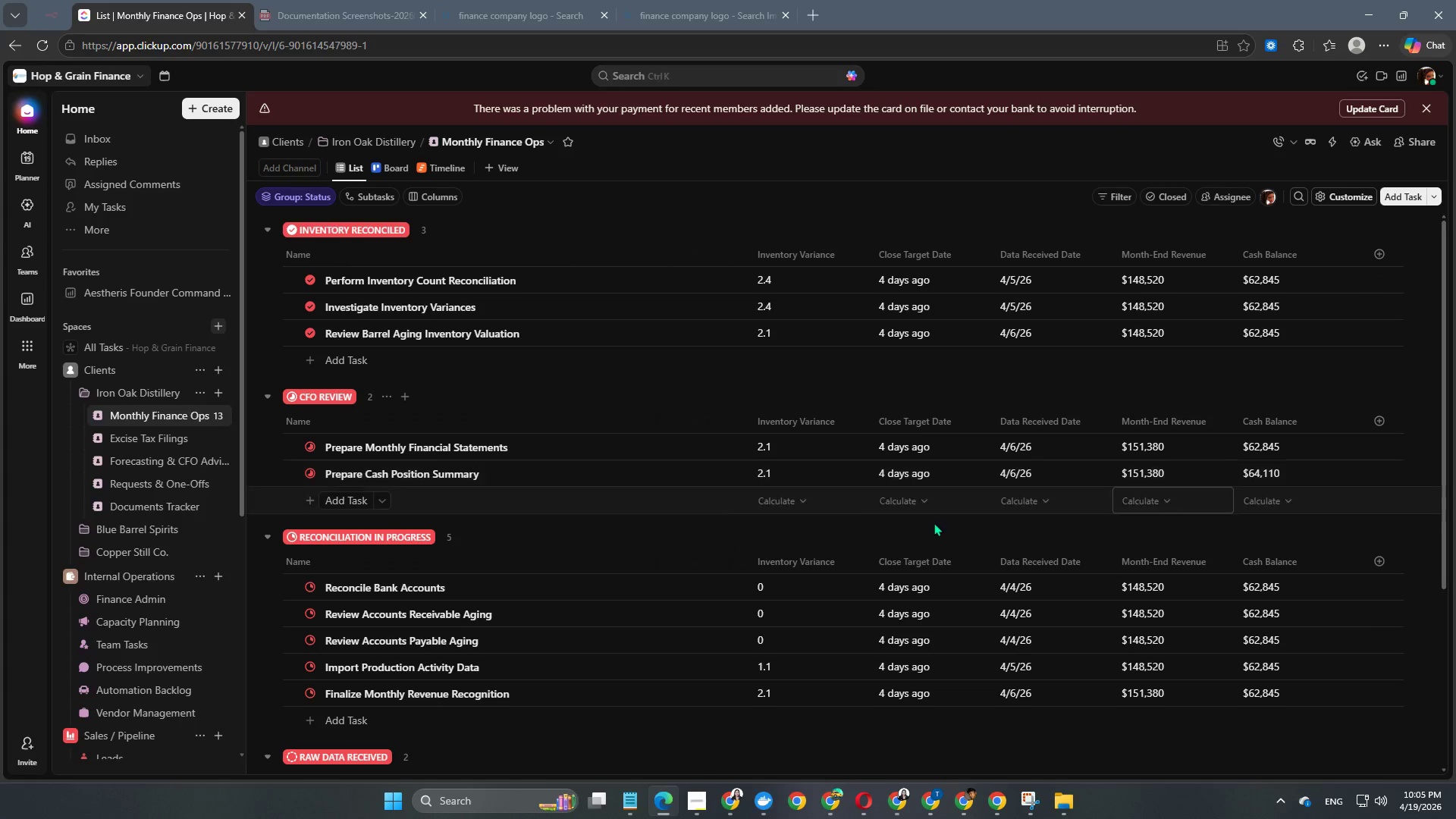 
scroll: coordinate [921, 522], scroll_direction: down, amount: 3.0
 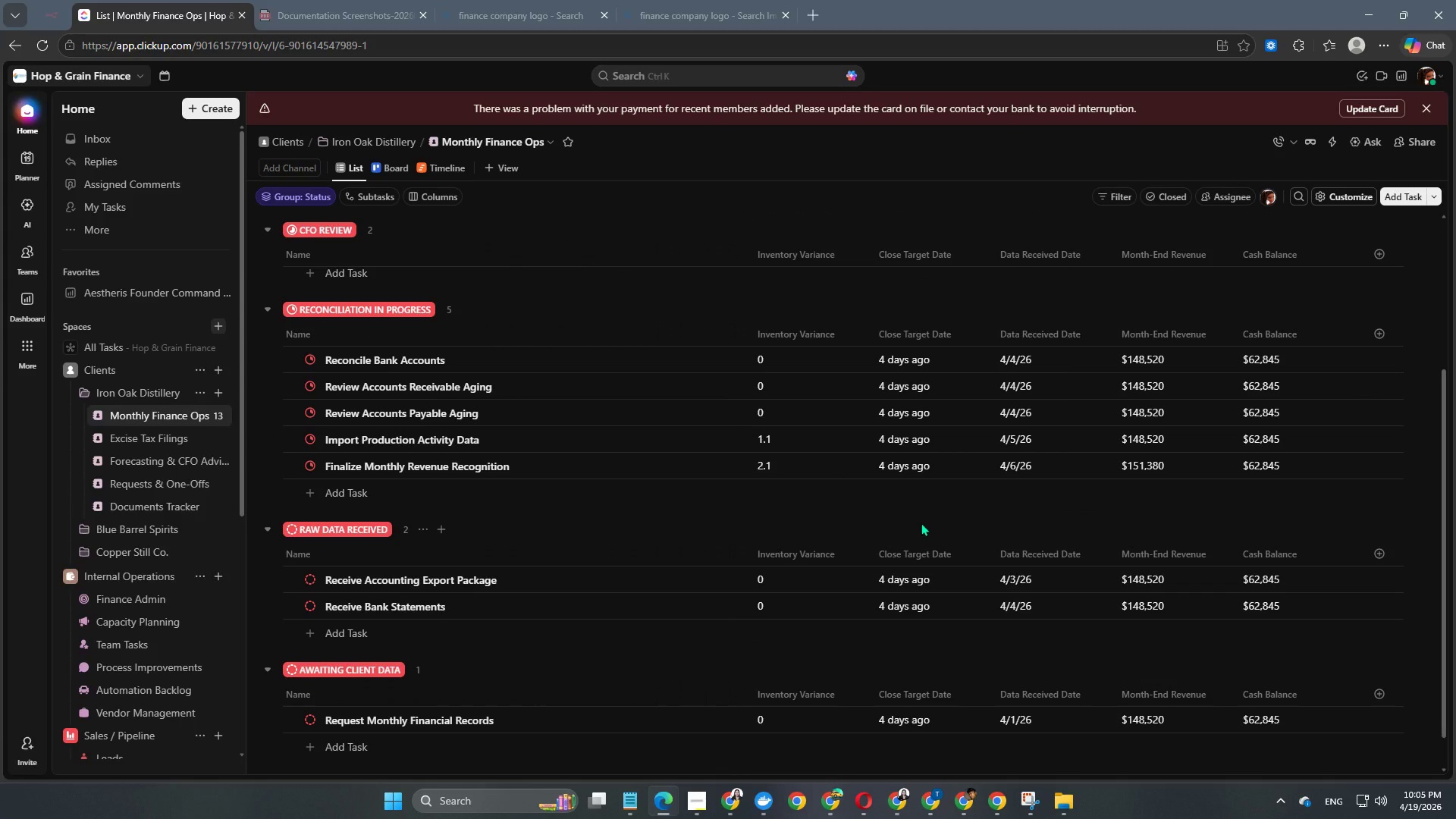 
scroll: coordinate [412, 518], scroll_direction: up, amount: 2.0
 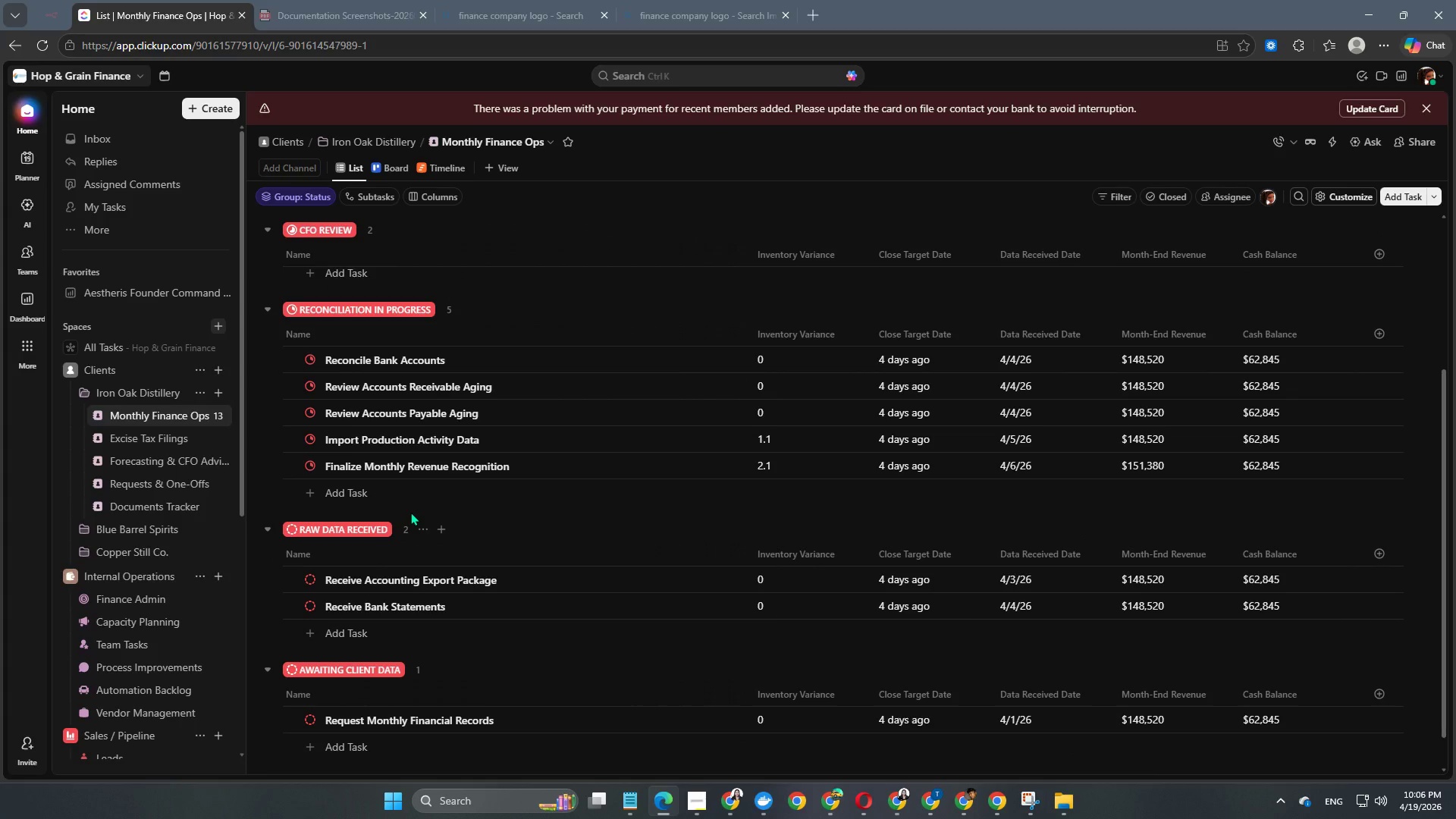 
scroll: coordinate [404, 457], scroll_direction: down, amount: 1.0
 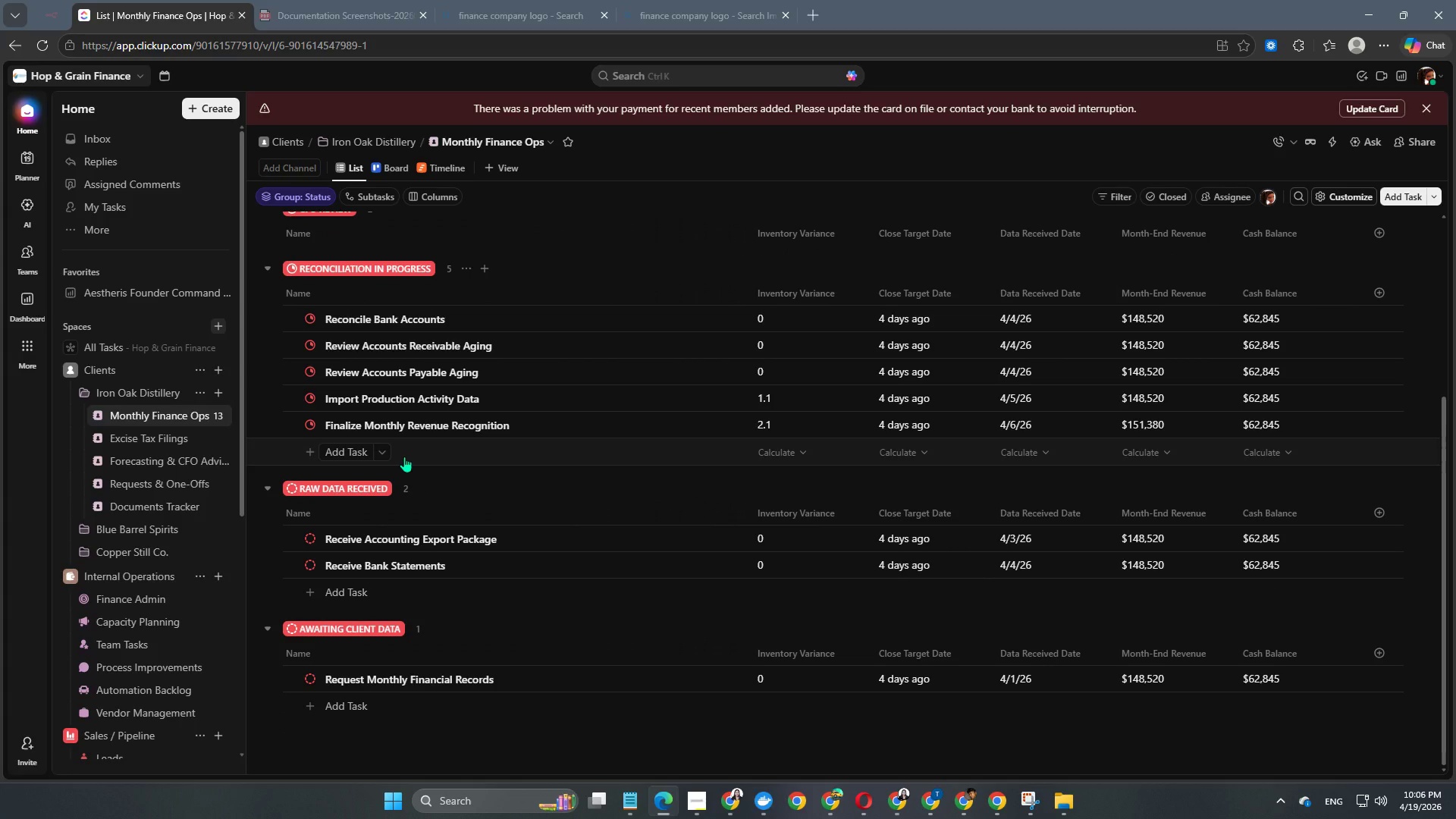 
scroll: coordinate [410, 453], scroll_direction: up, amount: 4.0
 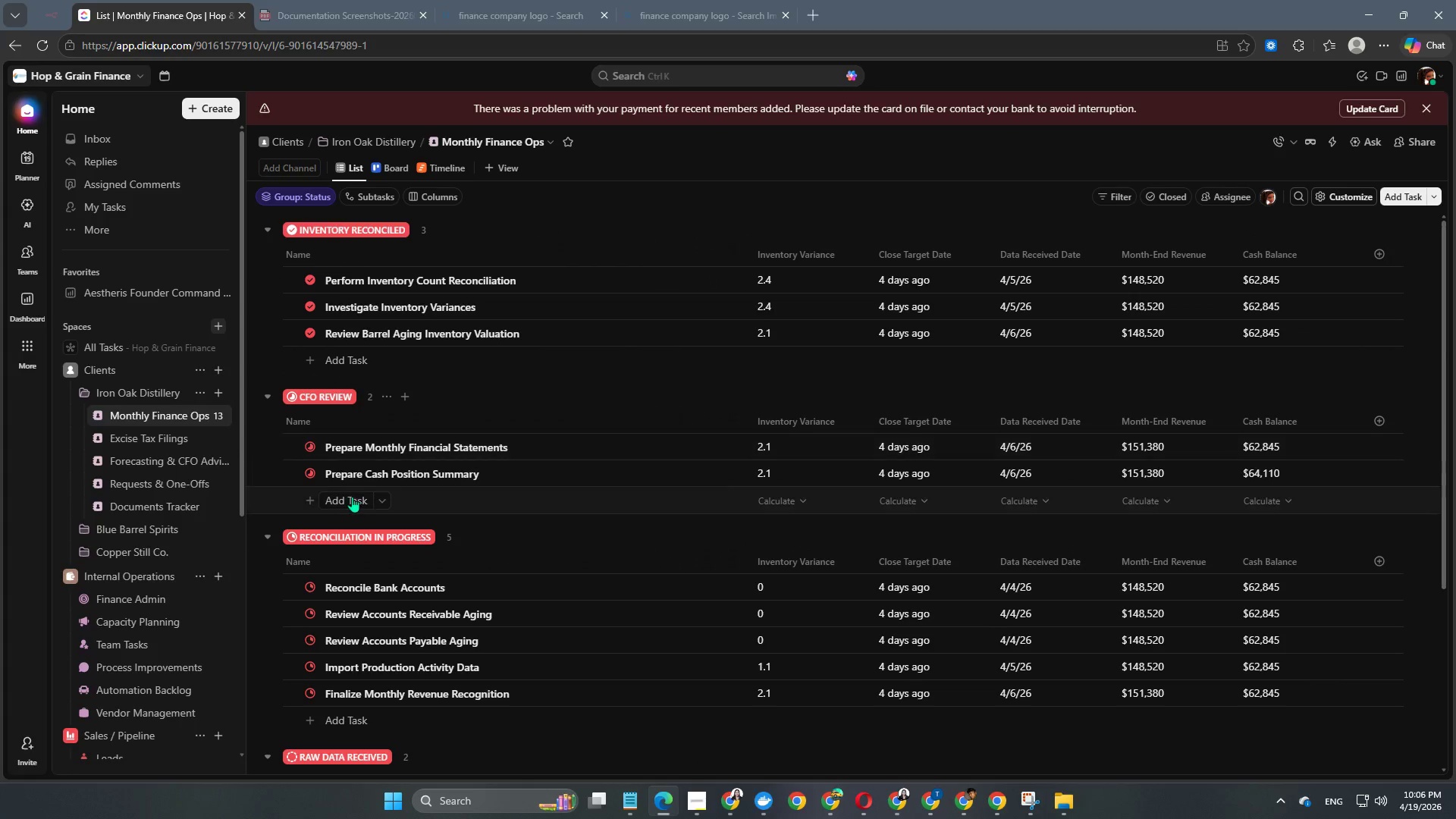 
left_click([340, 491])
 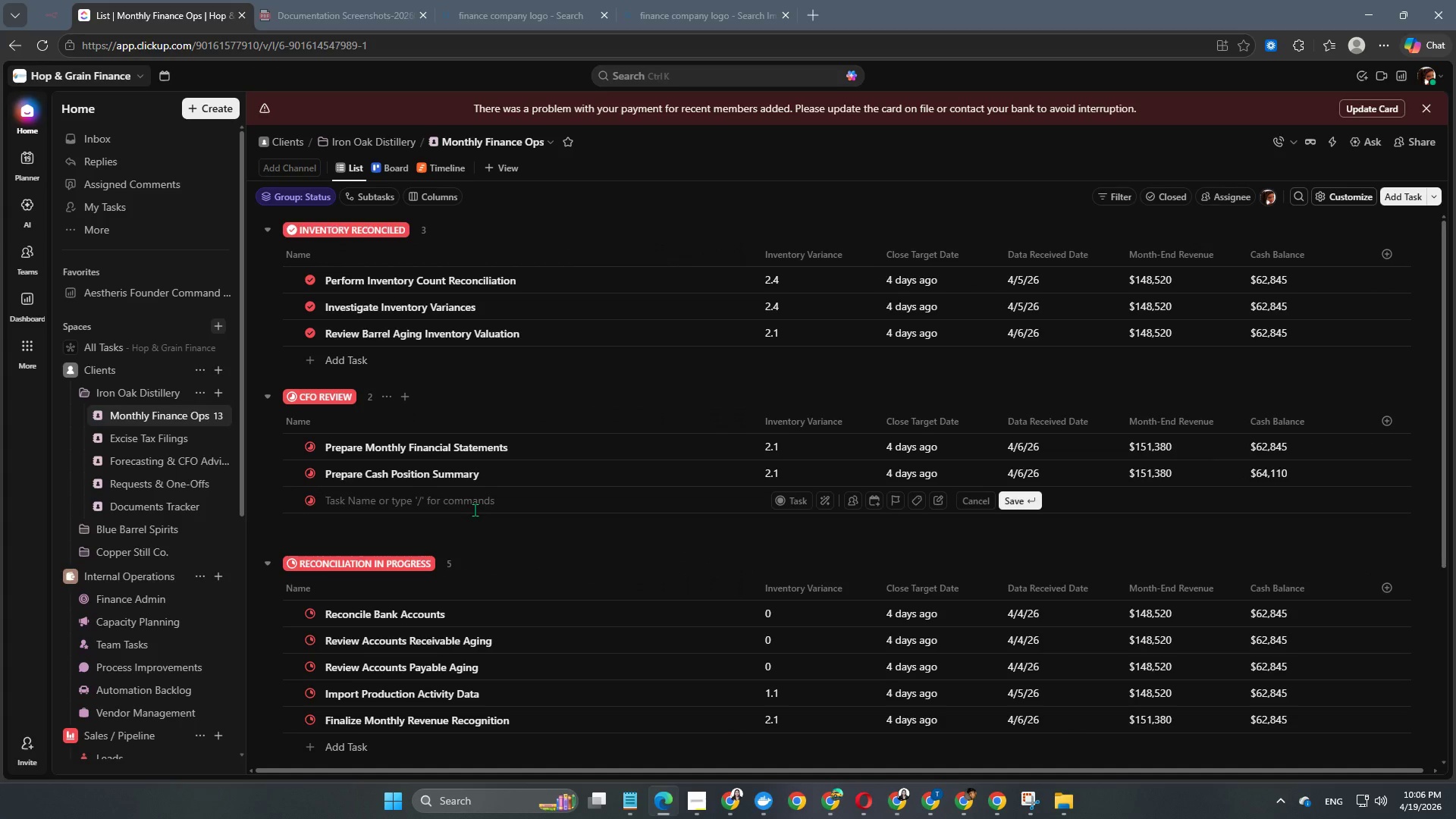 
type(Foi)
key(Backspace)
type(under CFO Final Review)
 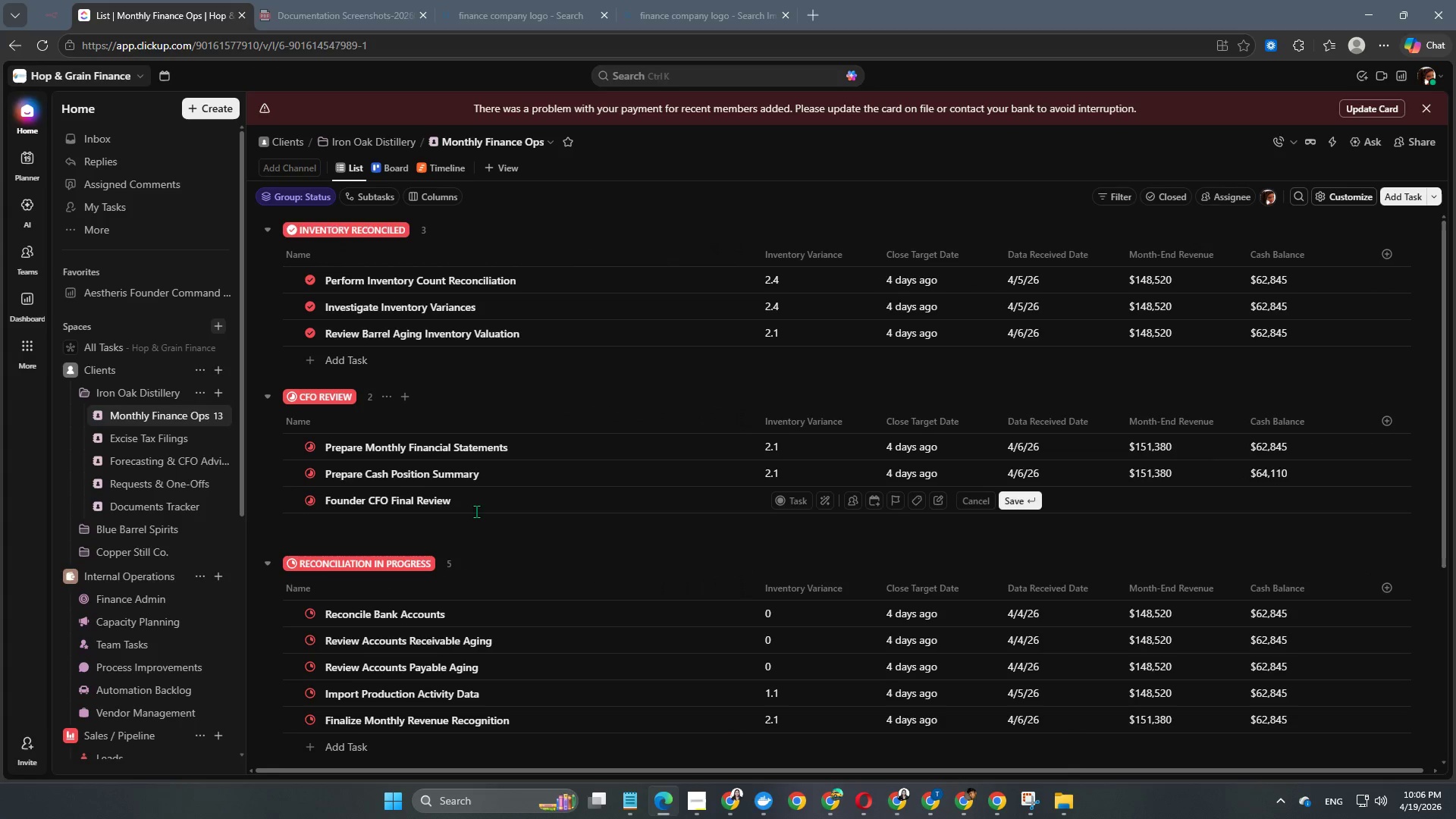 
left_click([709, 502])
 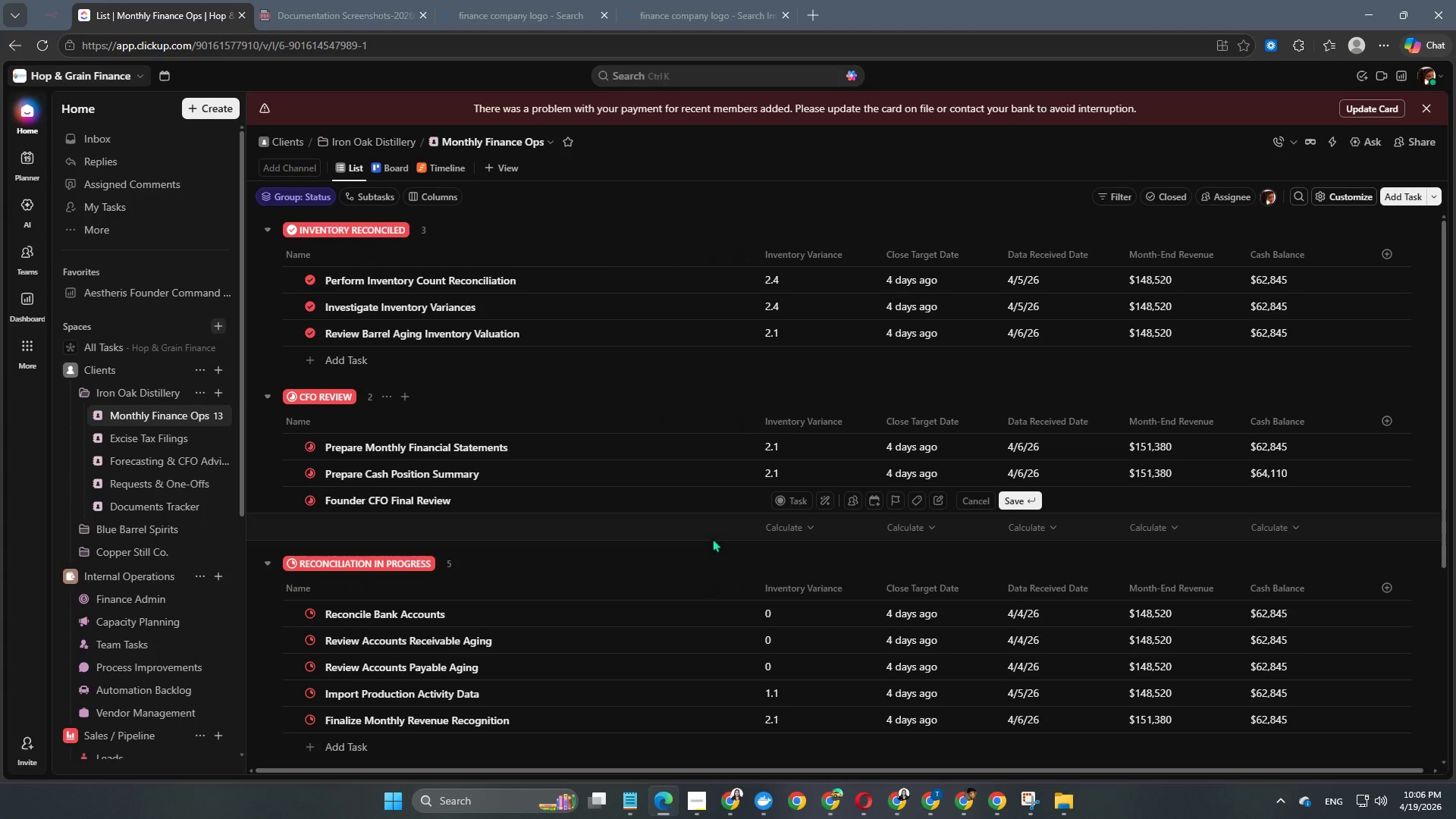 
left_click([712, 538])
 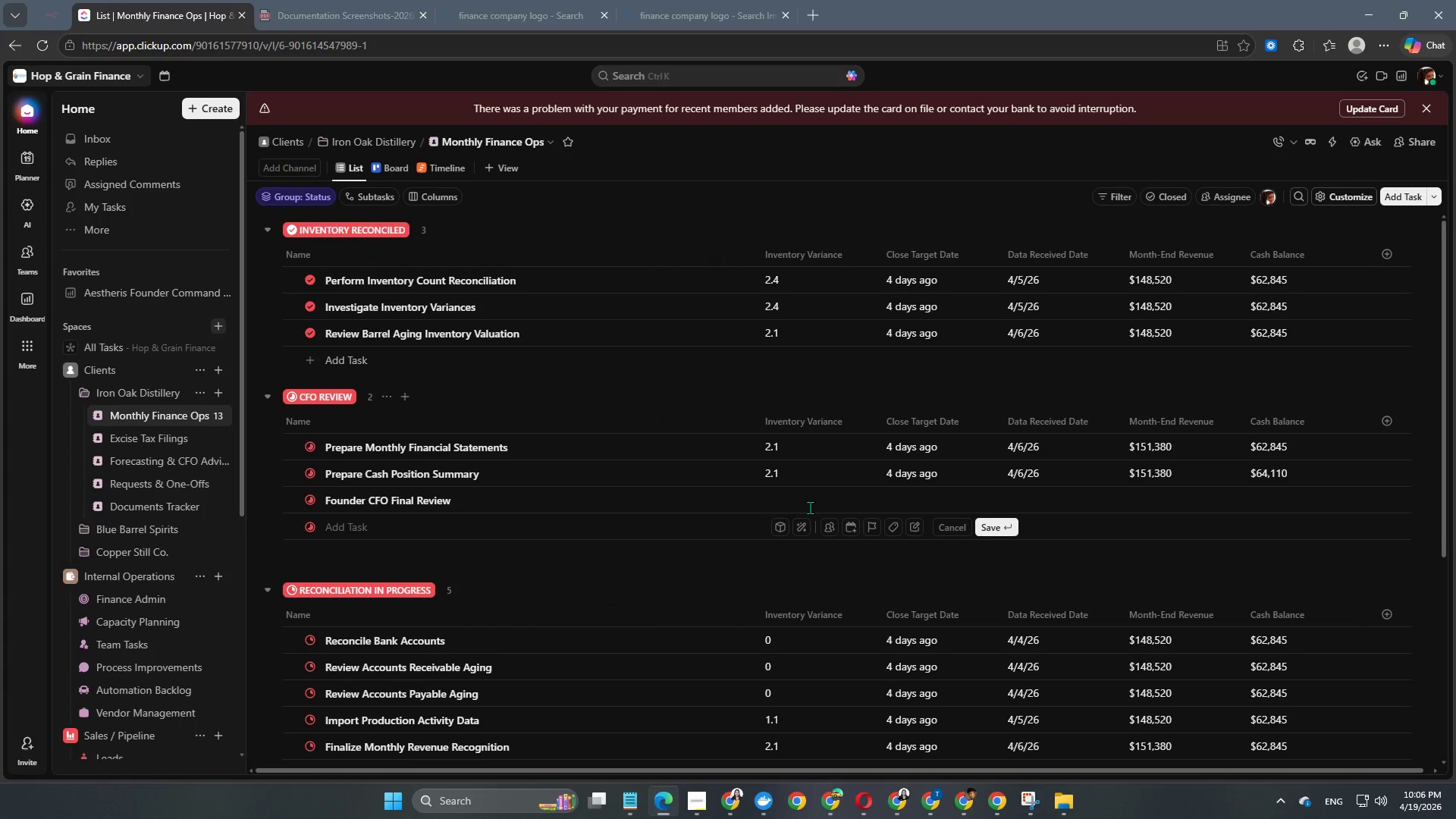 
left_click([817, 504])
 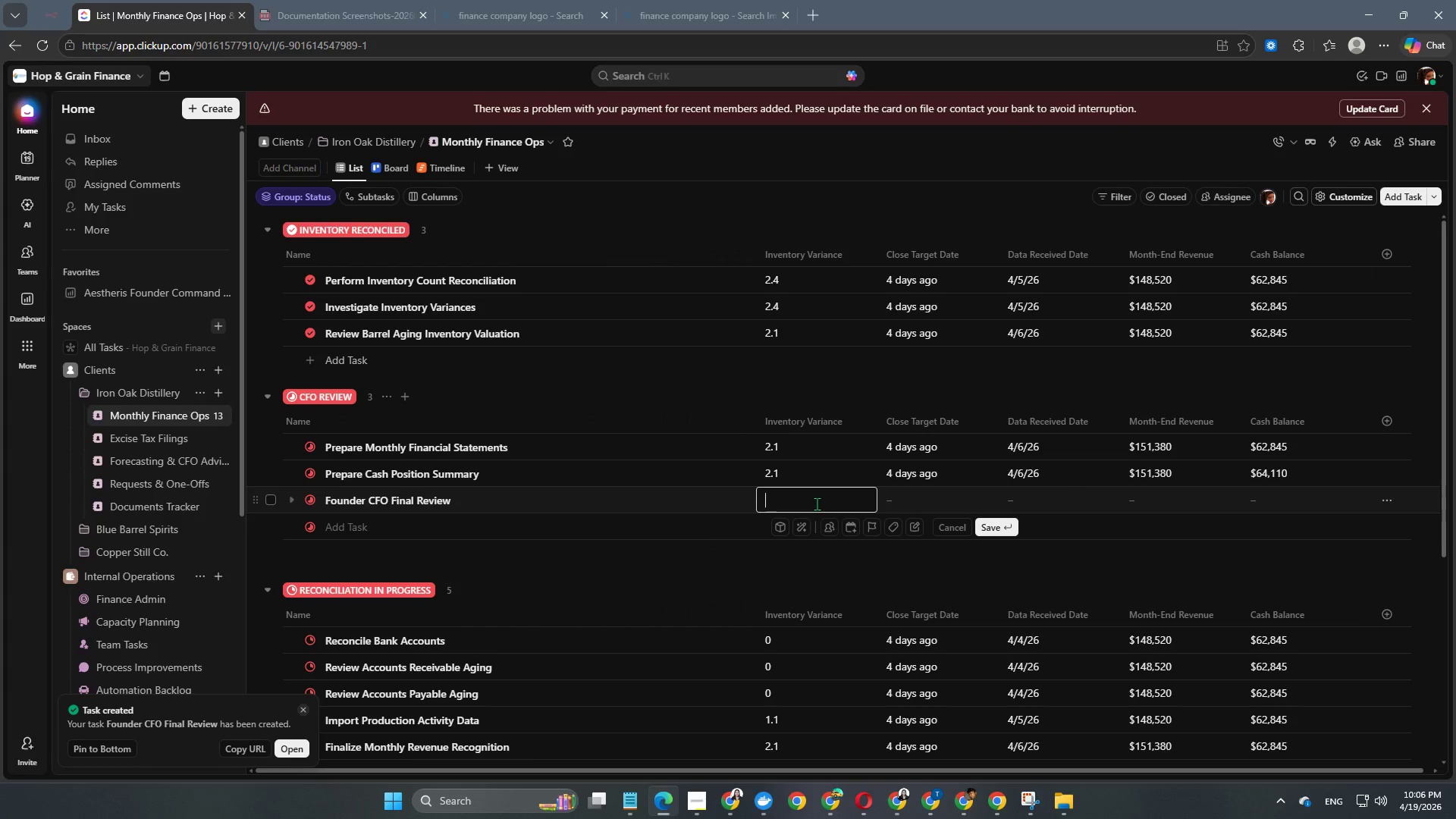 
key(Numpad2)
 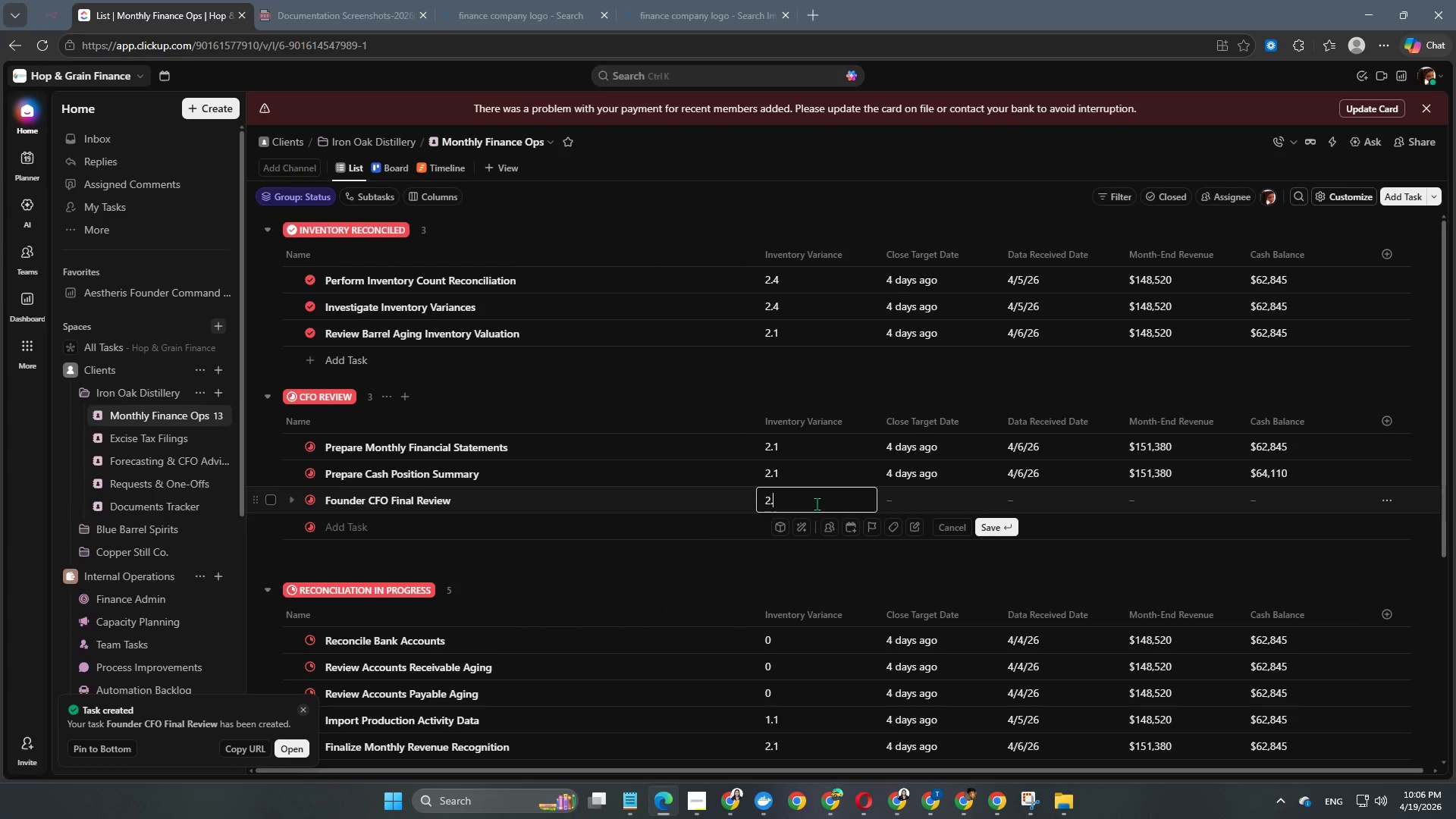 
key(NumpadDecimal)
 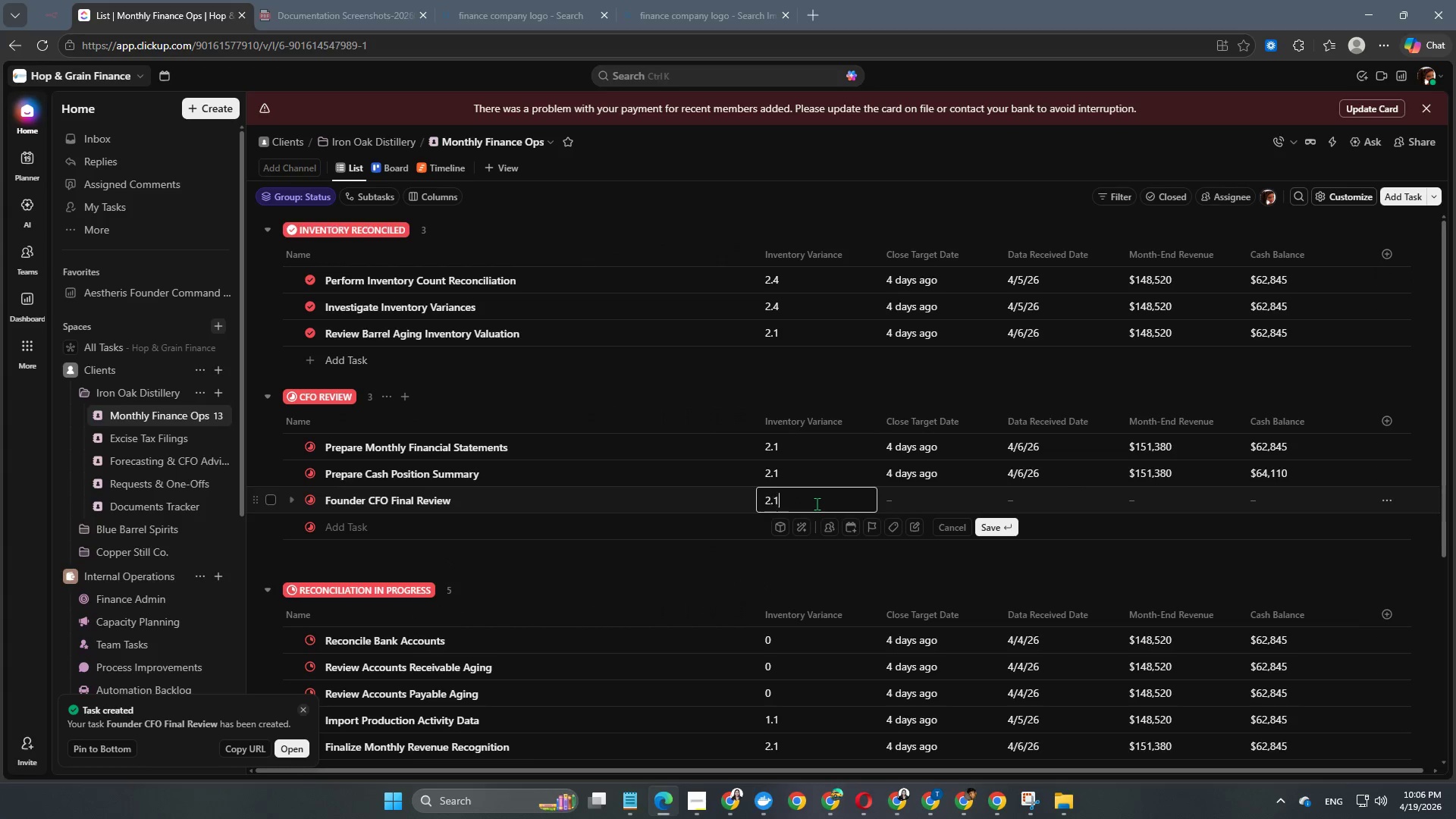 
key(Numpad1)
 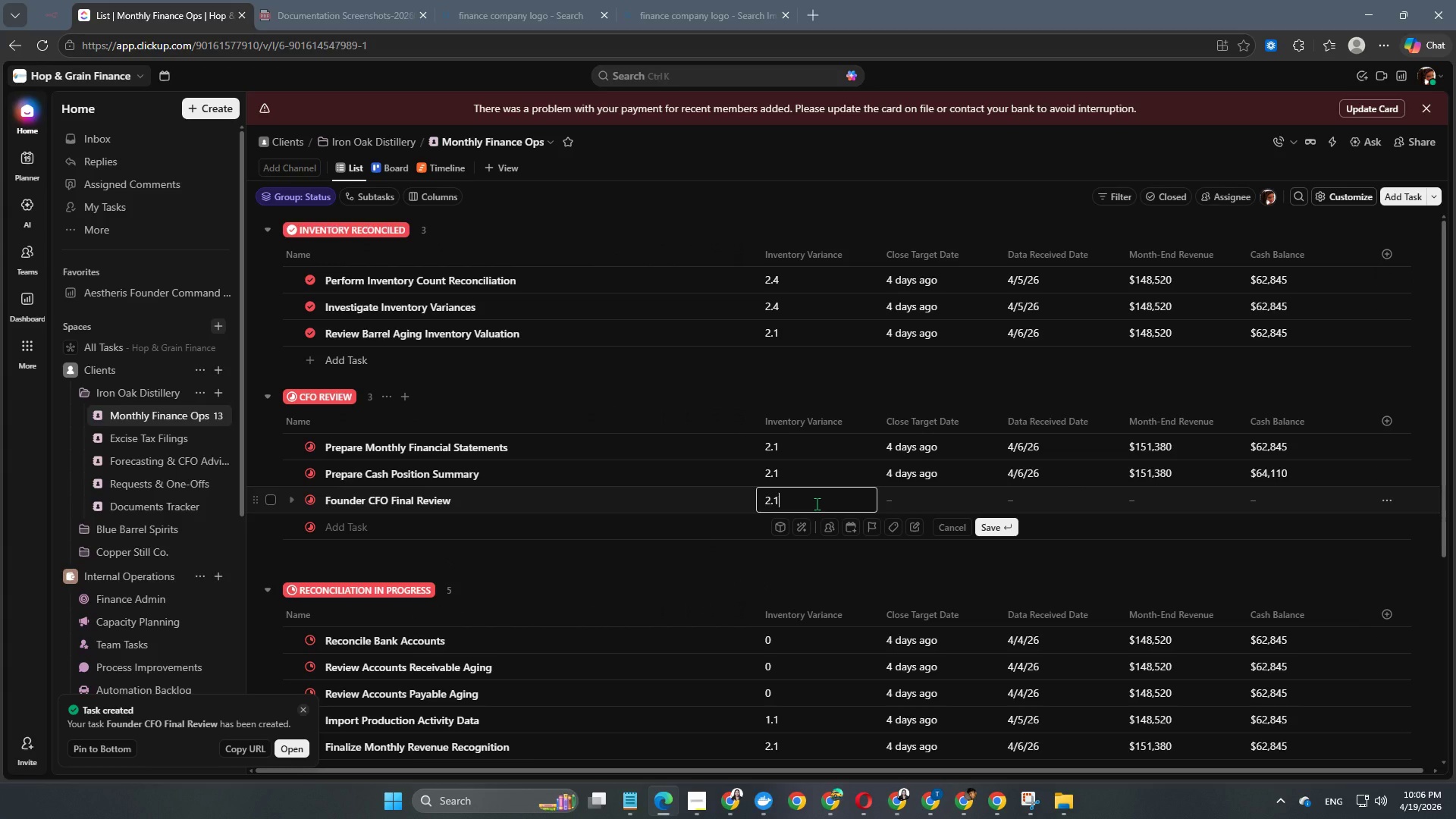 
key(NumpadEnter)
 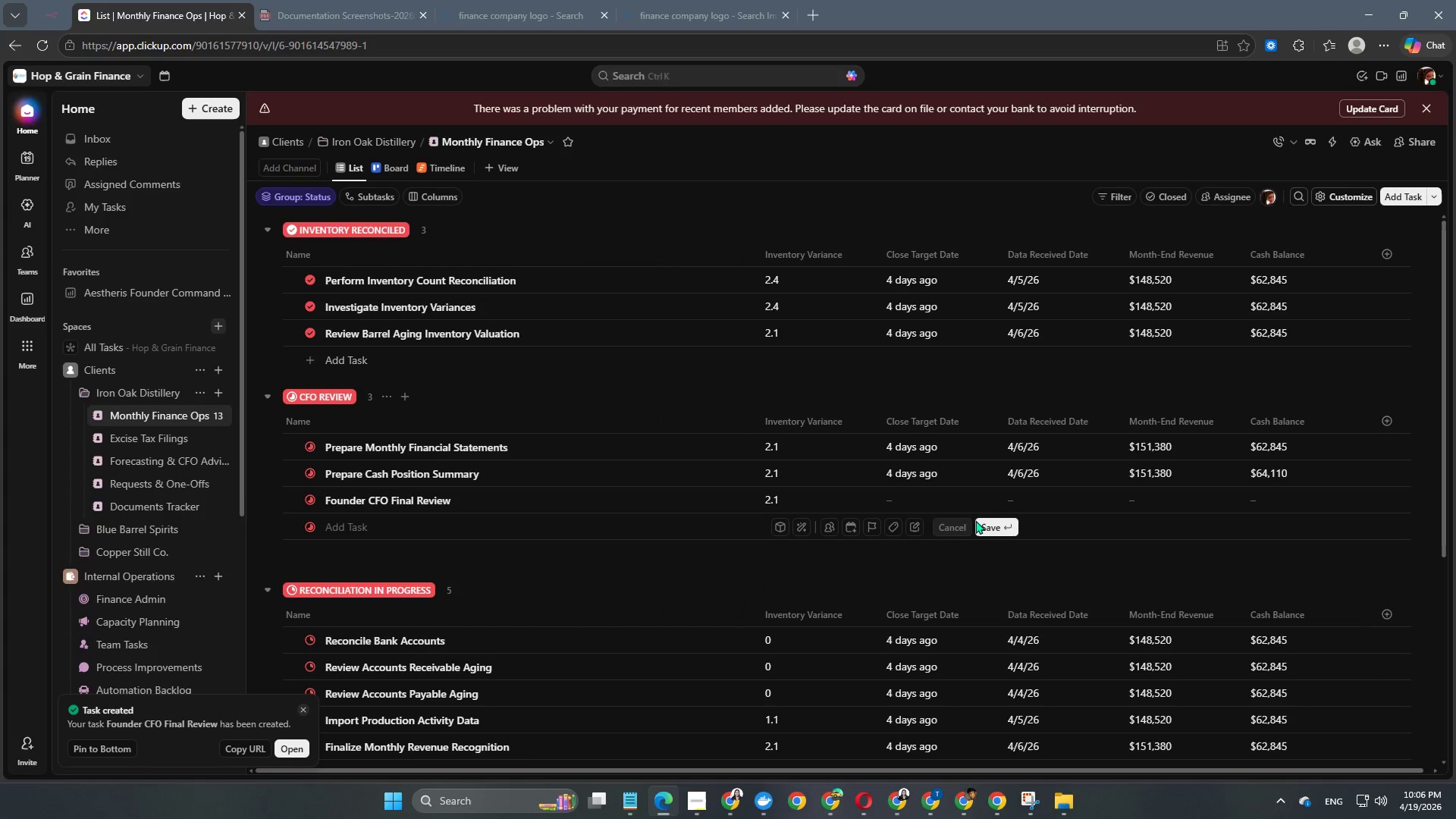 
left_click([905, 491])
 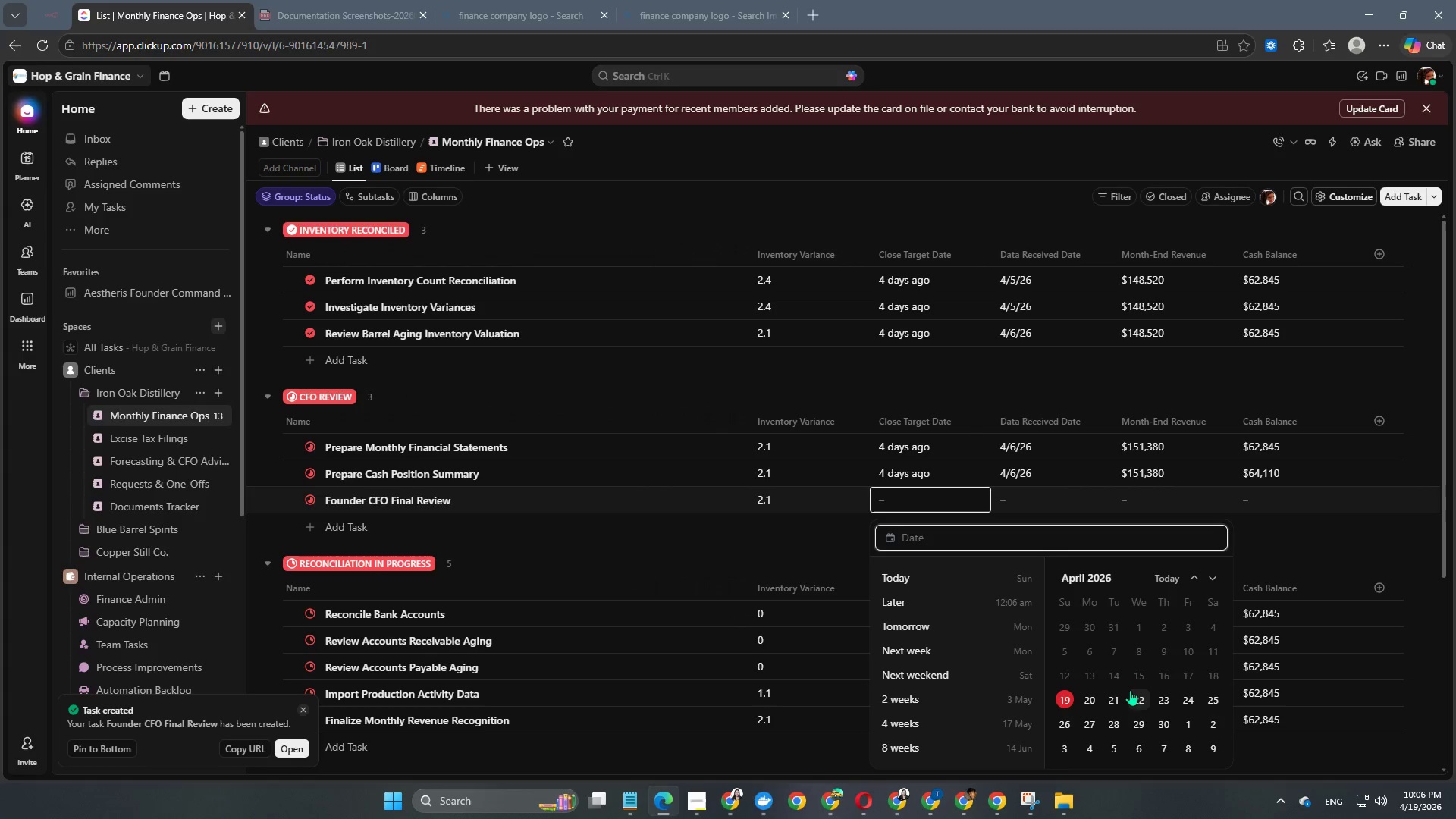 
left_click([1138, 676])
 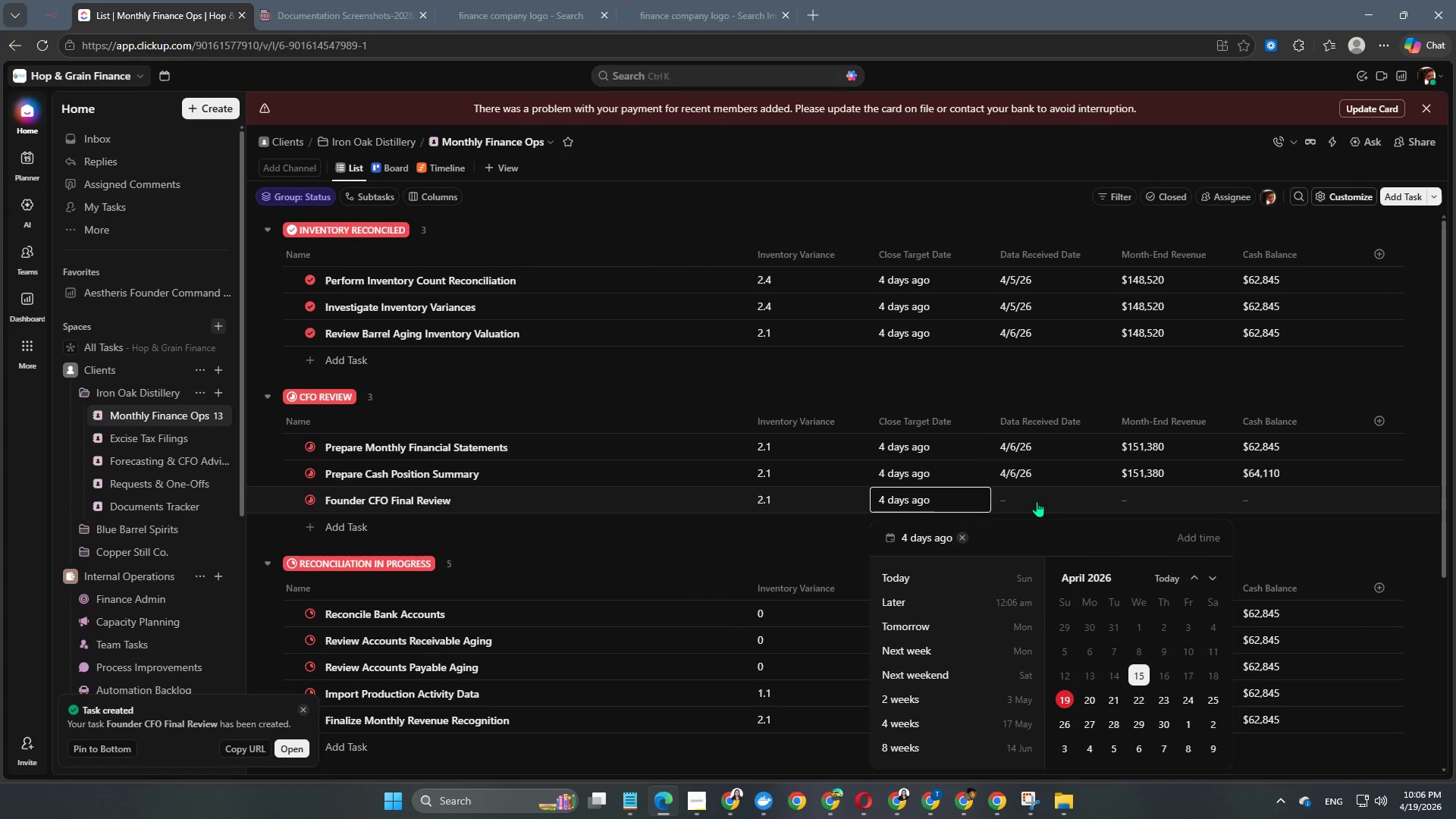 
double_click([1036, 501])
 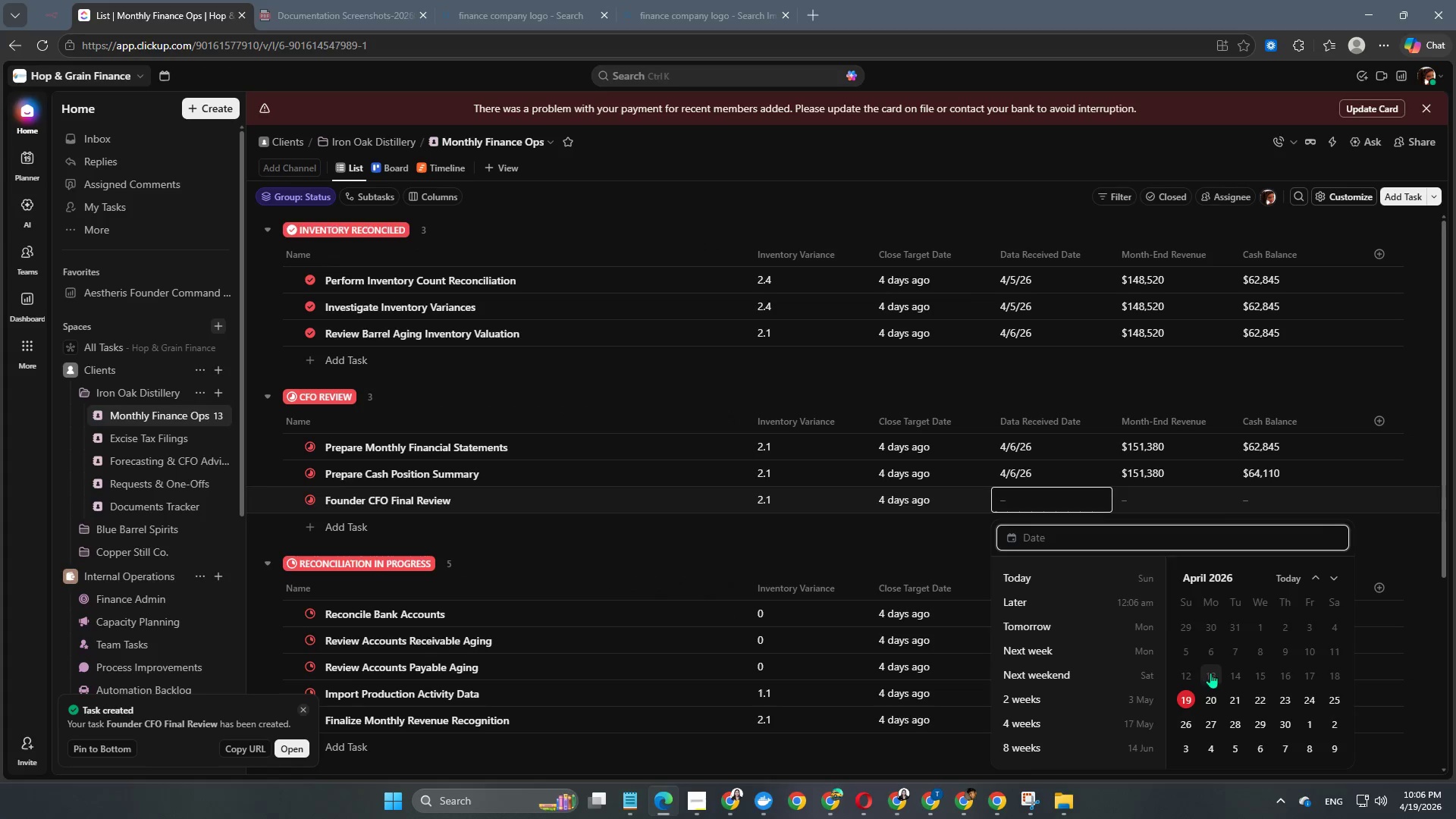 
left_click([1209, 653])
 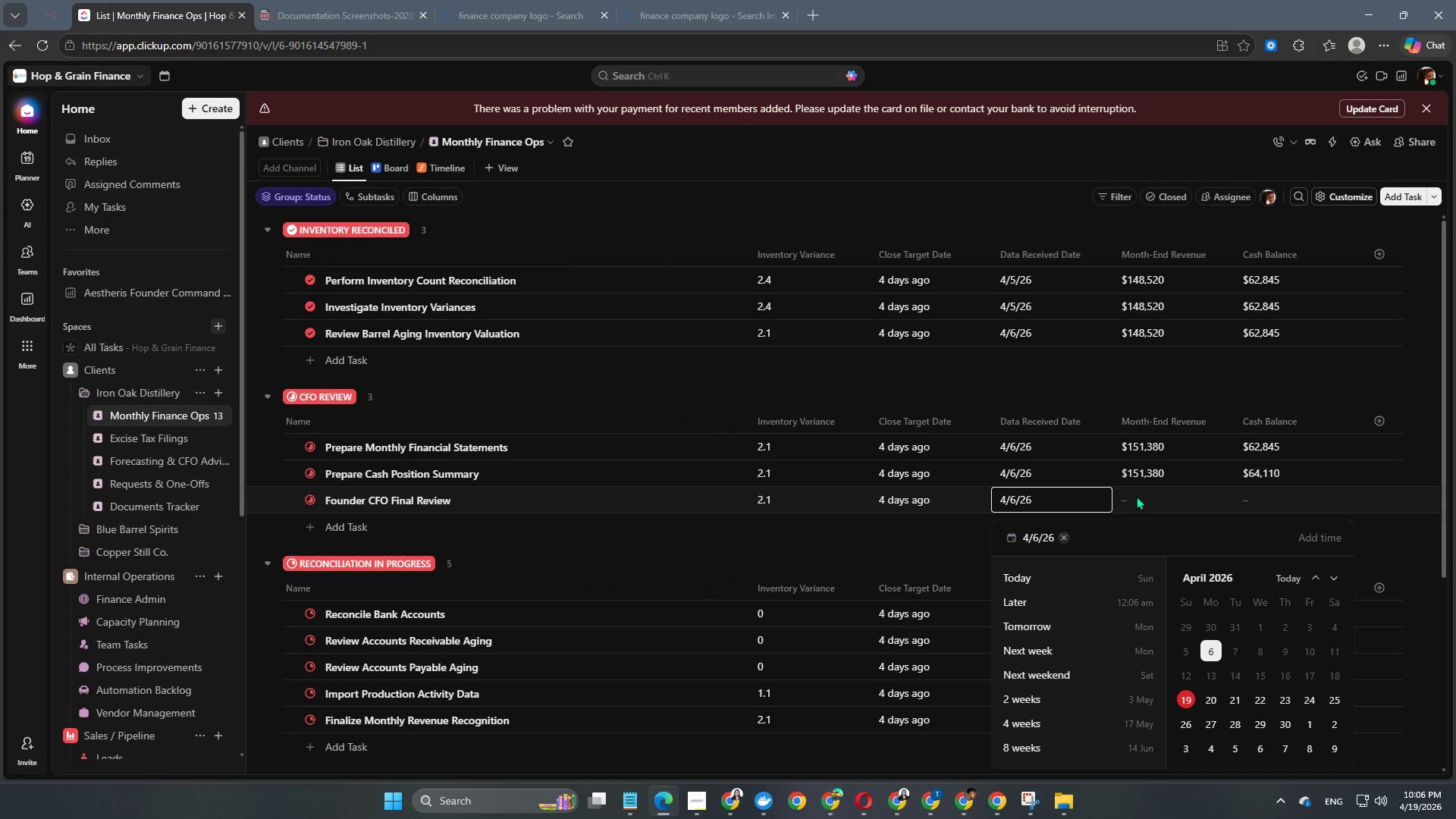 
double_click([1136, 496])
 